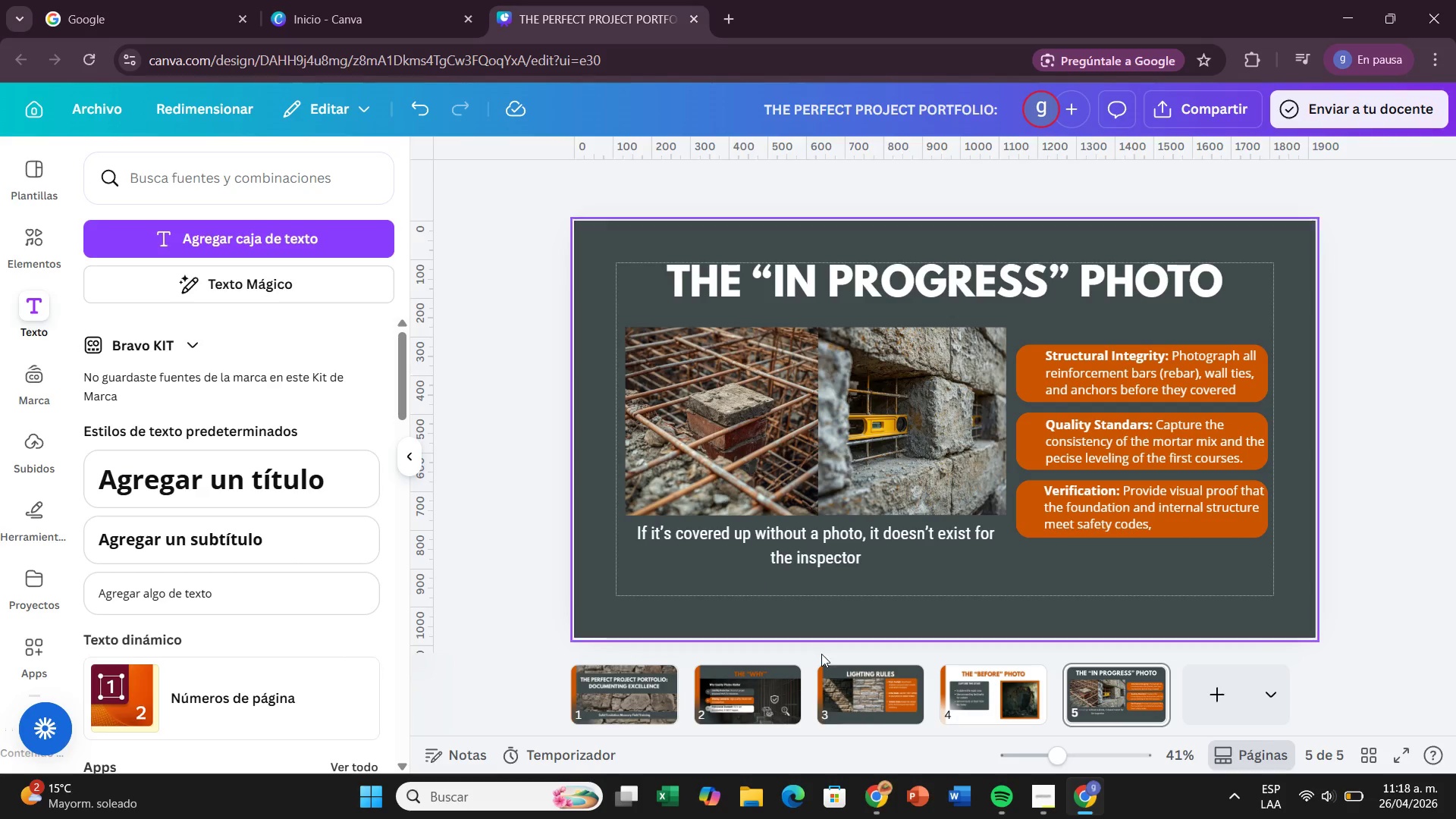 
left_click([1098, 501])
 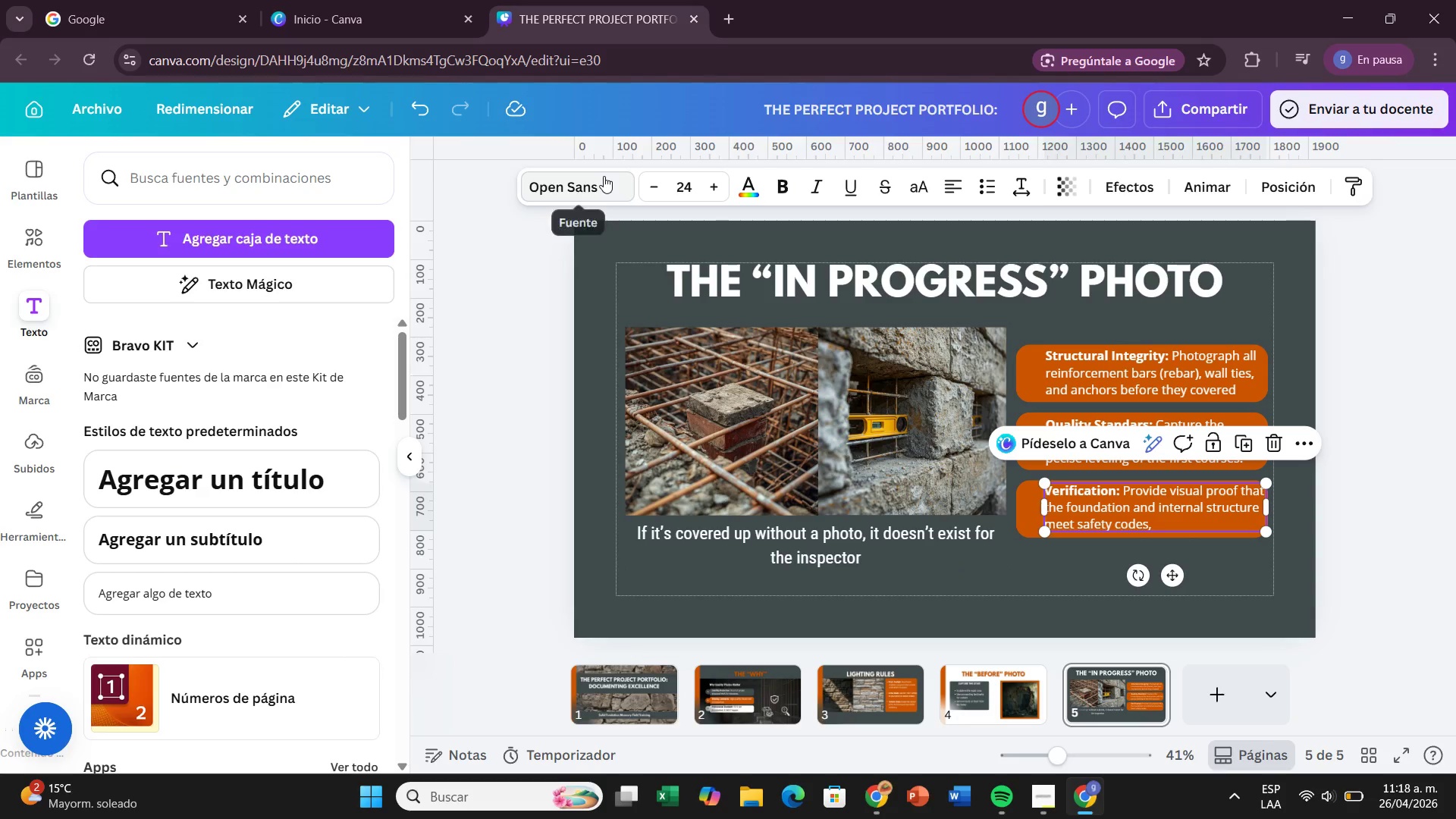 
left_click([601, 175])
 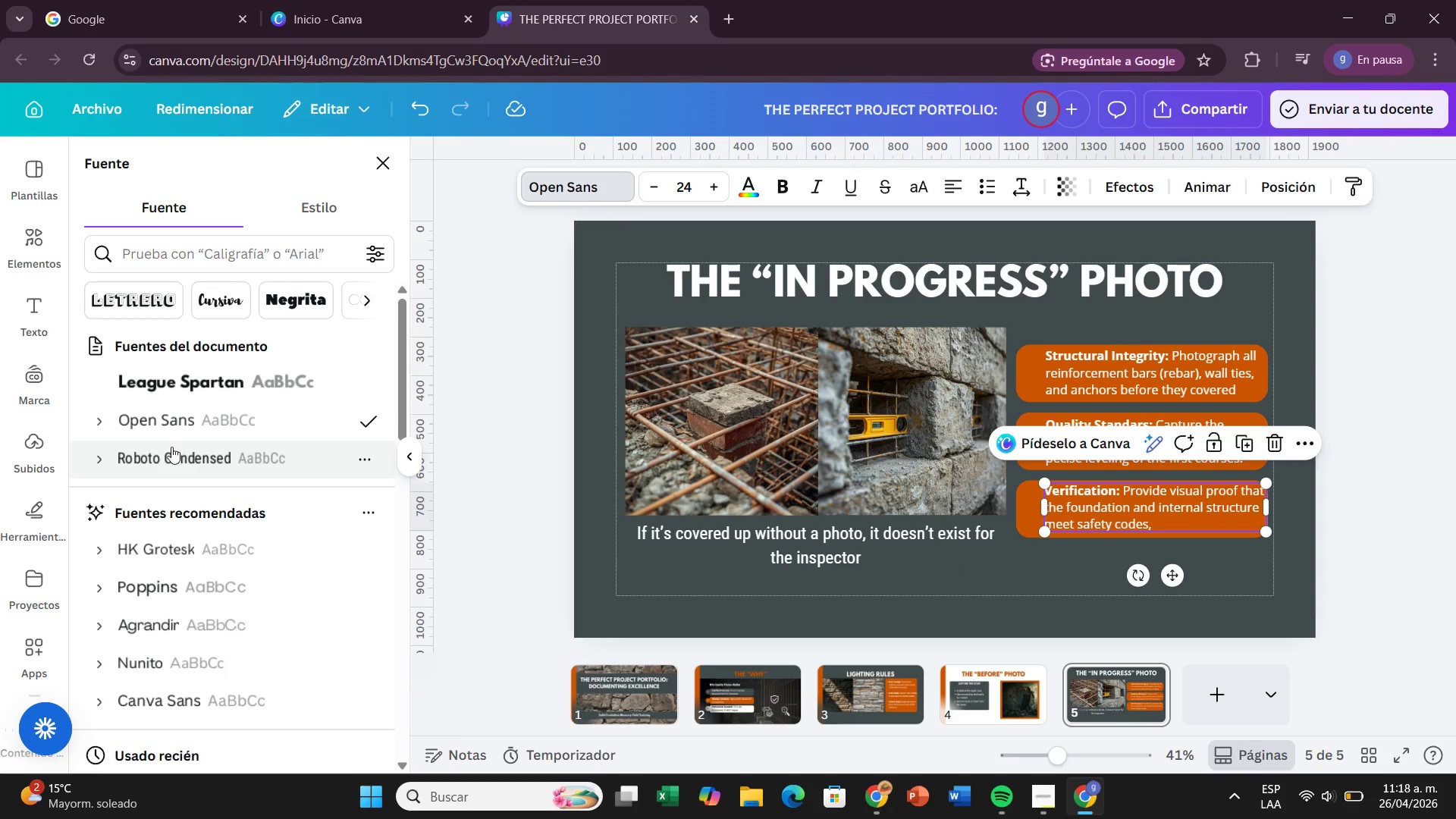 
left_click([171, 447])
 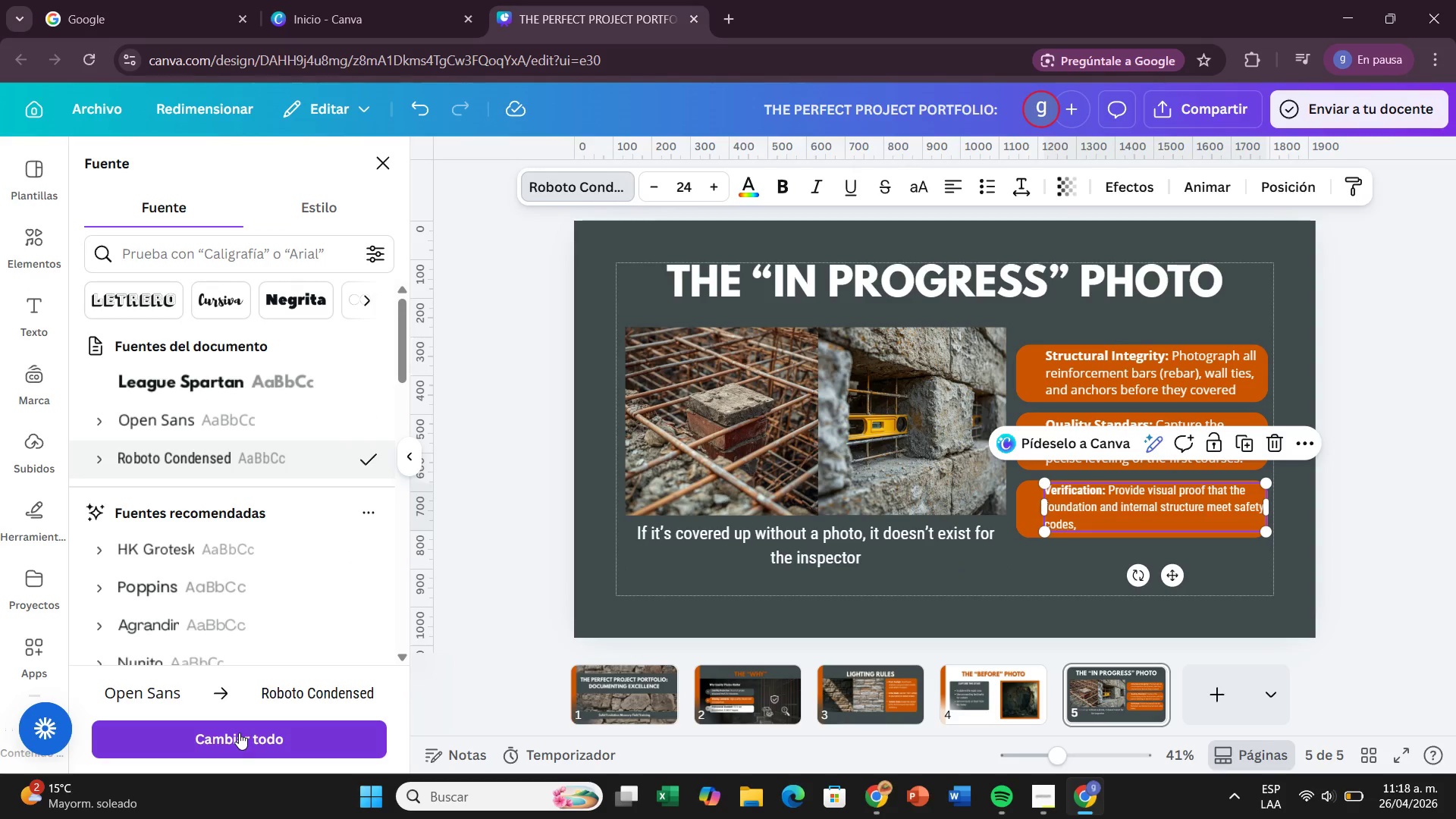 
left_click_drag(start_coordinate=[239, 733], to_coordinate=[237, 739])
 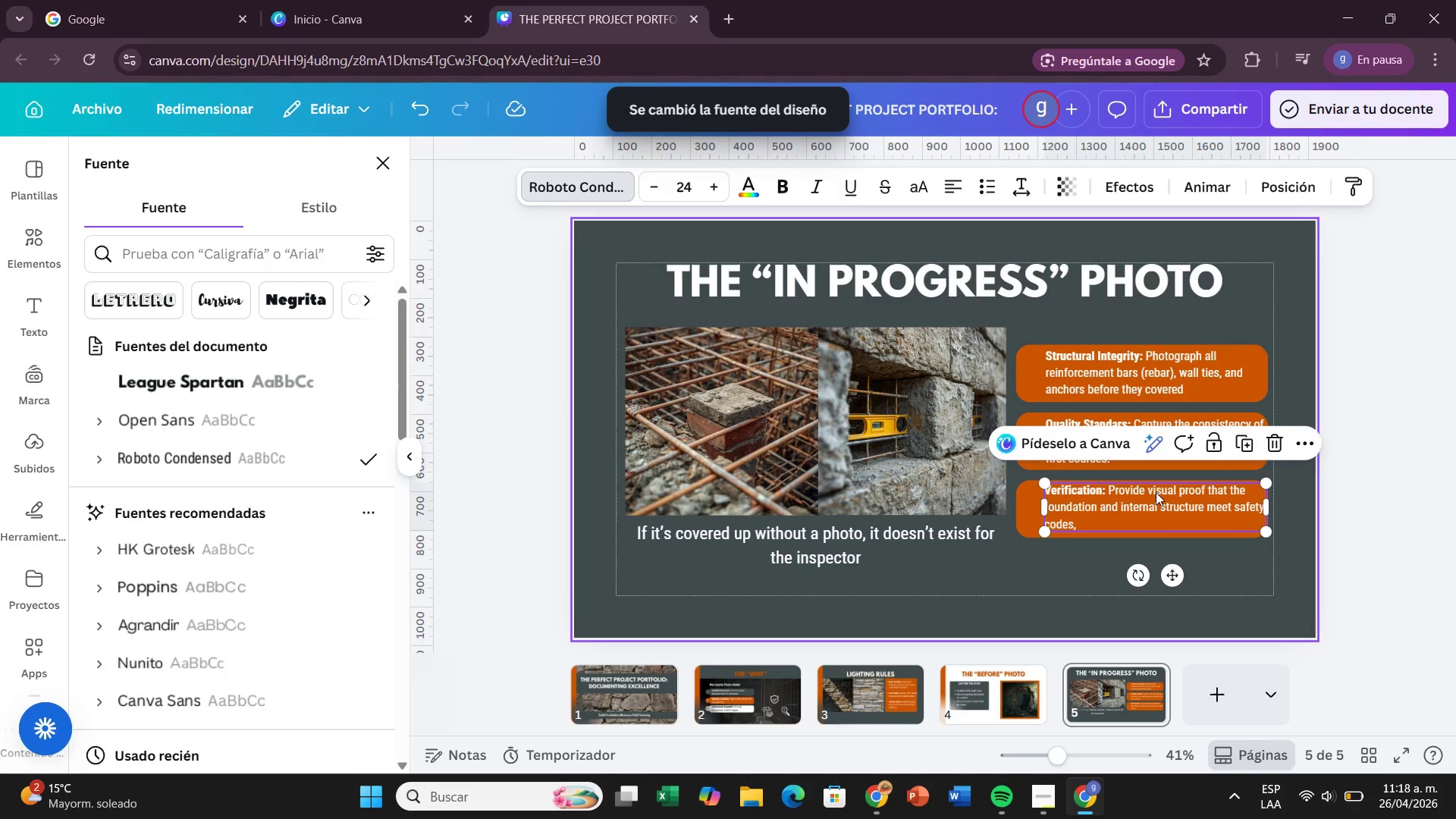 
left_click([1379, 400])
 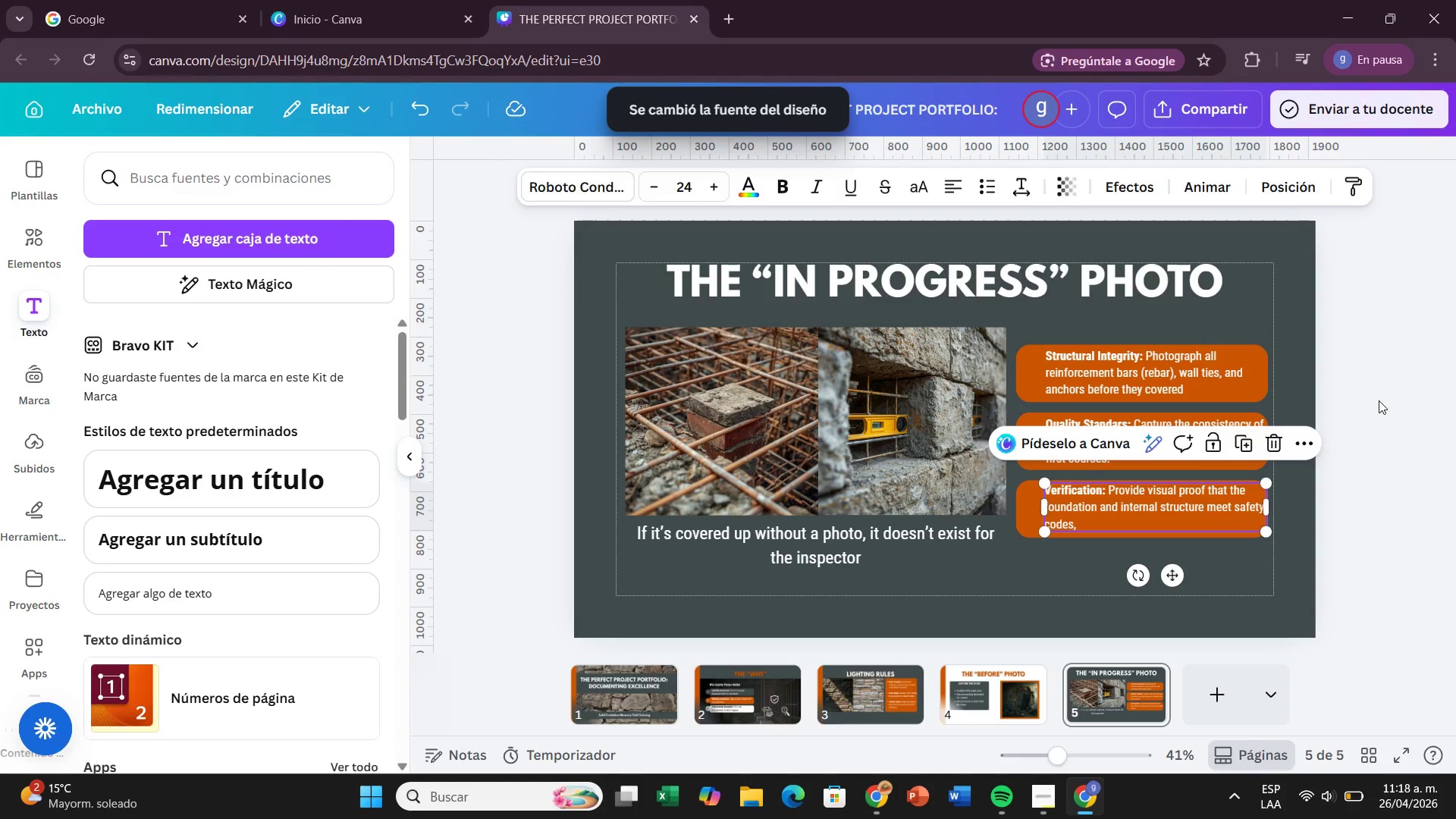 
left_click([1379, 400])
 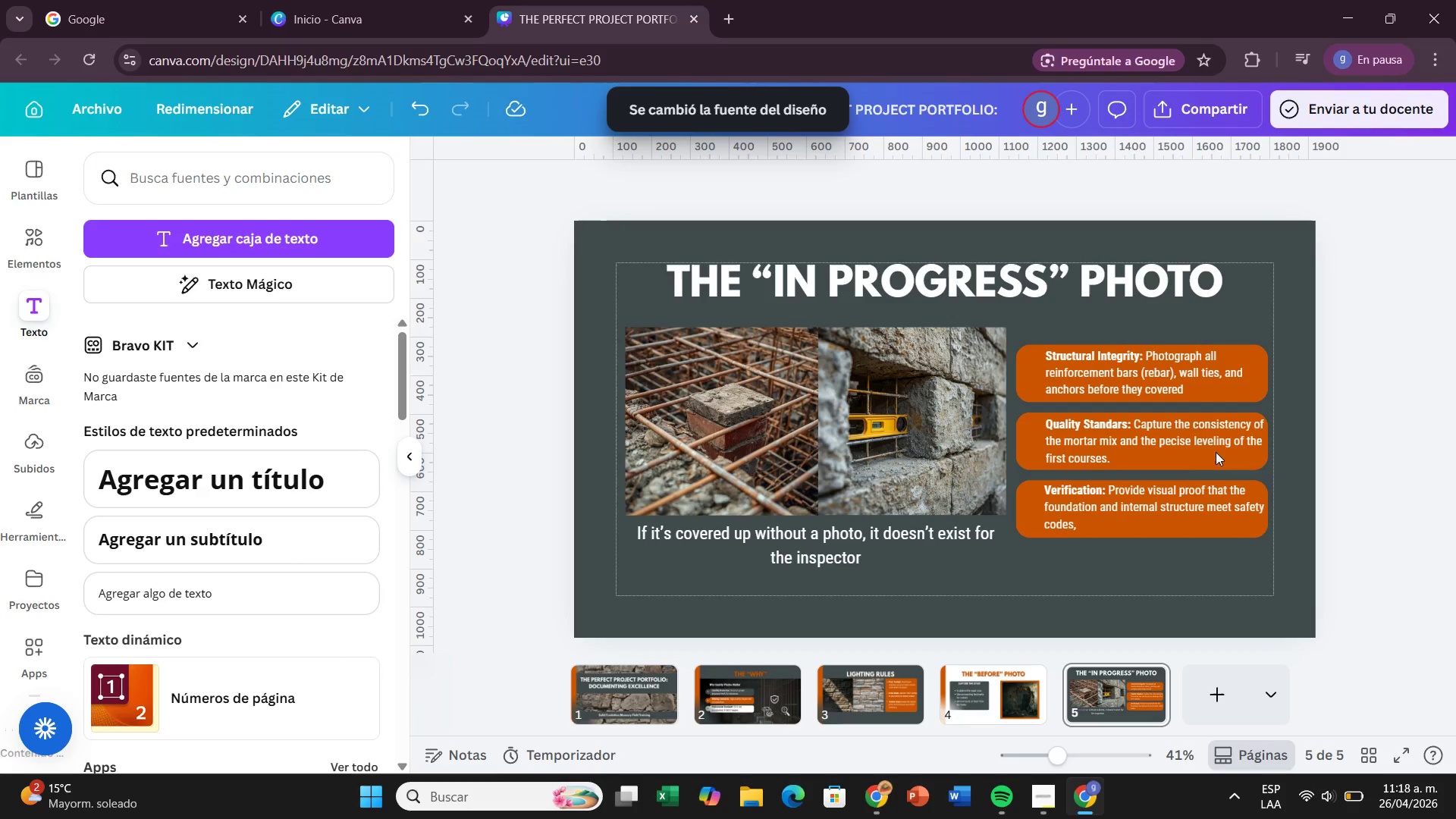 
left_click([1172, 457])
 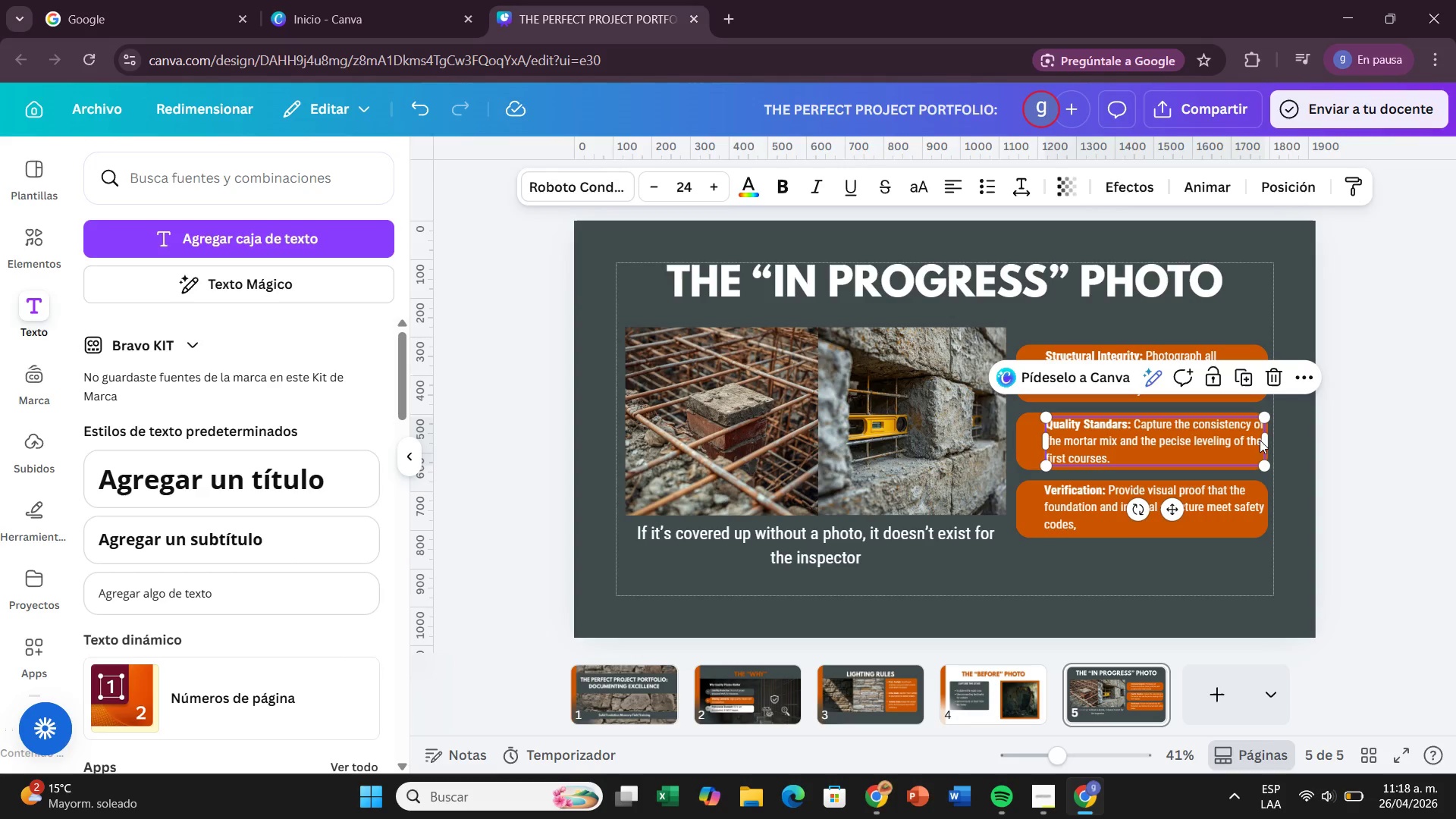 
left_click_drag(start_coordinate=[1270, 440], to_coordinate=[1262, 442])
 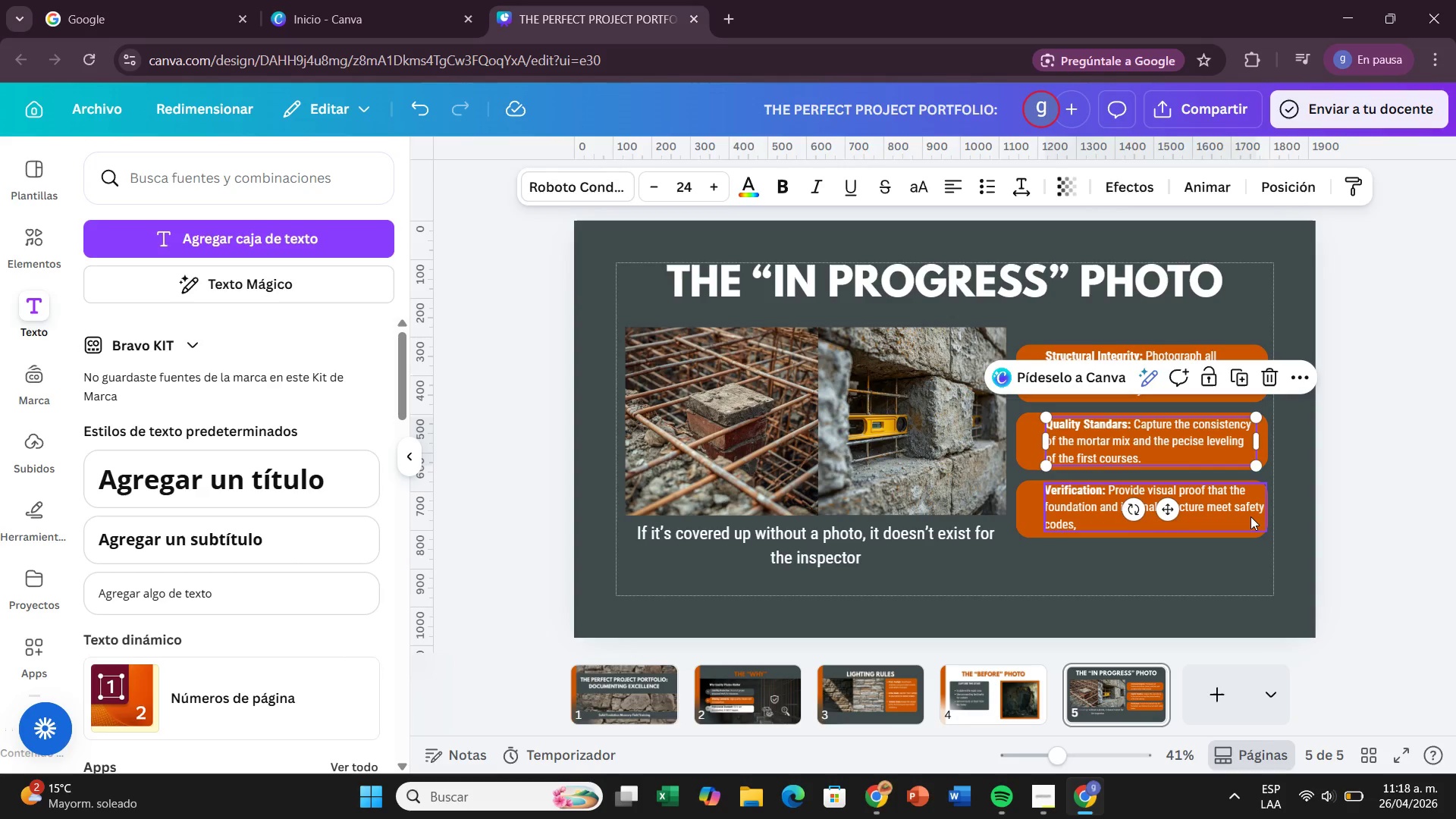 
left_click([1250, 516])
 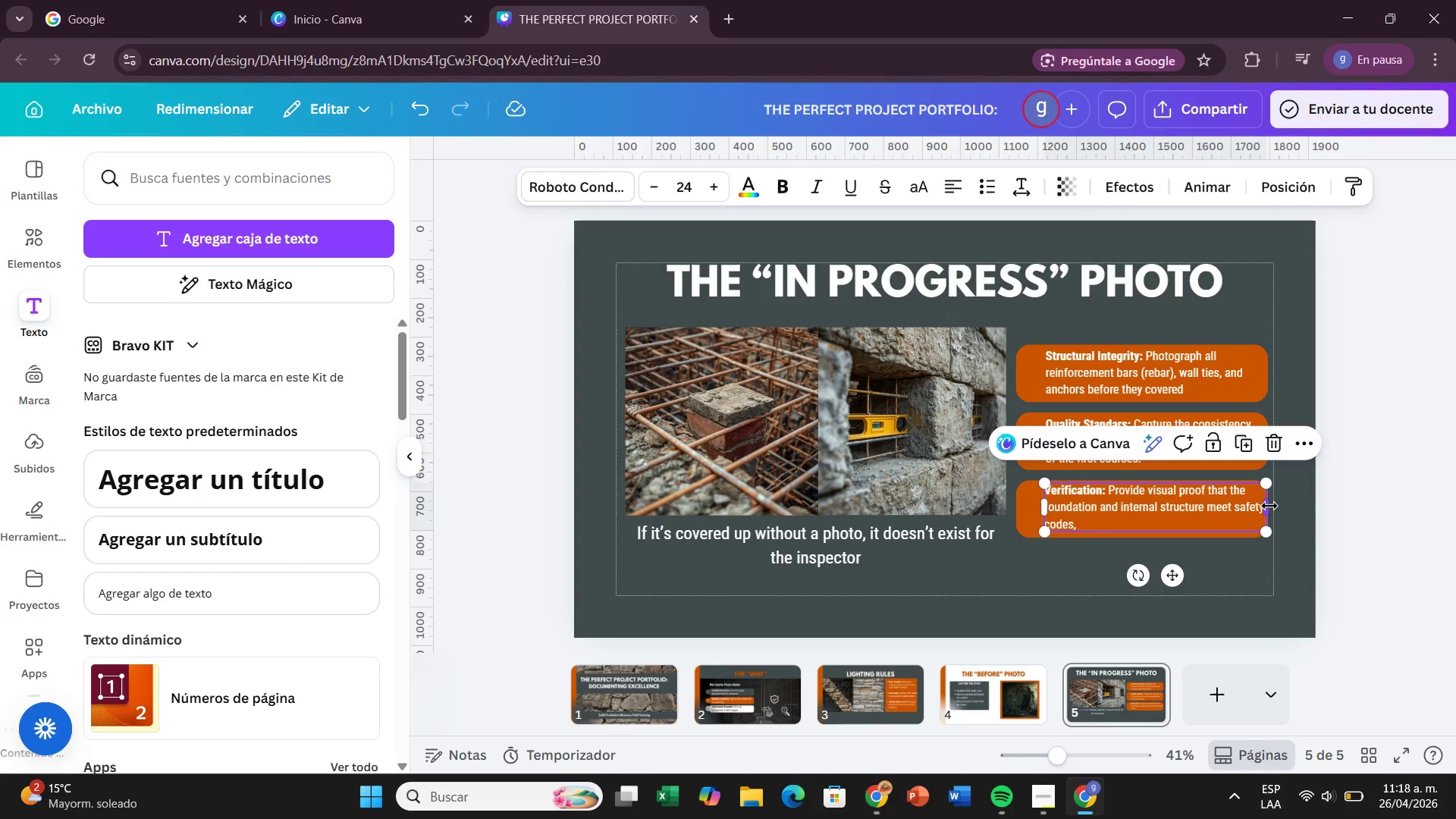 
left_click_drag(start_coordinate=[1269, 506], to_coordinate=[1256, 510])
 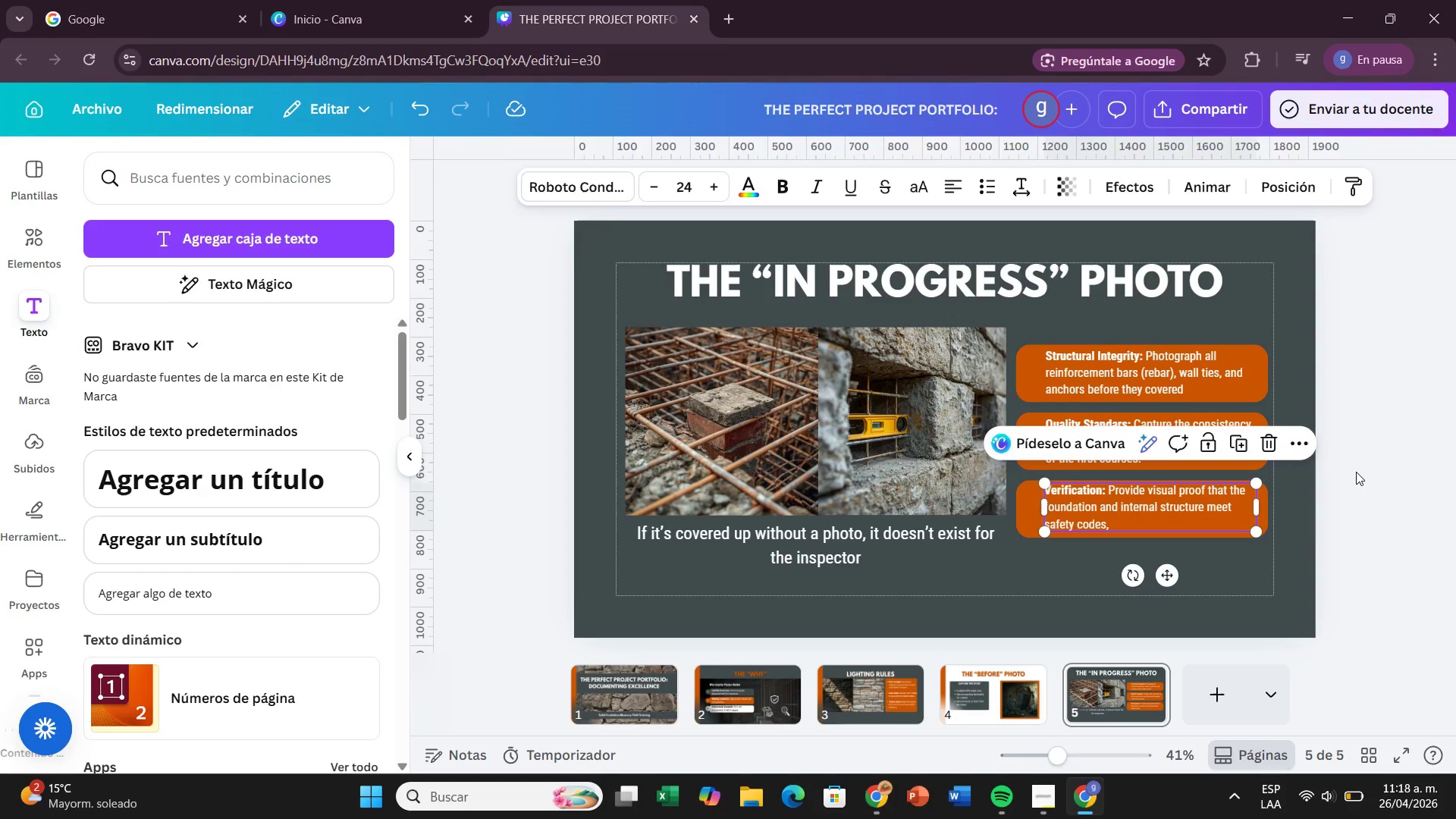 
left_click([1356, 472])
 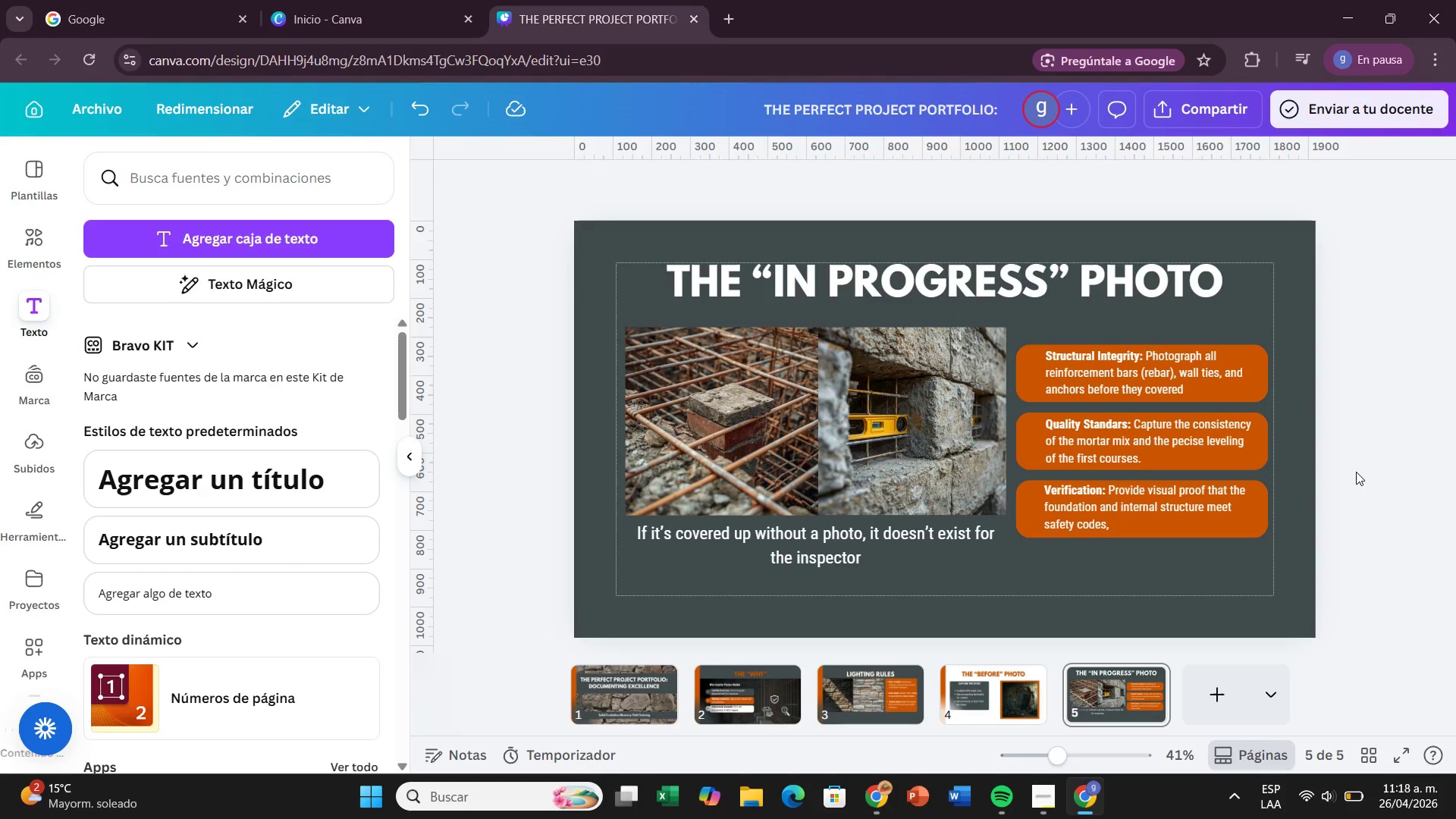 
left_click([924, 541])
 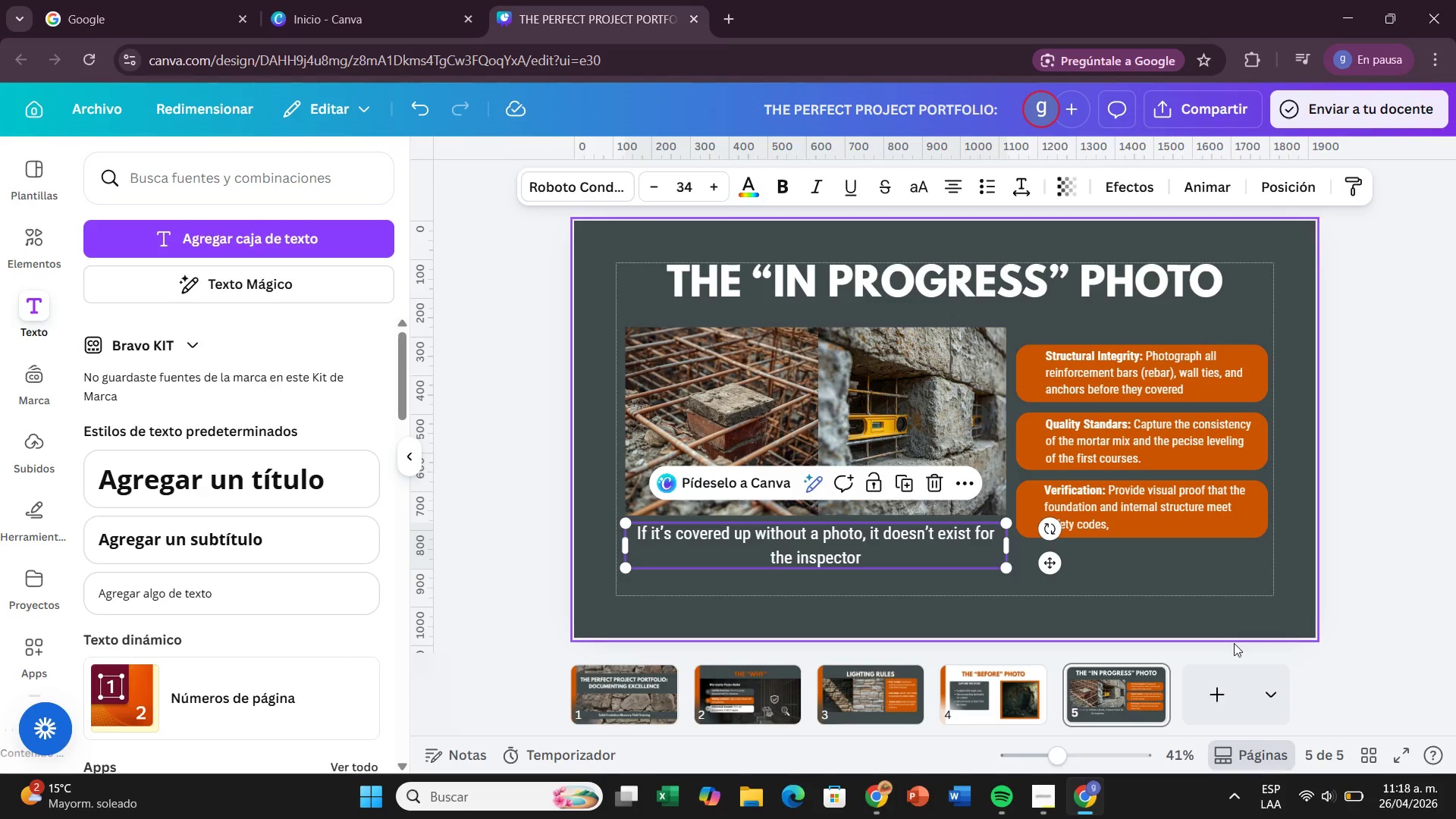 
left_click([1197, 677])
 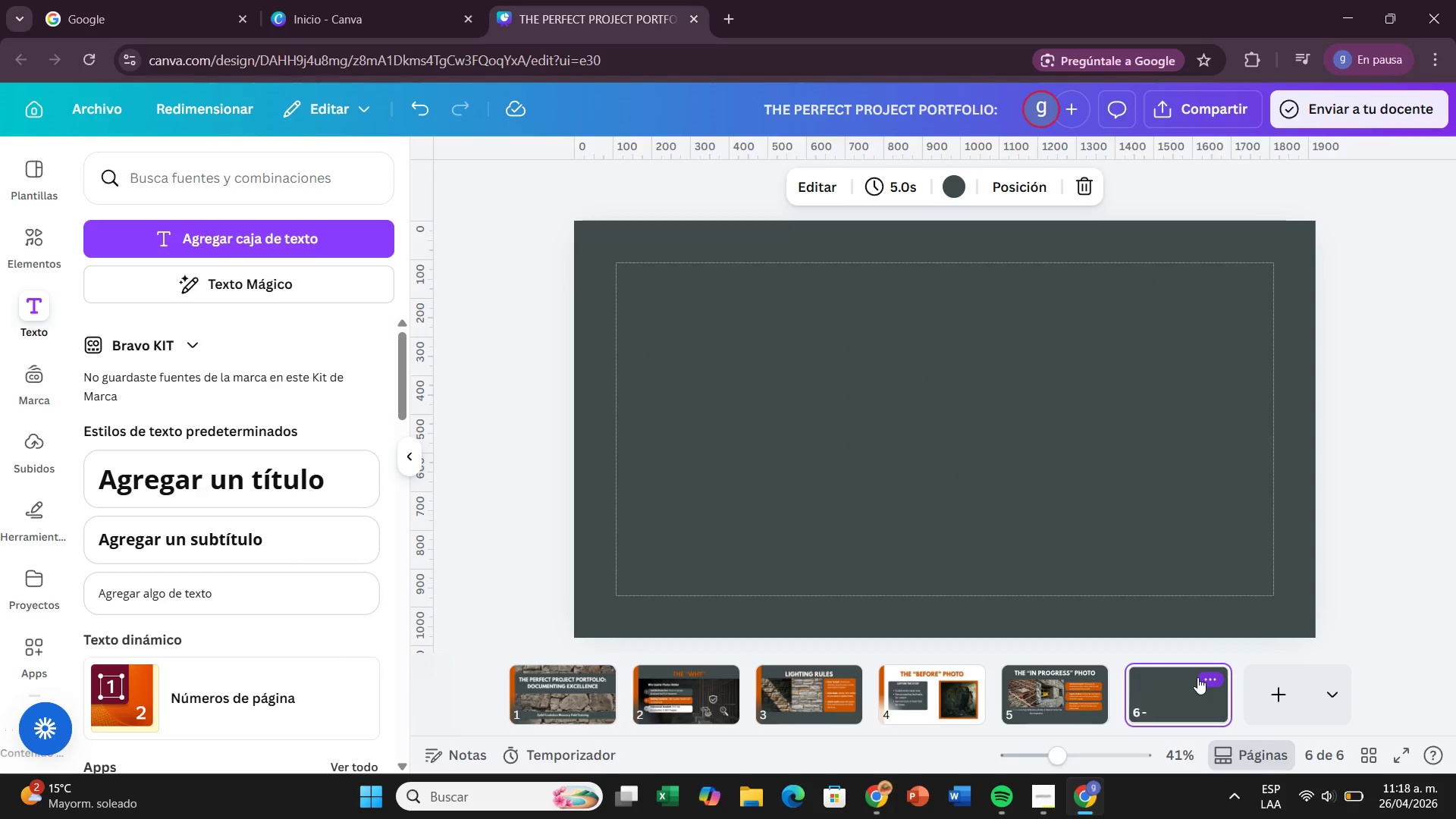 
wait(28.89)
 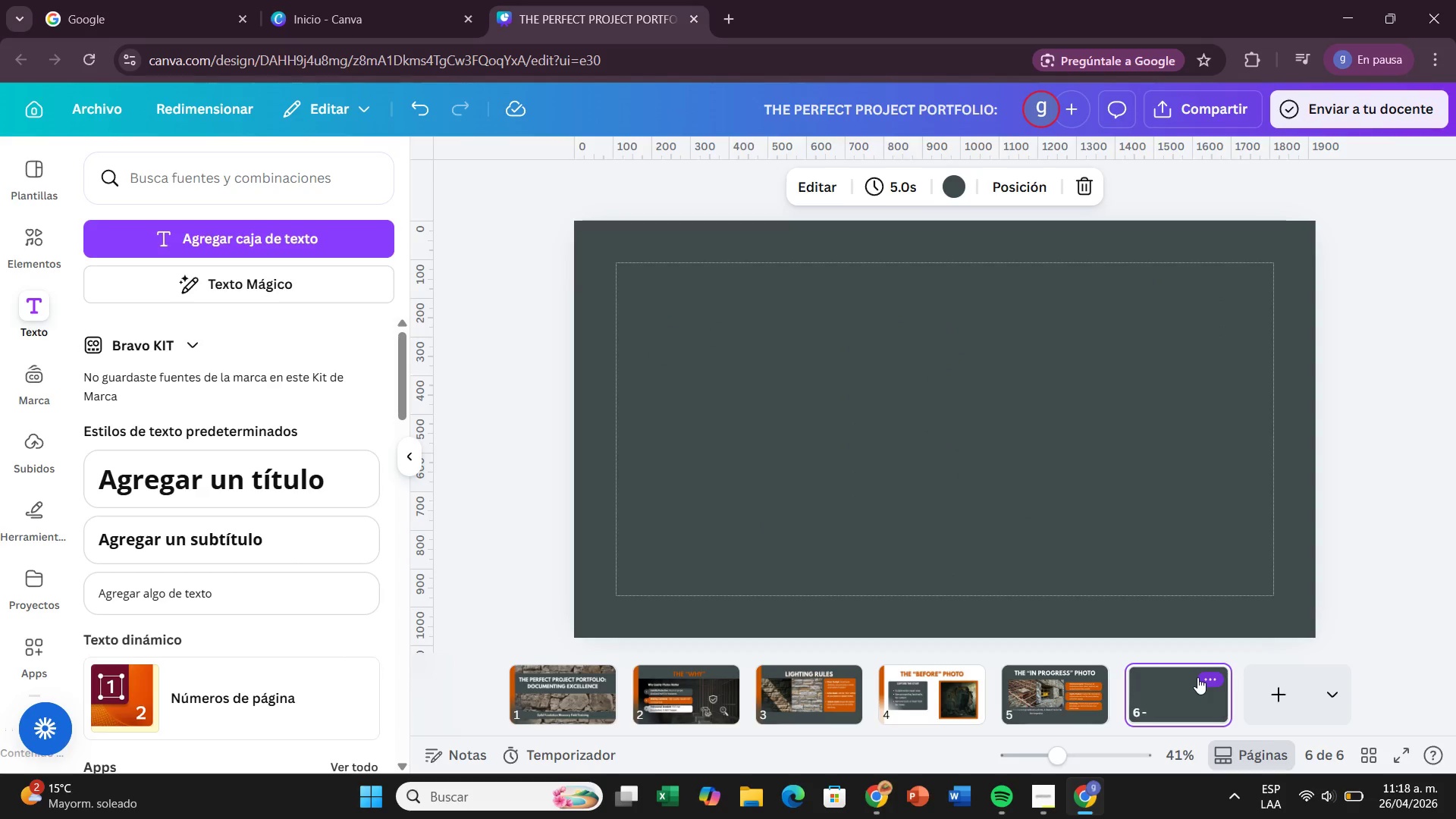 
left_click([1085, 686])
 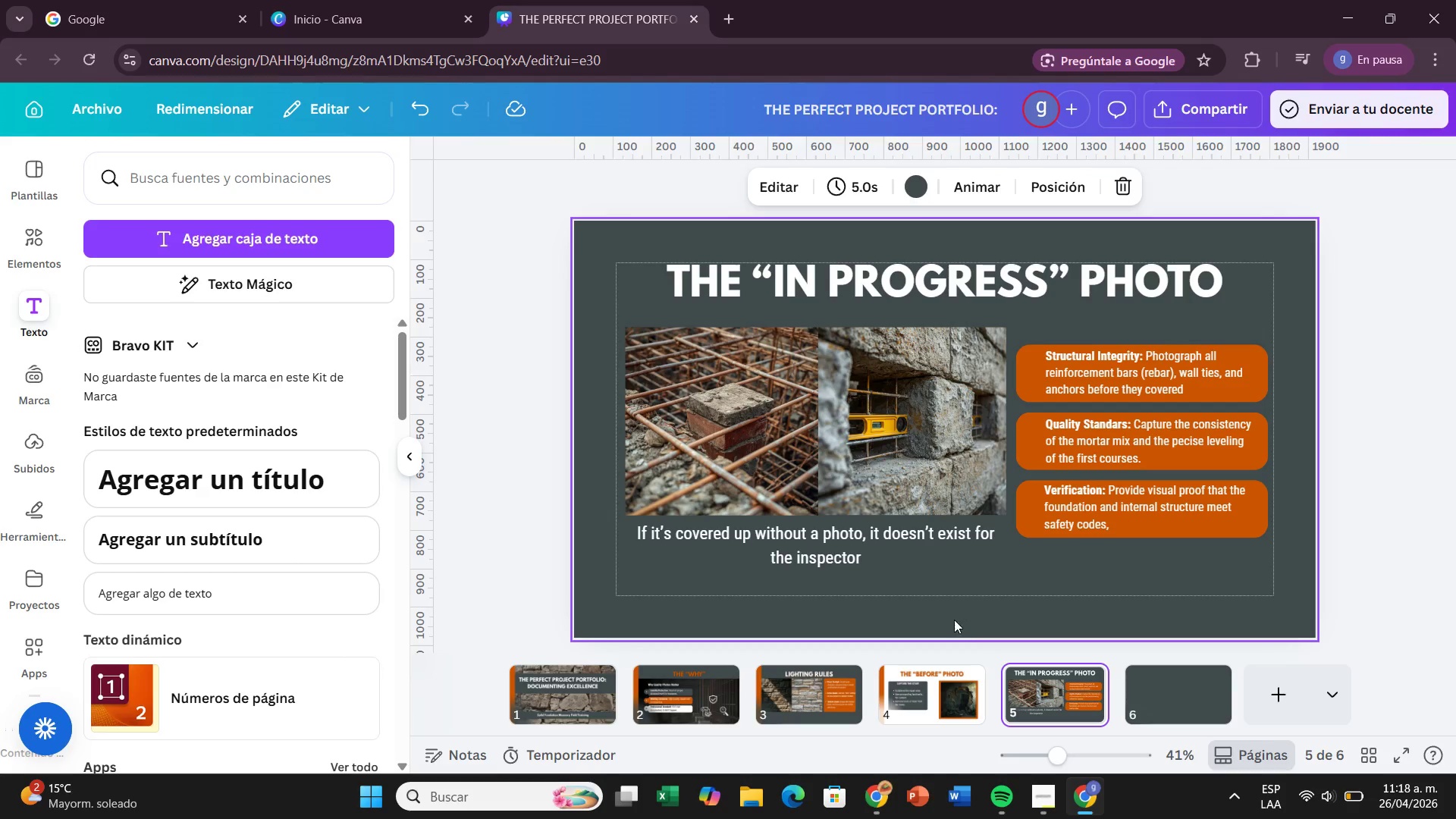 
left_click([935, 710])
 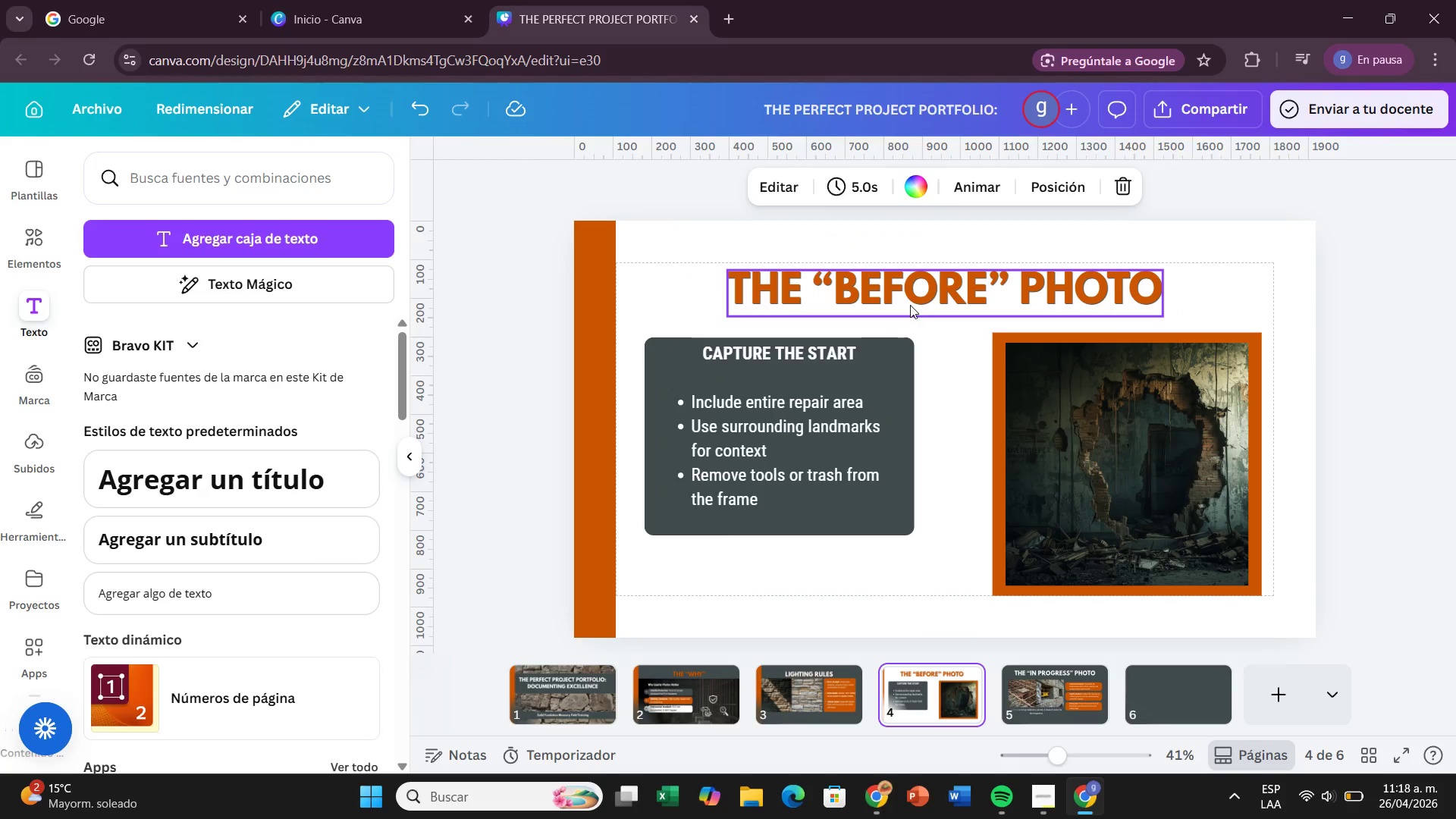 
left_click_drag(start_coordinate=[910, 305], to_coordinate=[908, 301])
 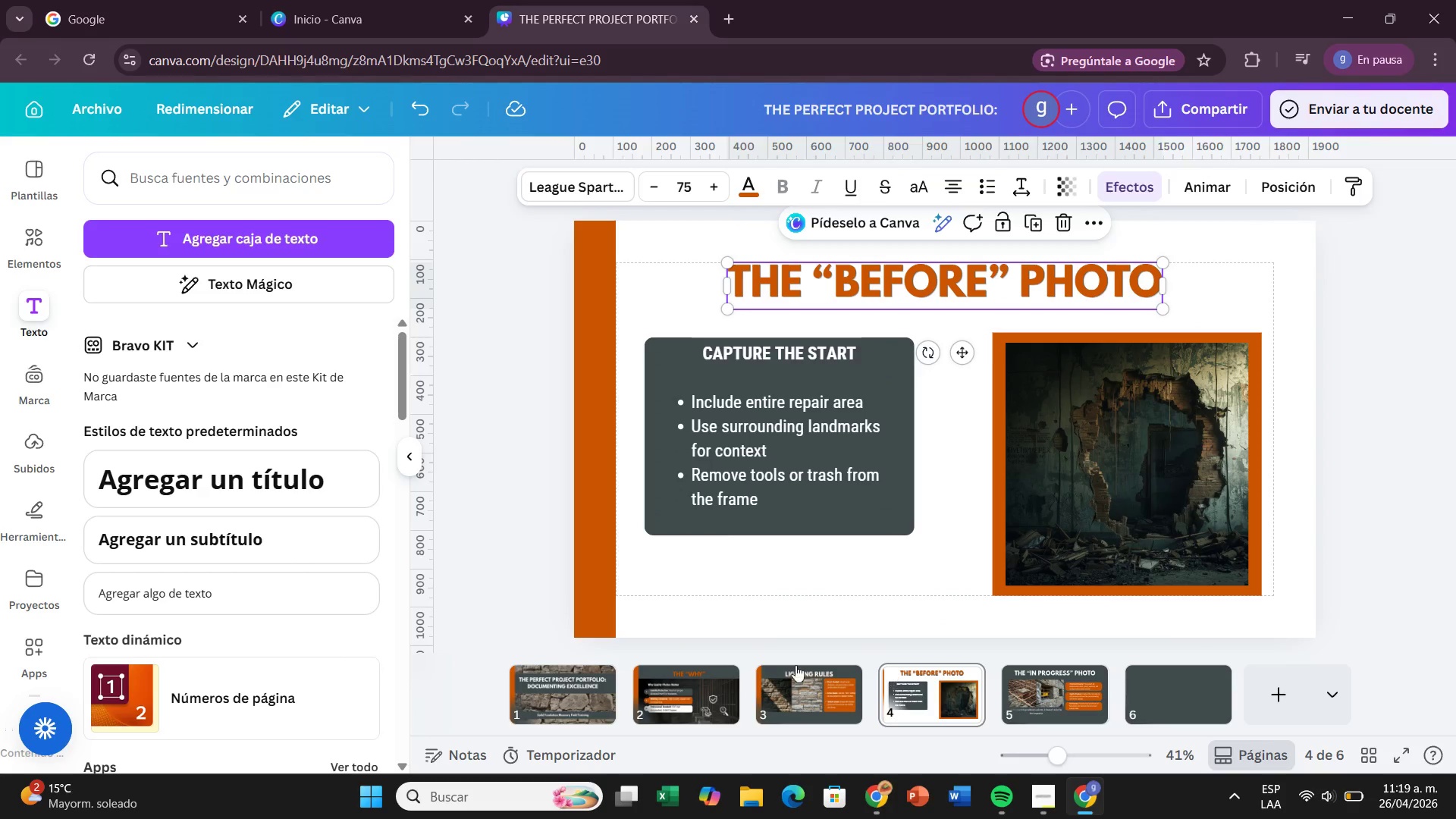 
left_click([792, 666])
 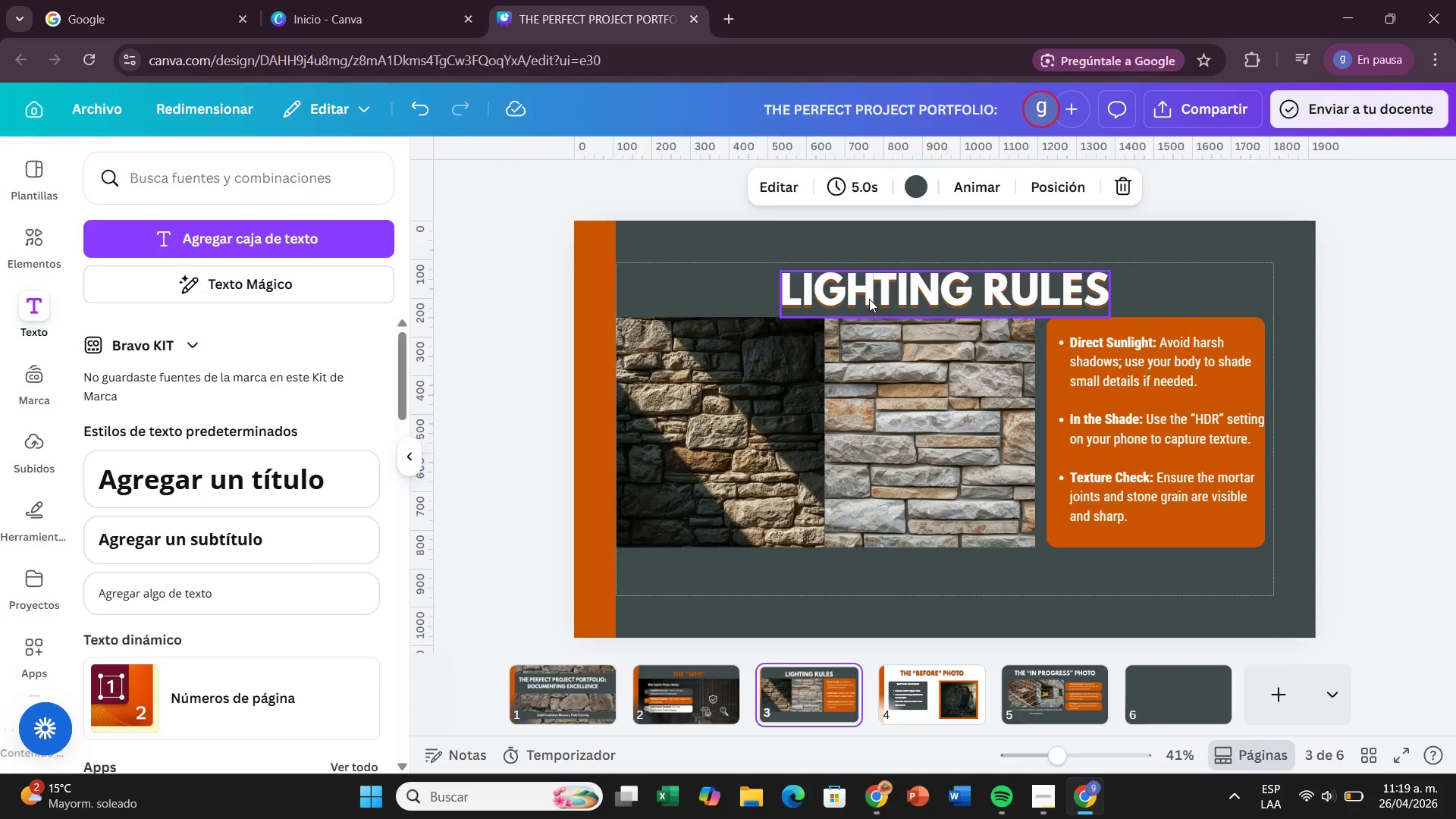 
left_click_drag(start_coordinate=[869, 299], to_coordinate=[871, 286])
 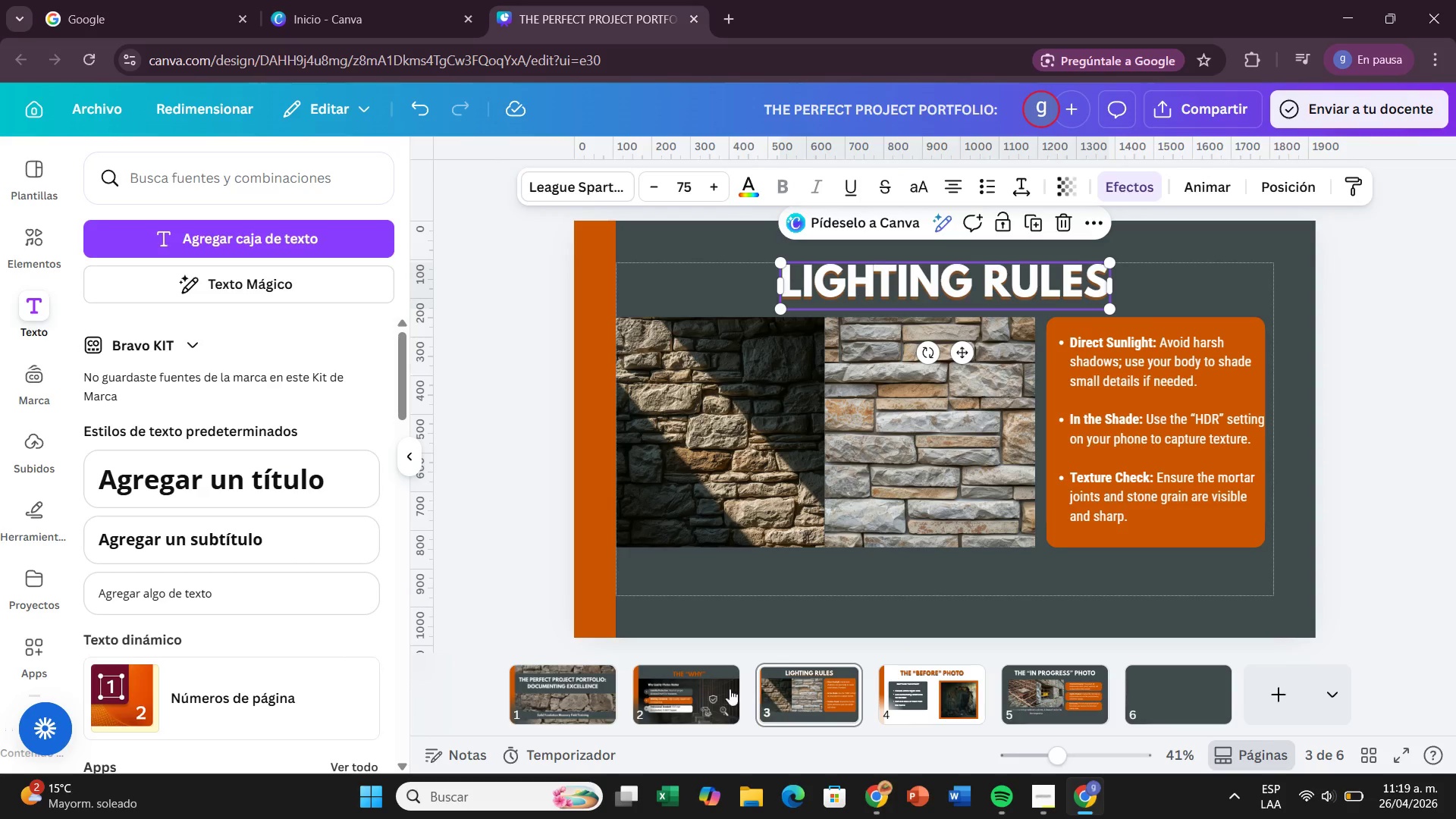 
left_click([698, 698])
 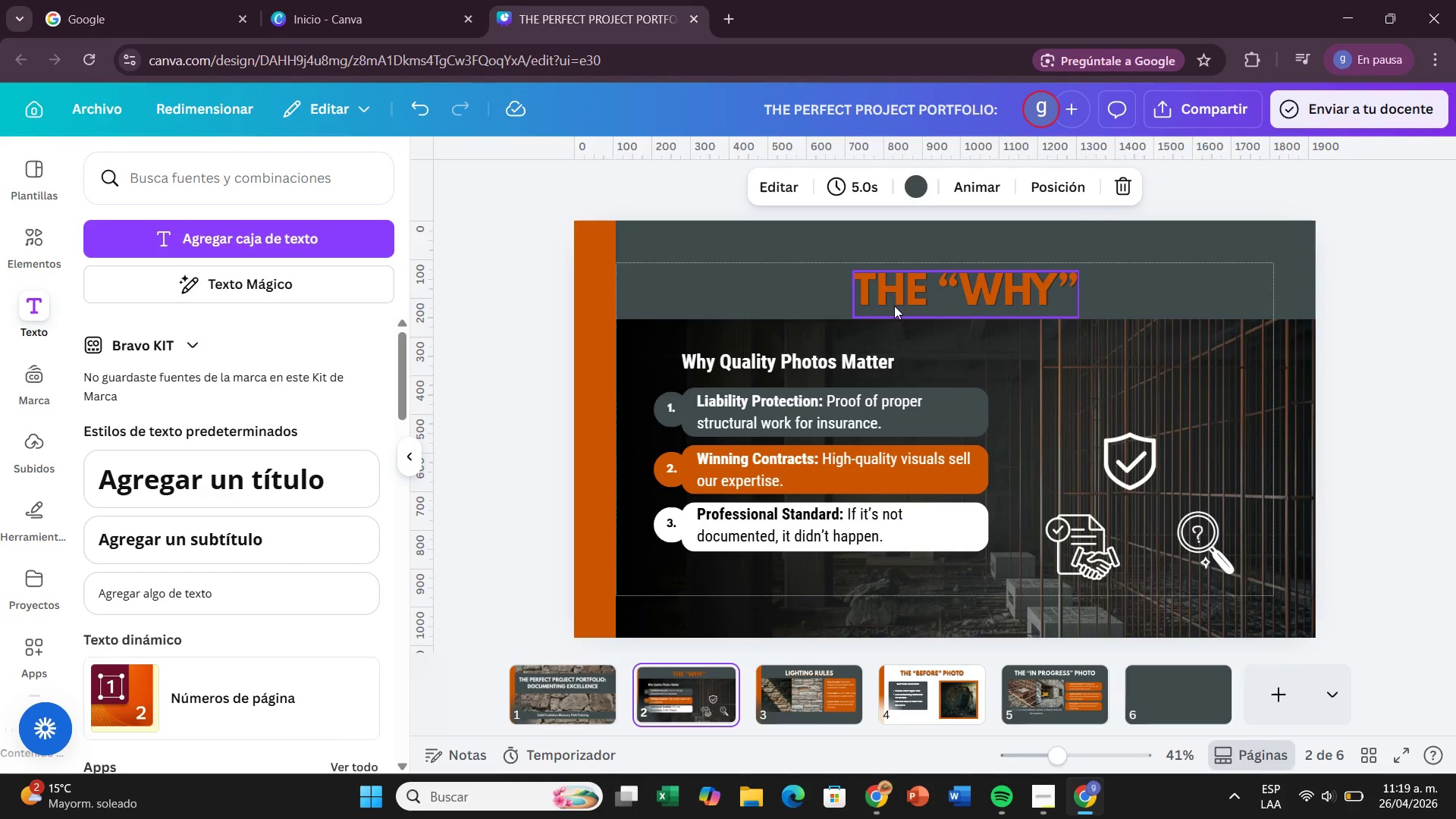 
left_click_drag(start_coordinate=[895, 303], to_coordinate=[893, 295])
 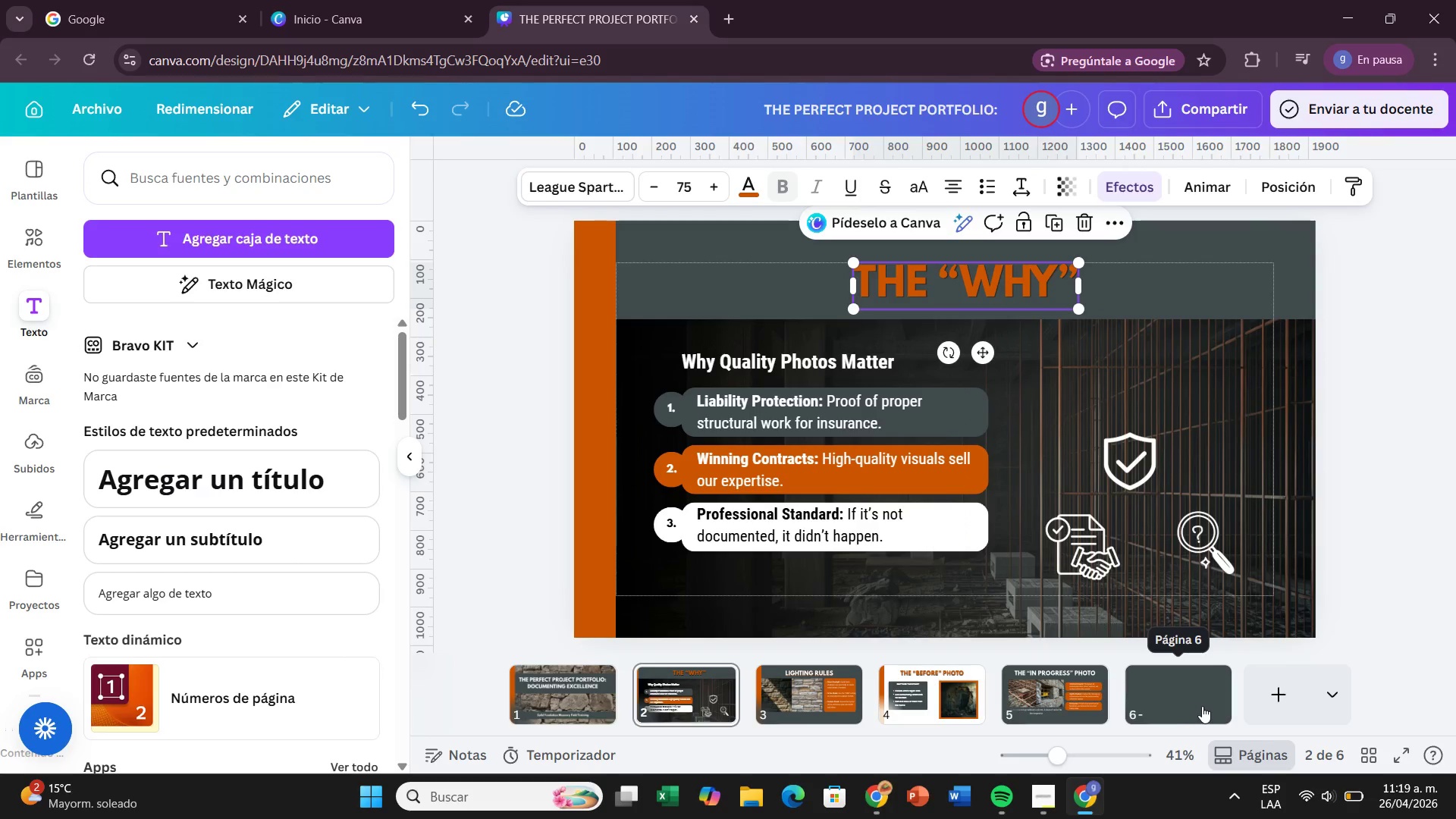 
left_click([1203, 705])
 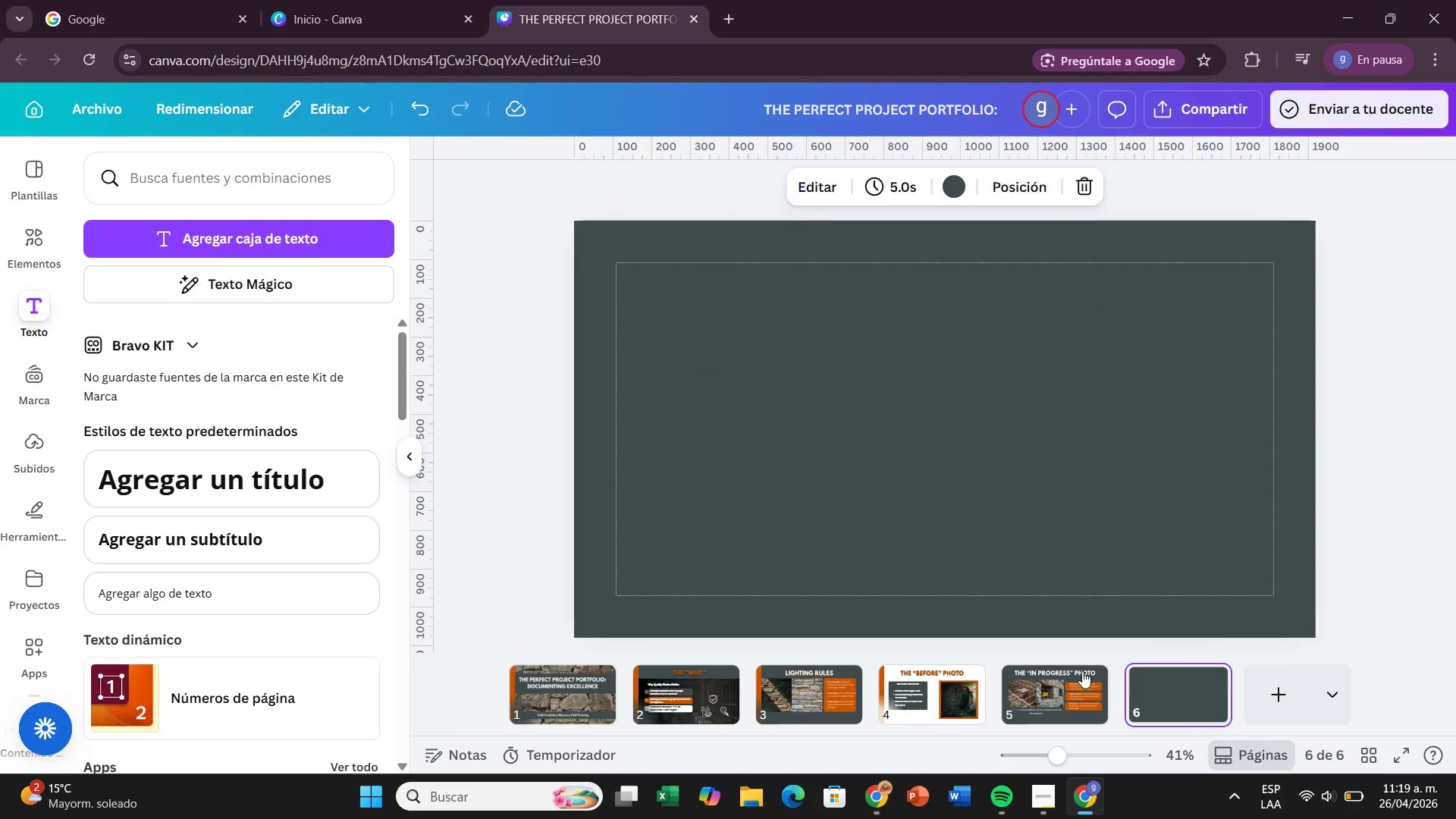 
left_click([1078, 668])
 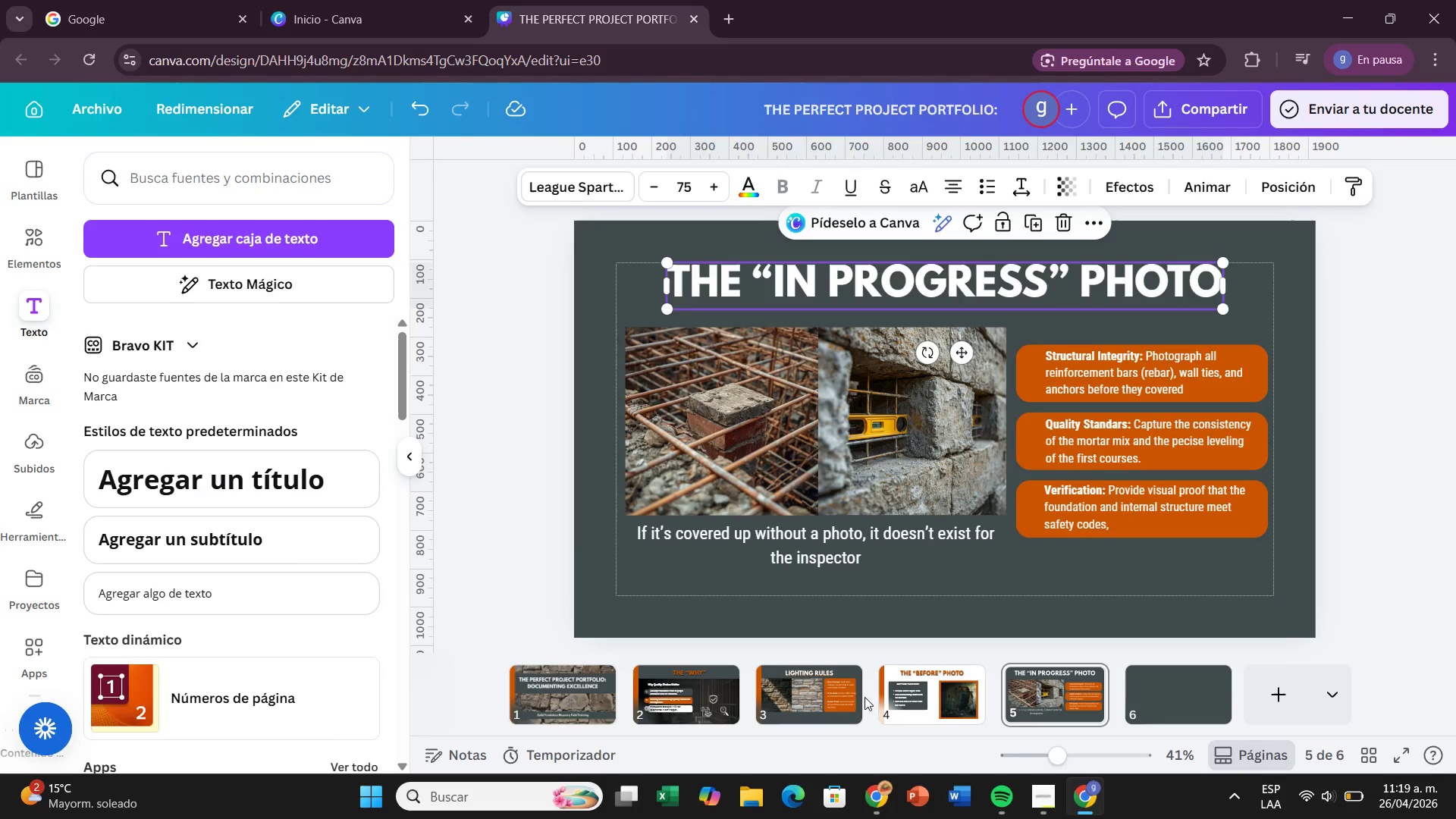 
left_click([899, 691])
 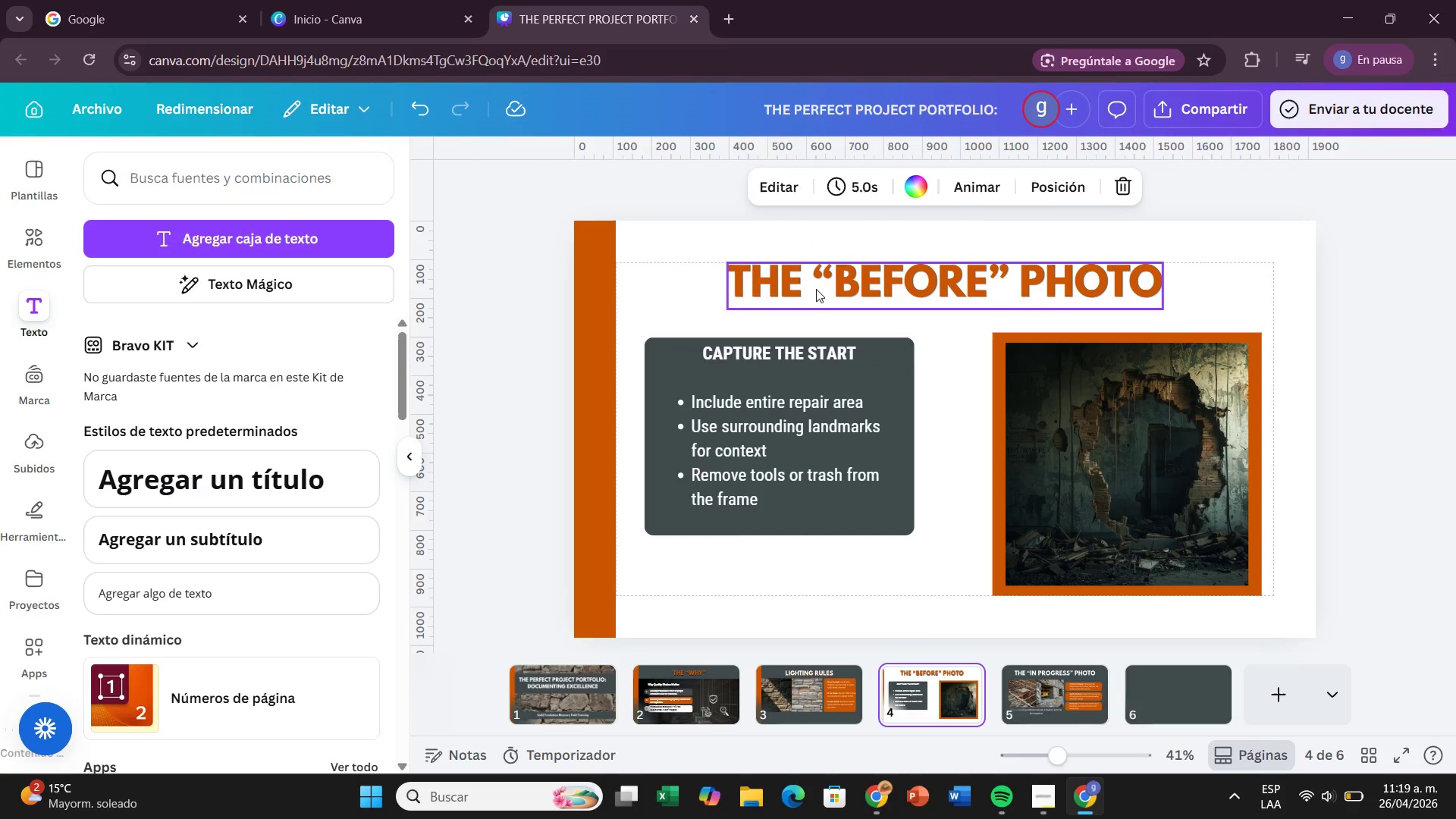 
left_click([816, 289])
 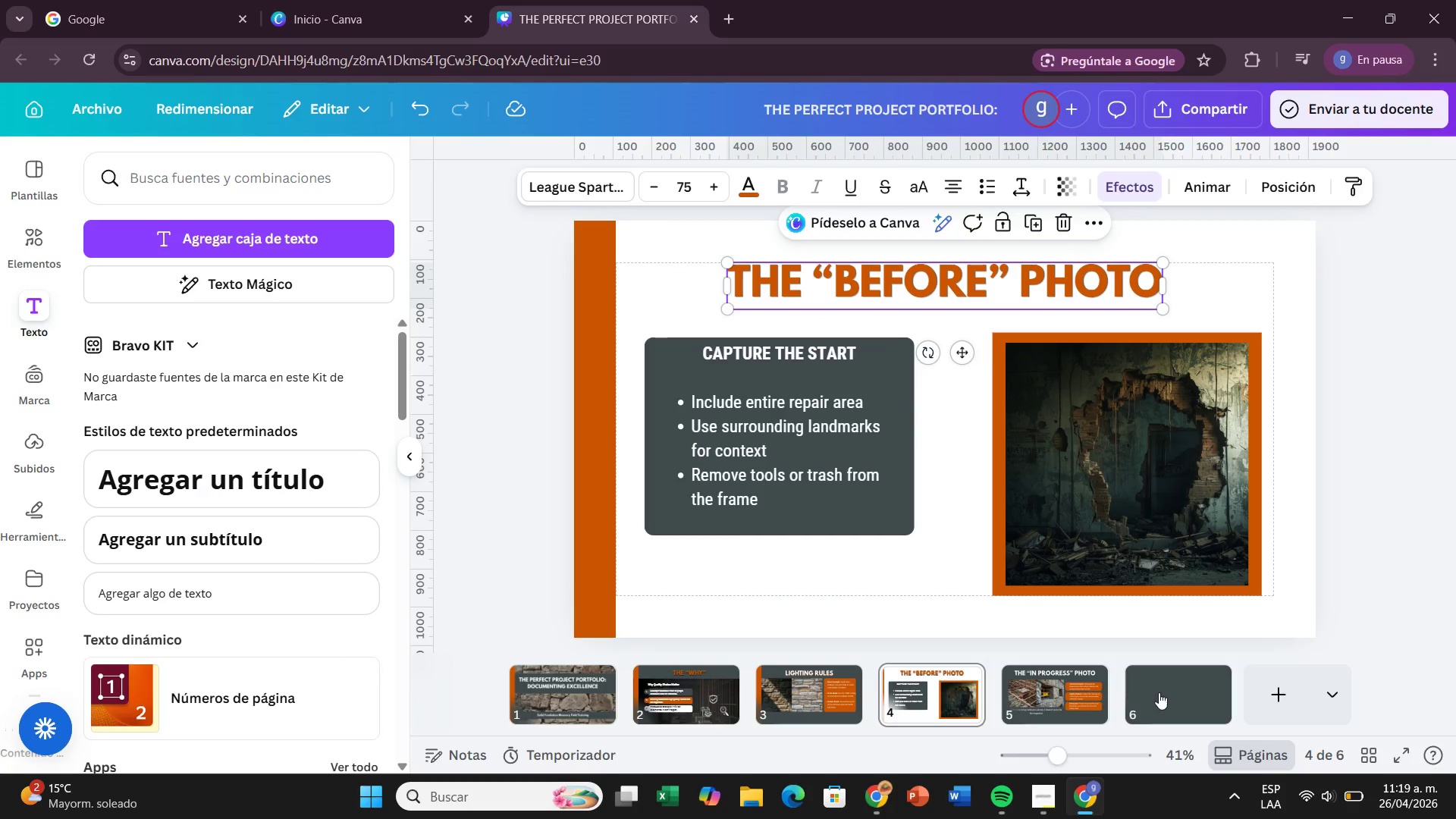 
left_click([1159, 692])
 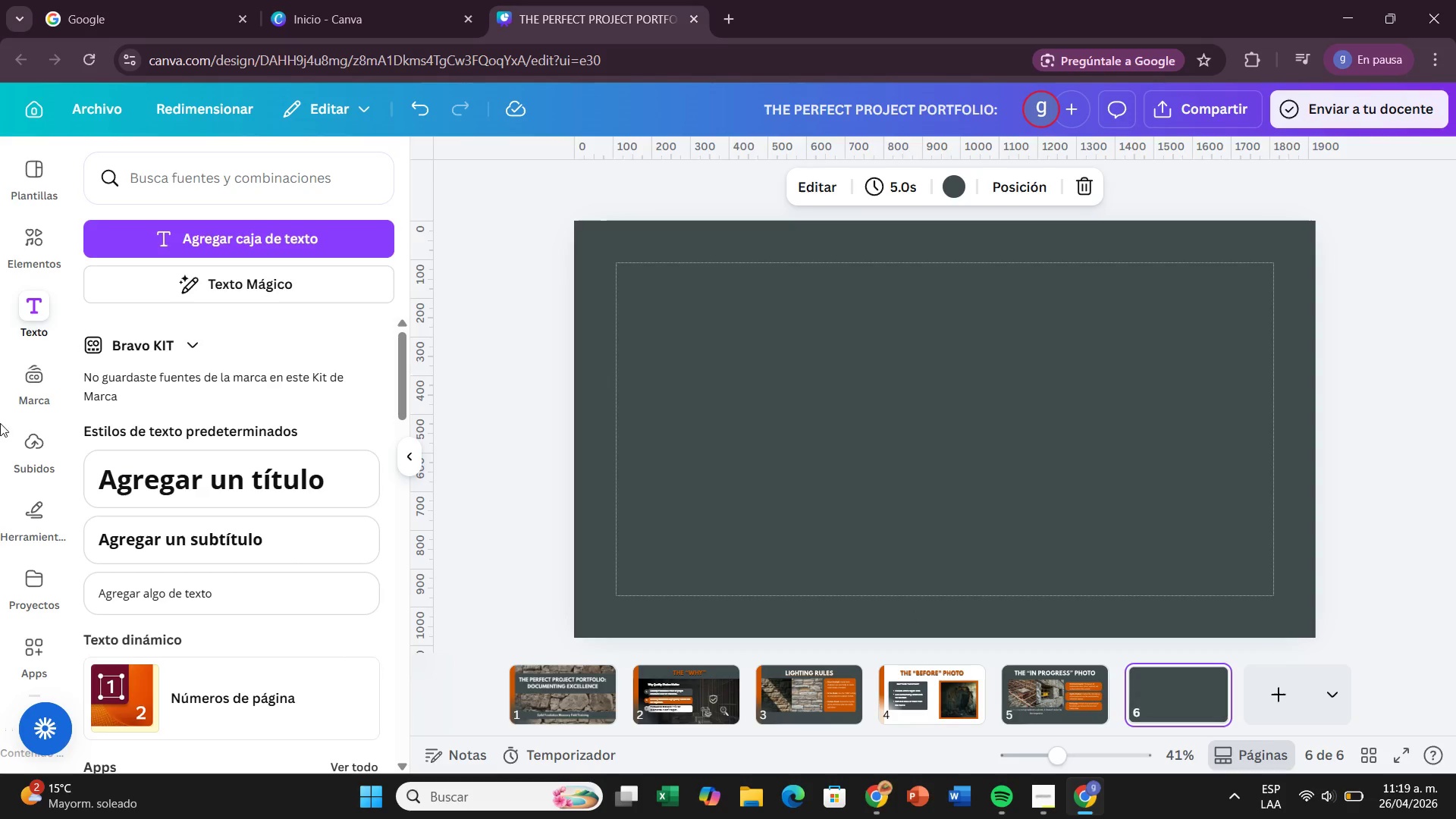 
wait(24.62)
 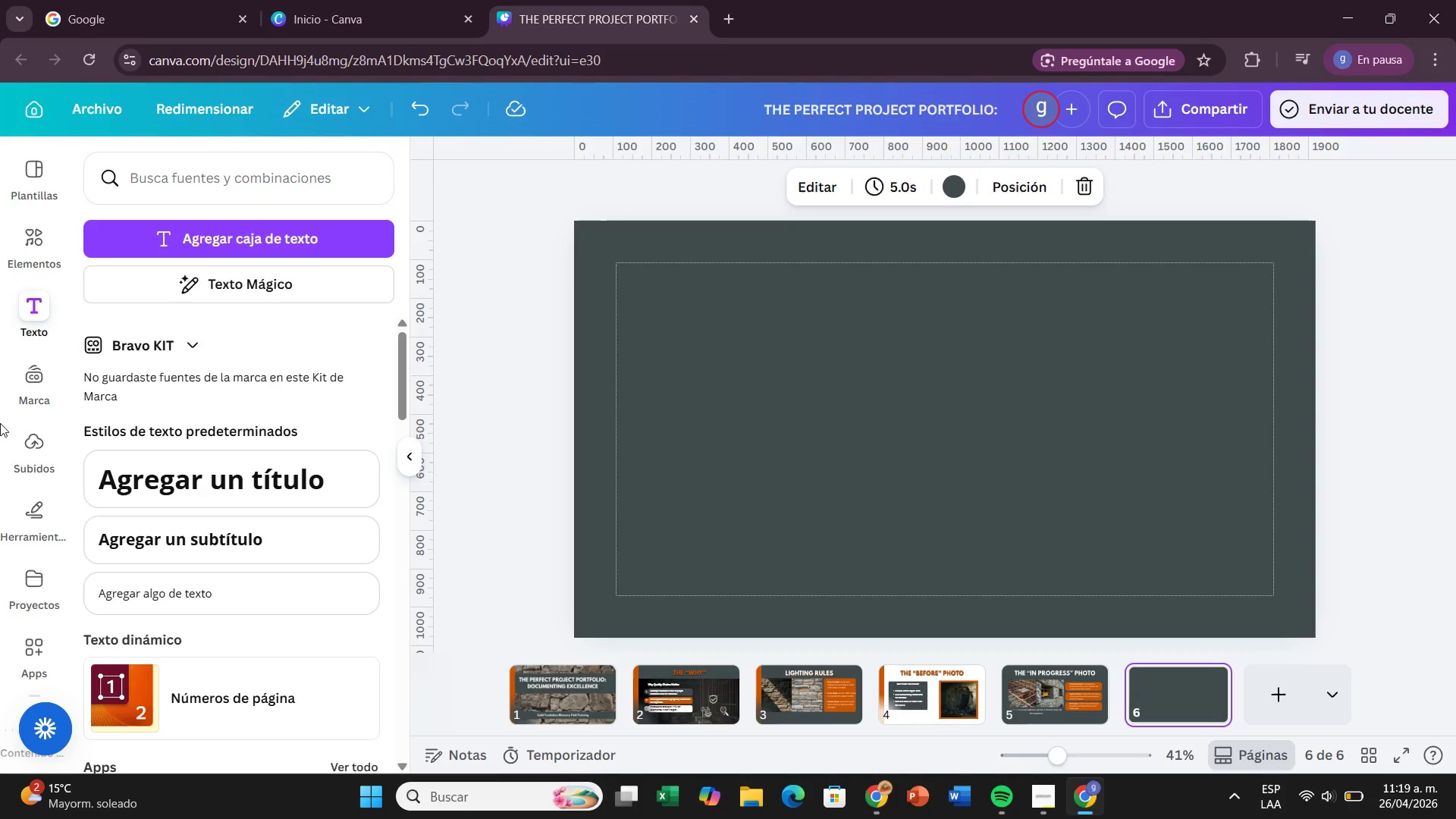 
left_click_drag(start_coordinate=[221, 488], to_coordinate=[871, 272])
 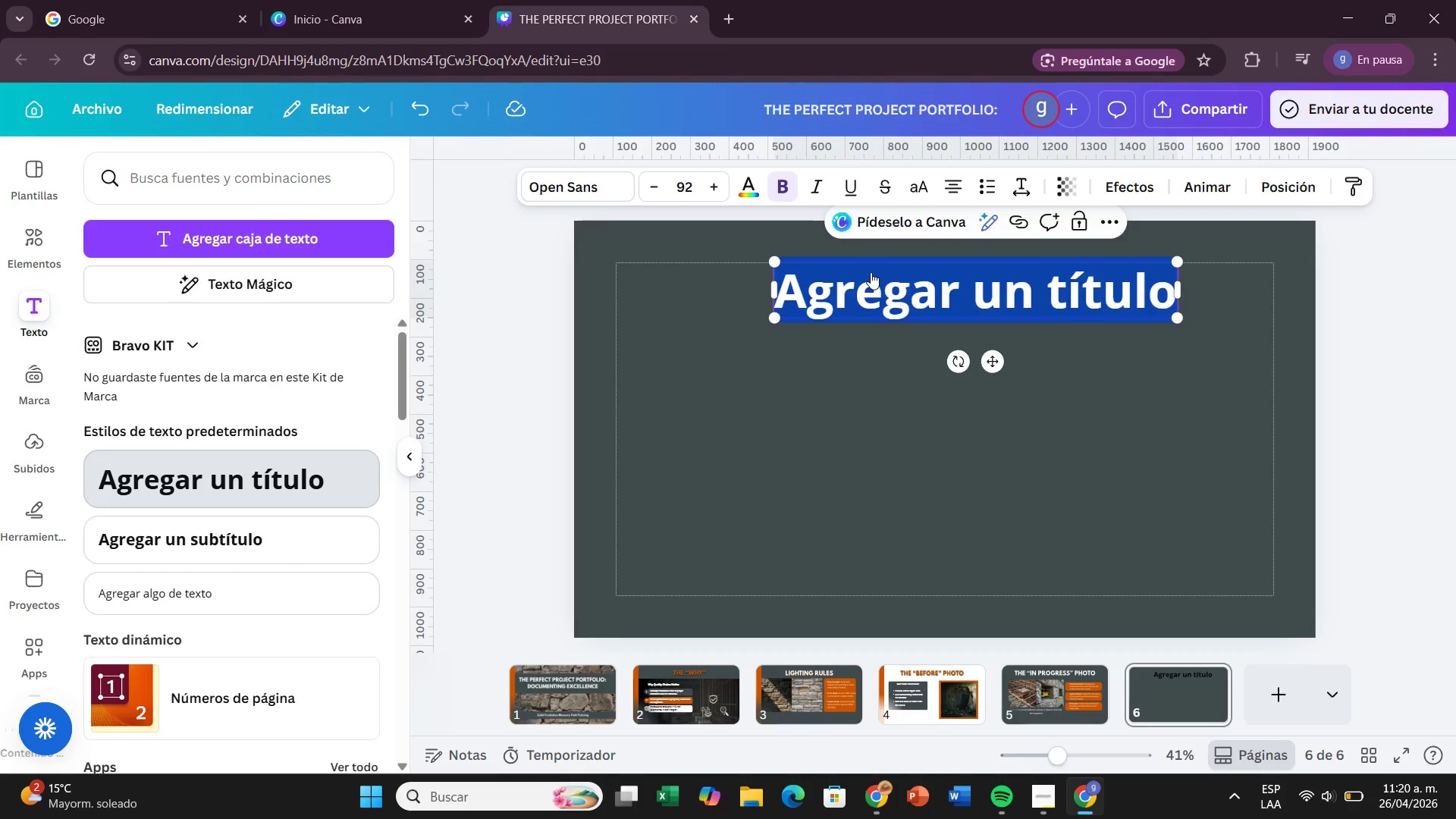 
wait(28.98)
 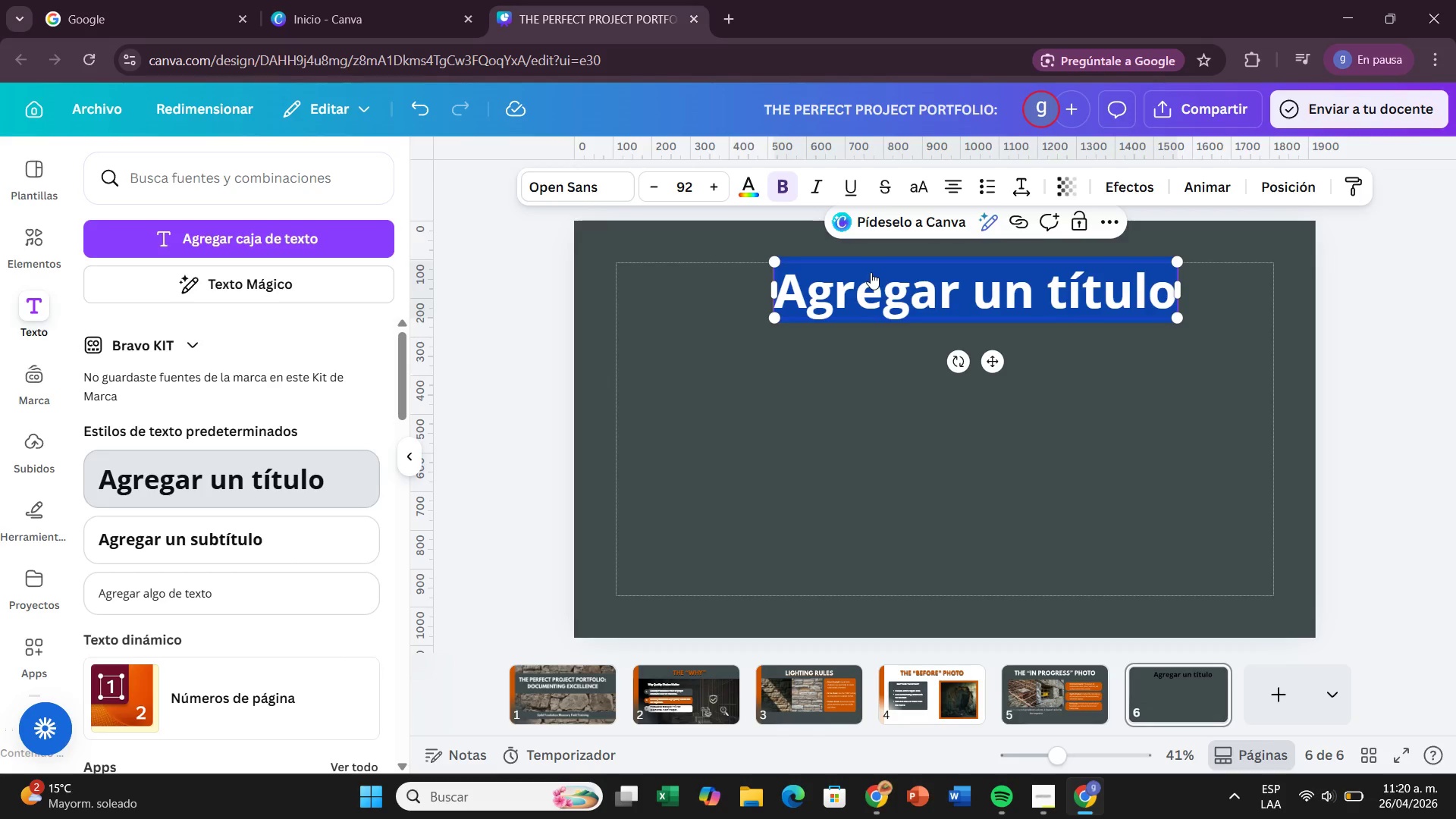 
left_click([45, 235])
 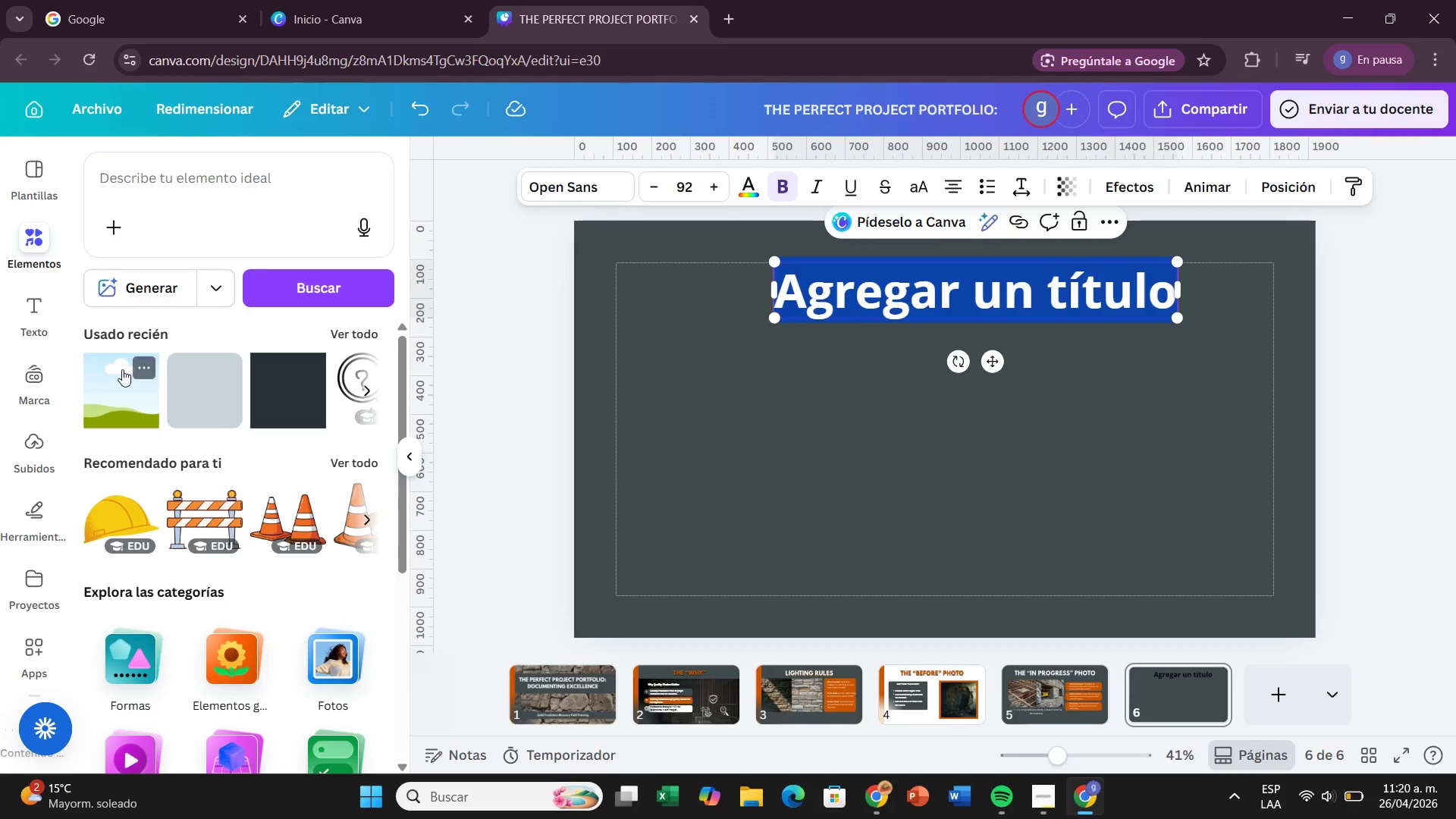 
left_click_drag(start_coordinate=[122, 369], to_coordinate=[1145, 243])
 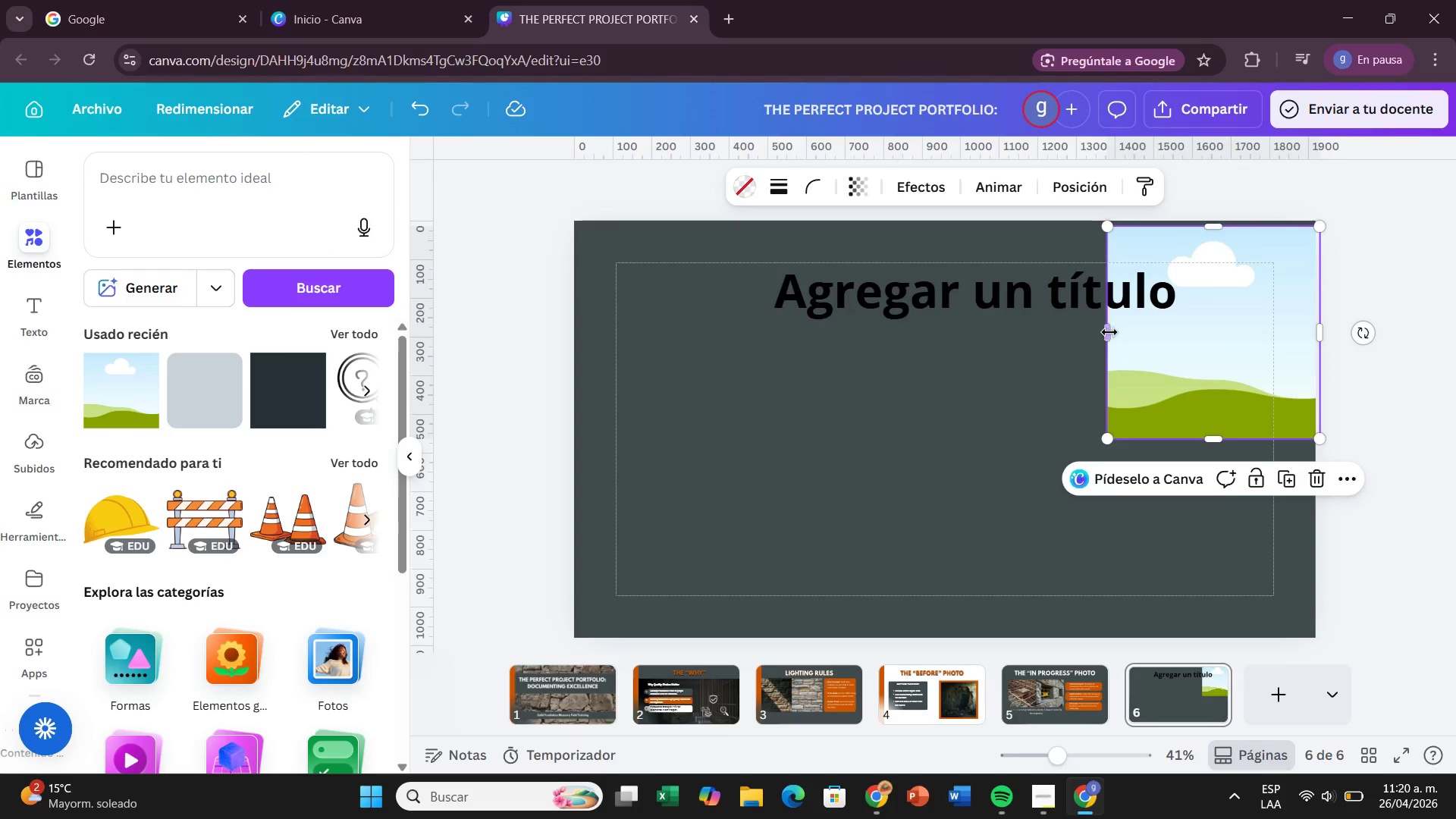 
left_click_drag(start_coordinate=[1109, 332], to_coordinate=[577, 344])
 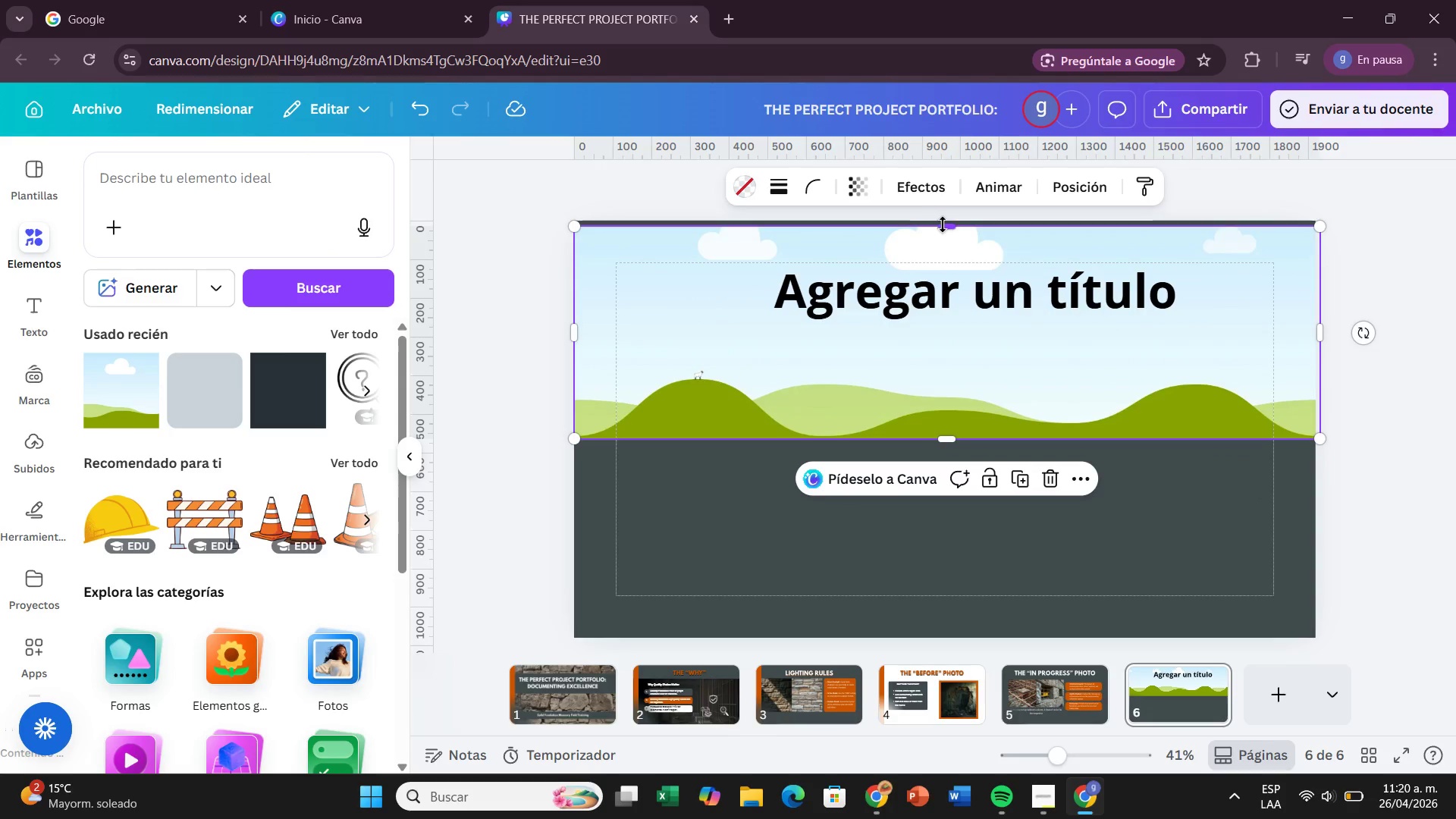 
left_click_drag(start_coordinate=[943, 224], to_coordinate=[944, 218])
 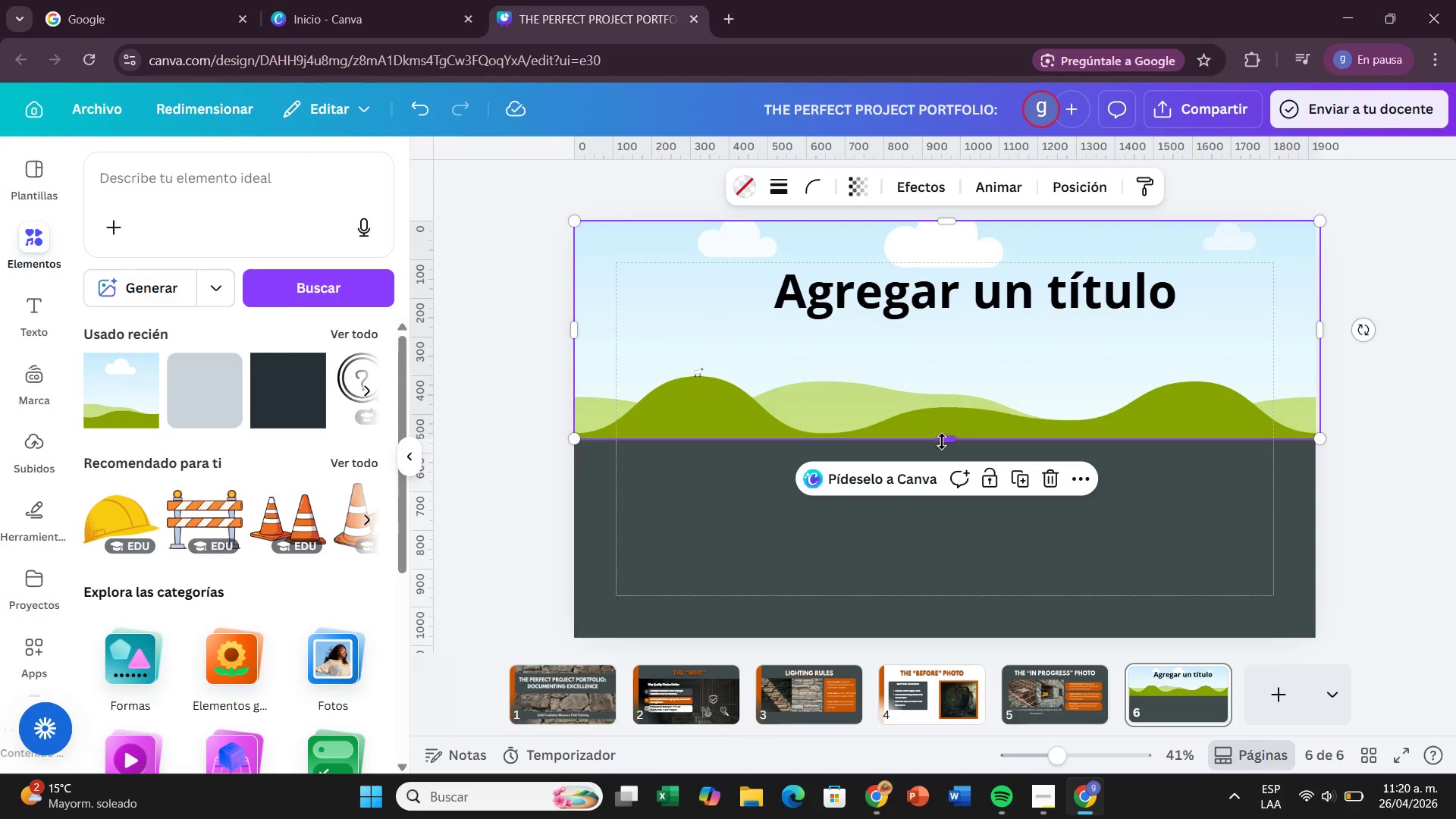 
left_click_drag(start_coordinate=[942, 441], to_coordinate=[908, 643])
 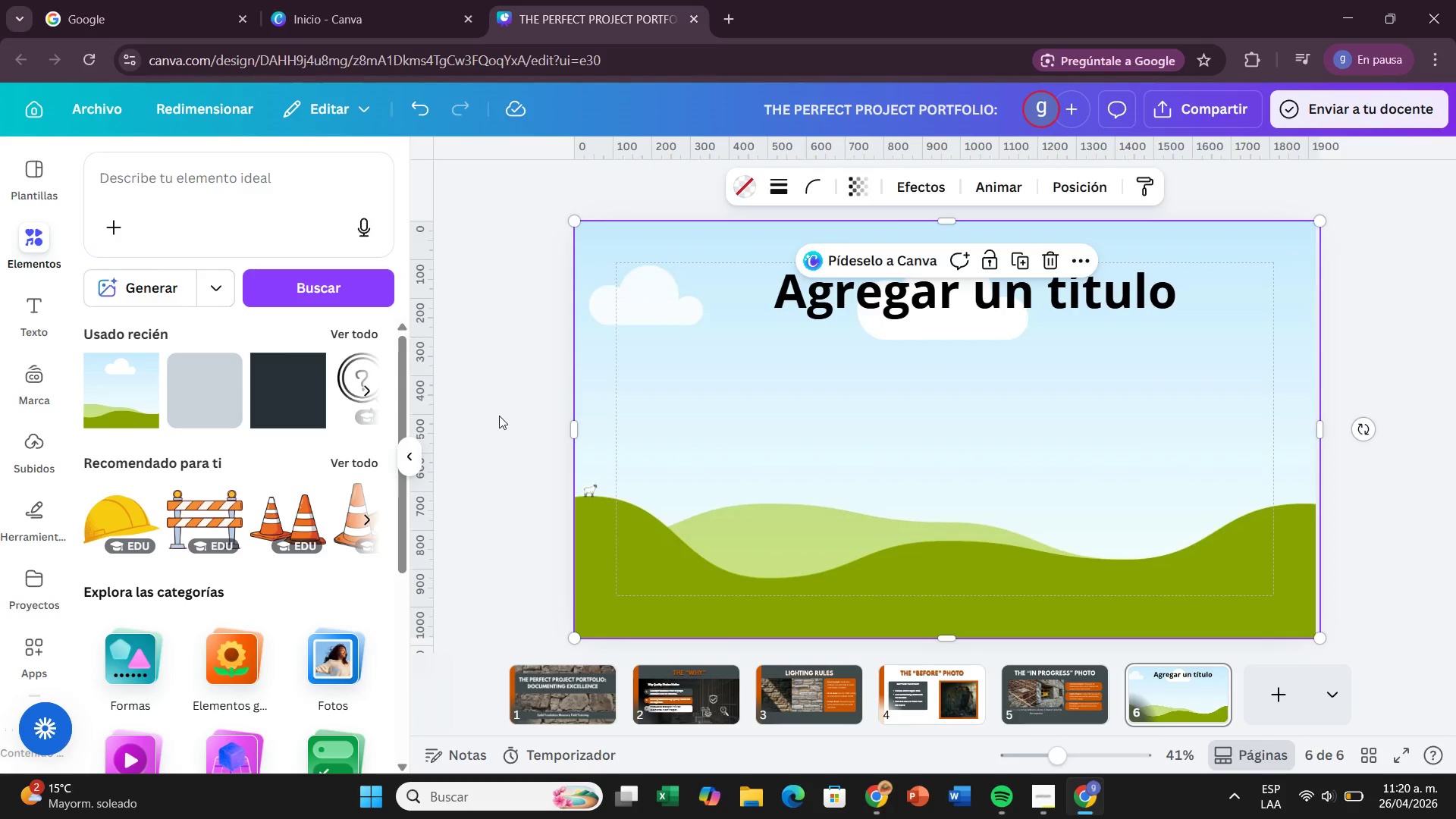 
left_click([499, 416])
 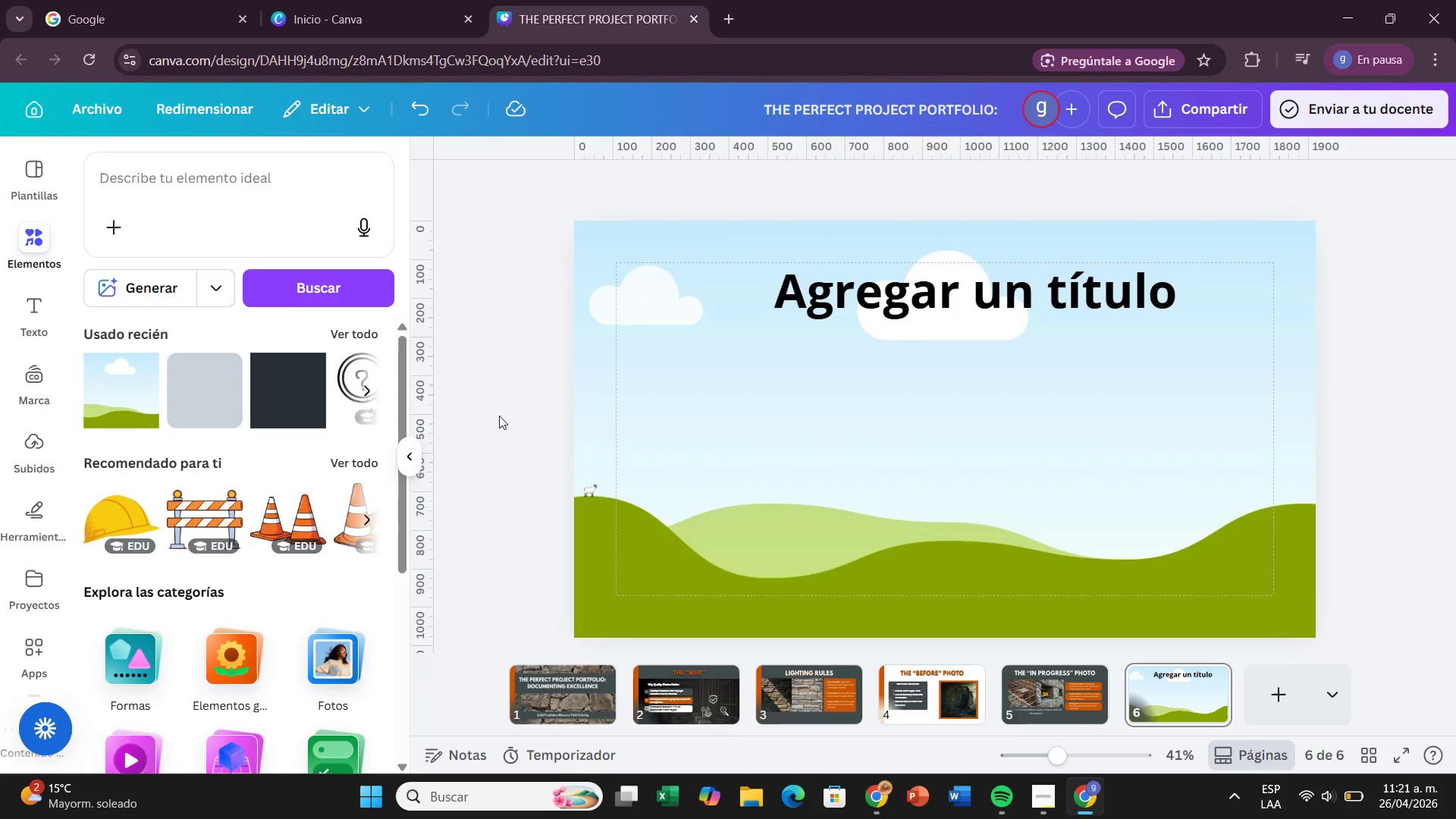 
wait(37.16)
 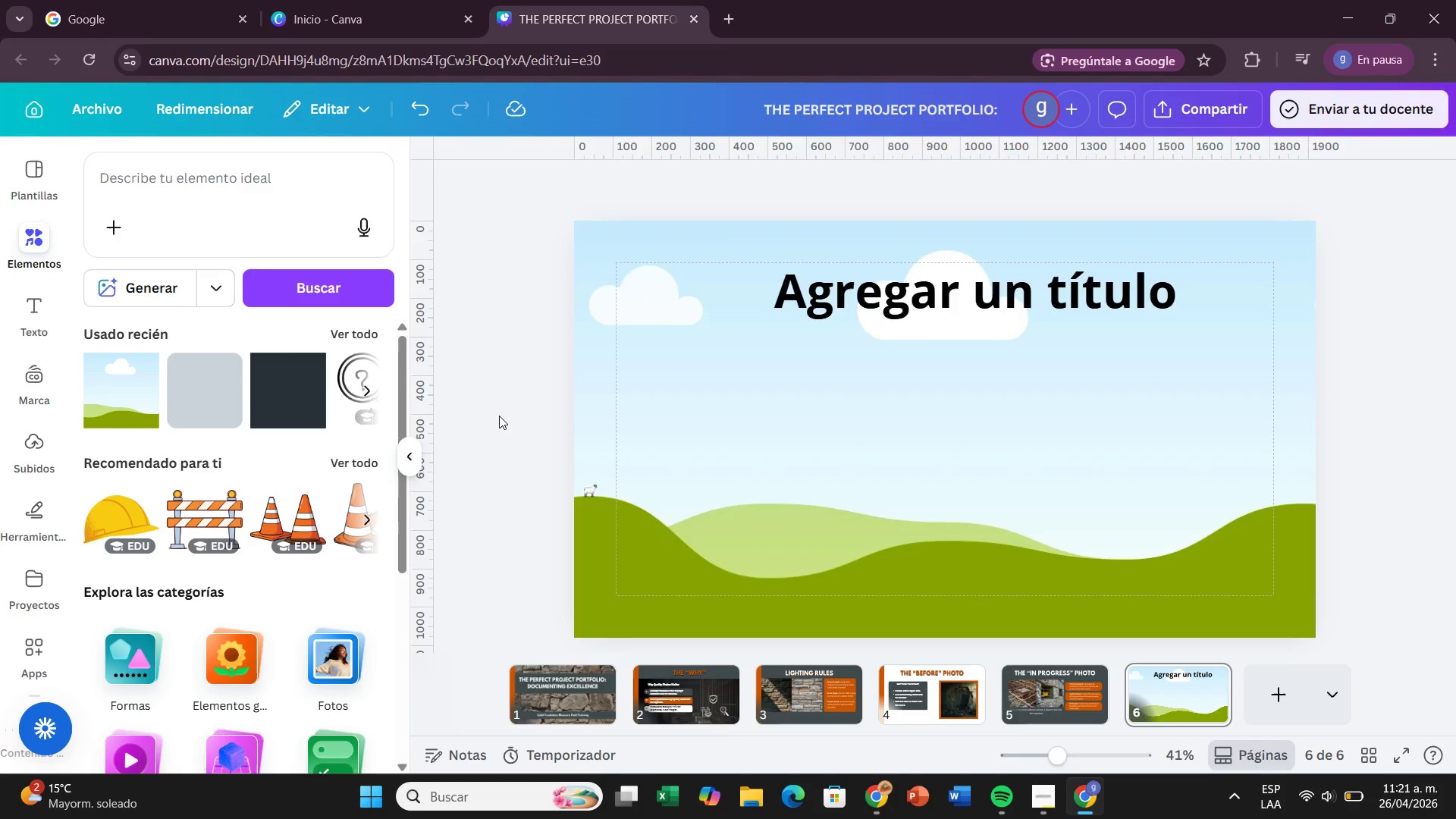 
left_click([929, 700])
 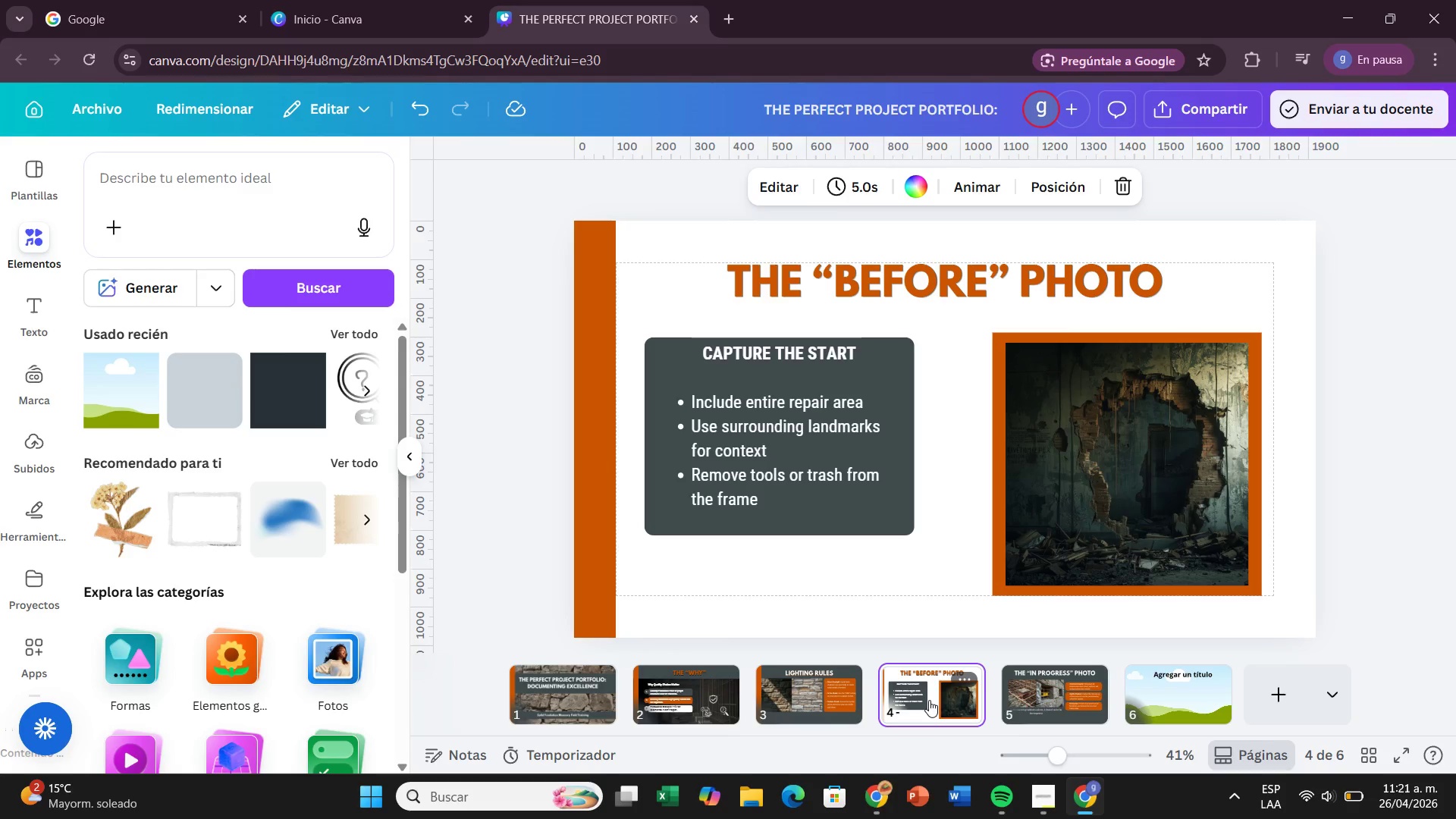 
wait(42.16)
 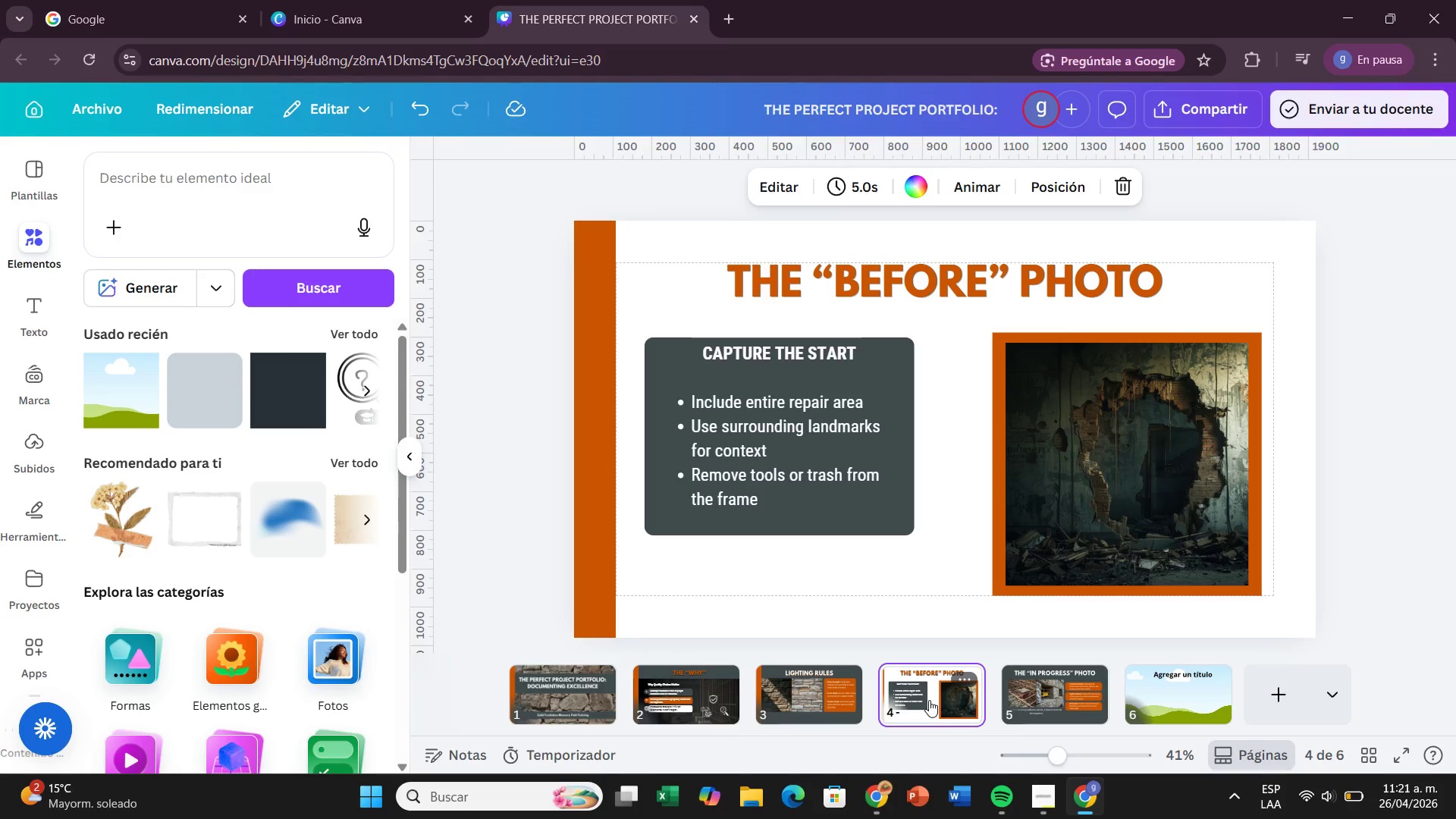 
left_click([1077, 710])
 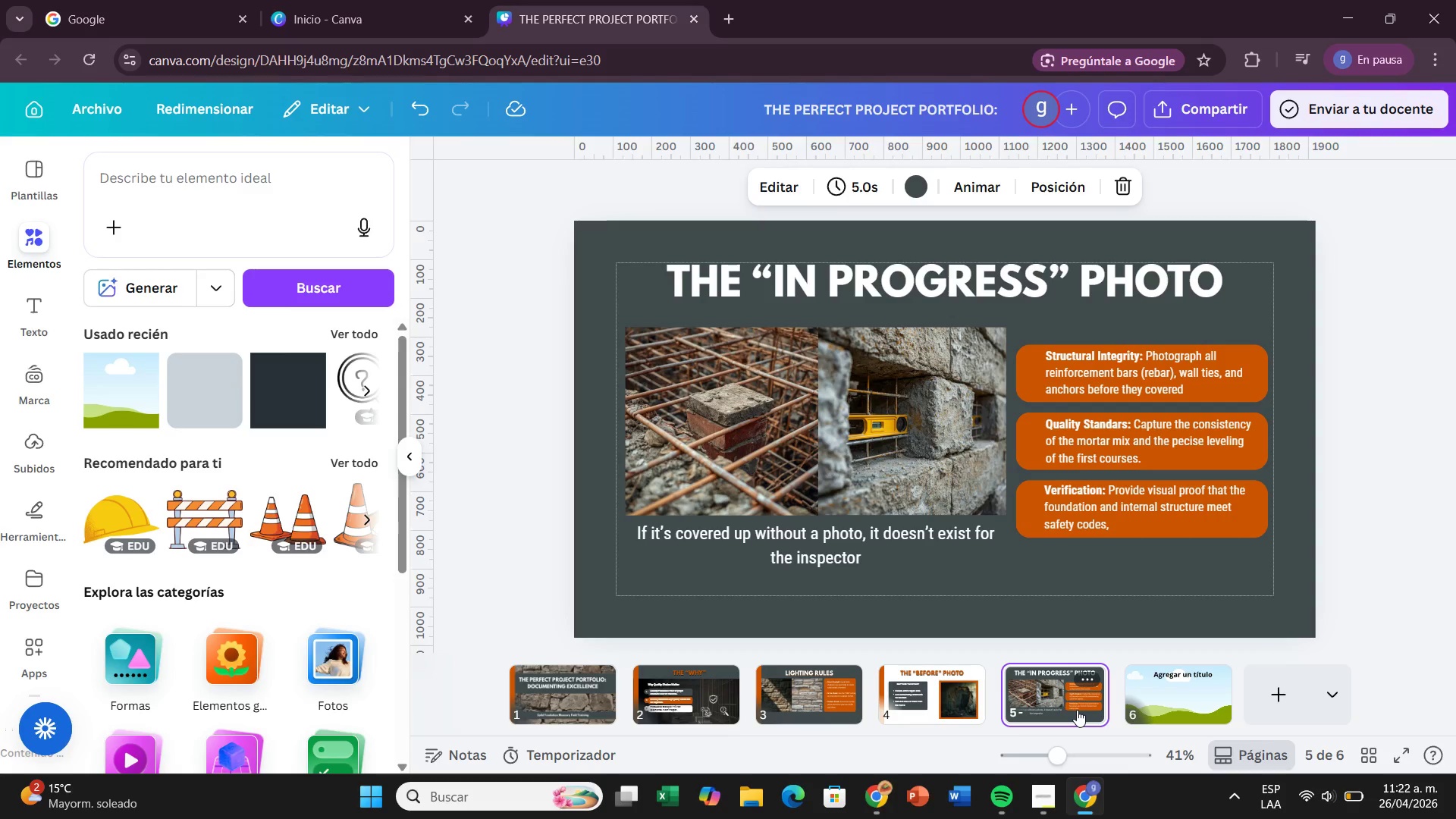 
wait(35.38)
 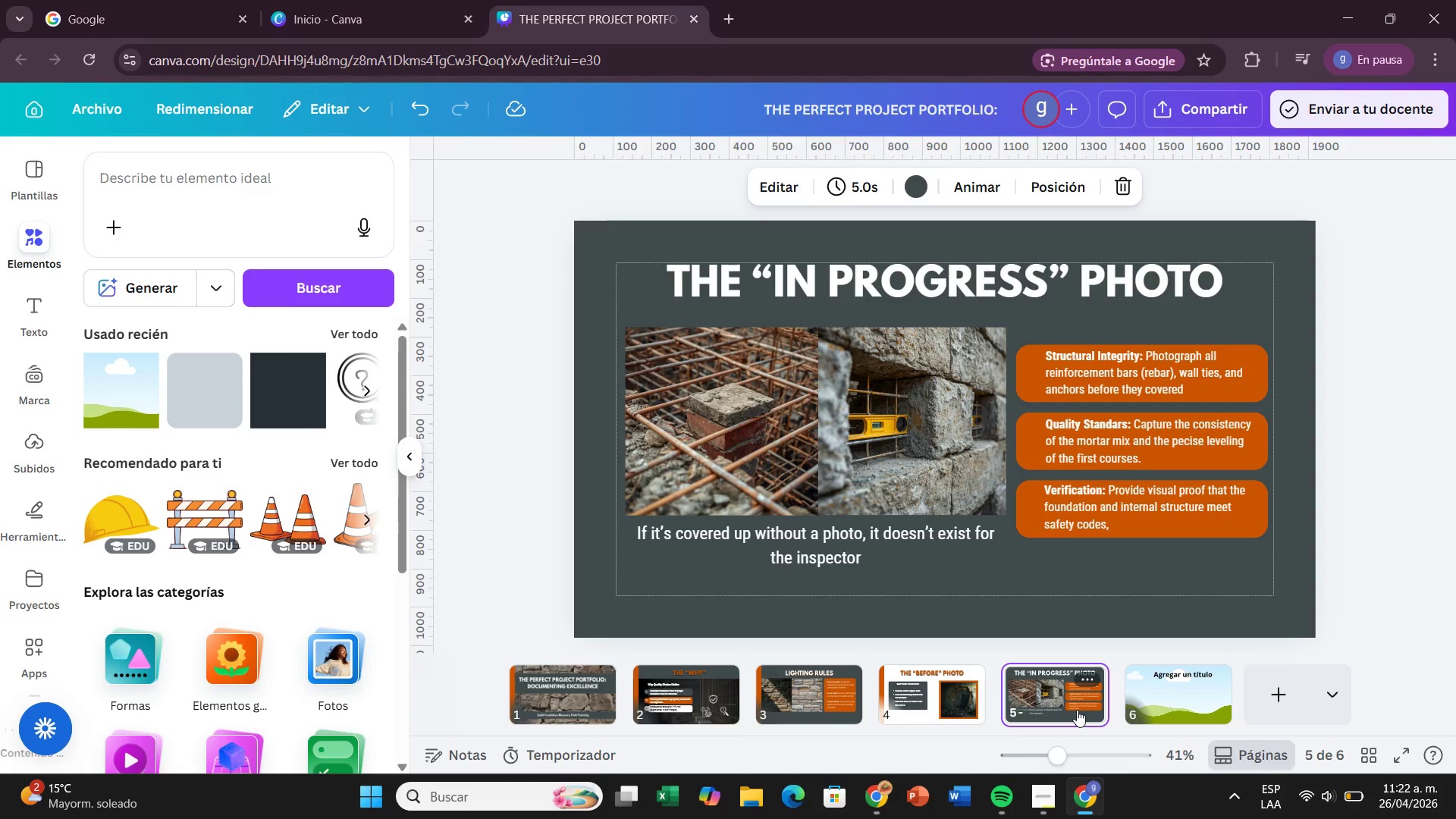 
left_click([1190, 704])
 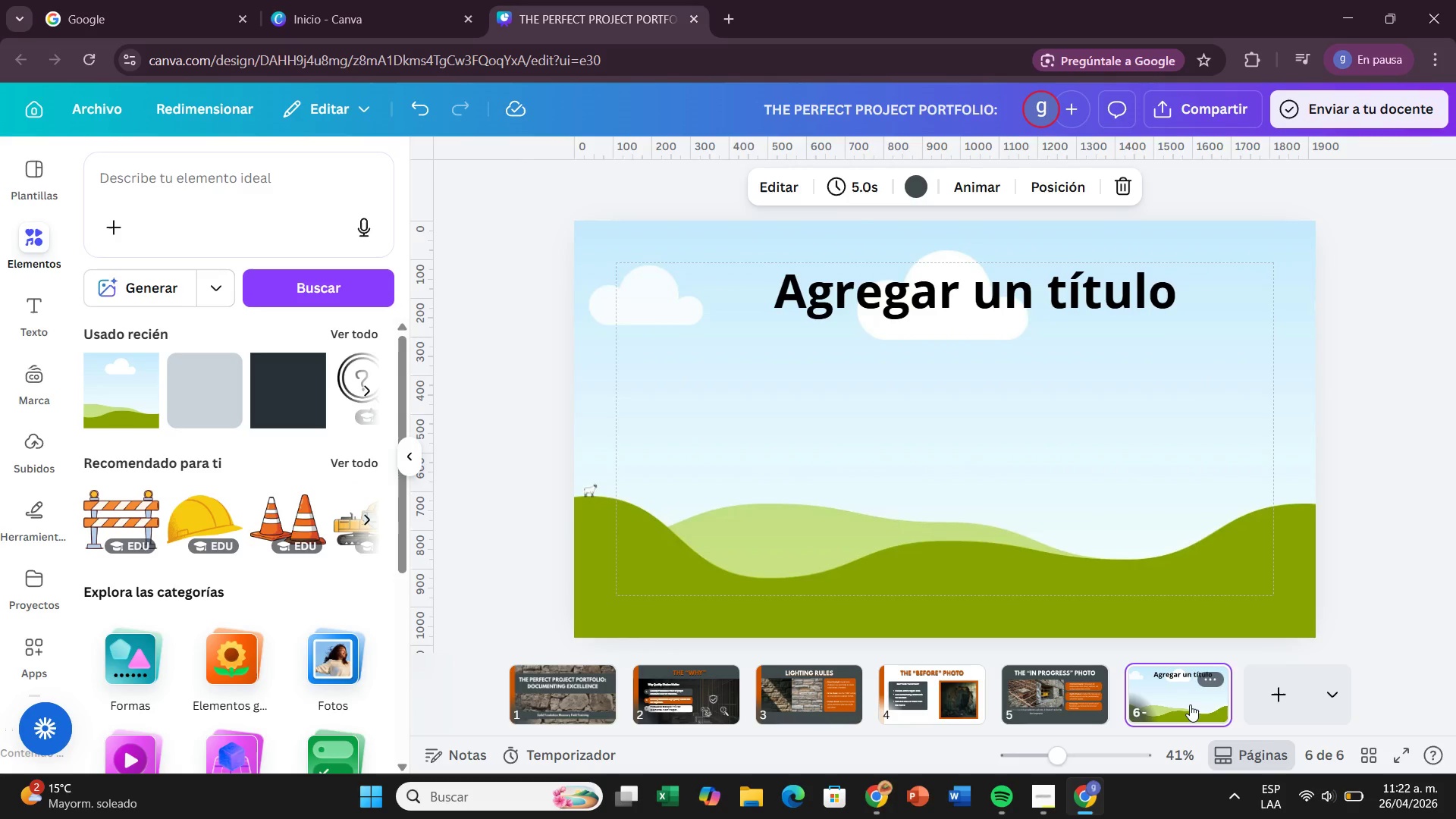 
wait(14.28)
 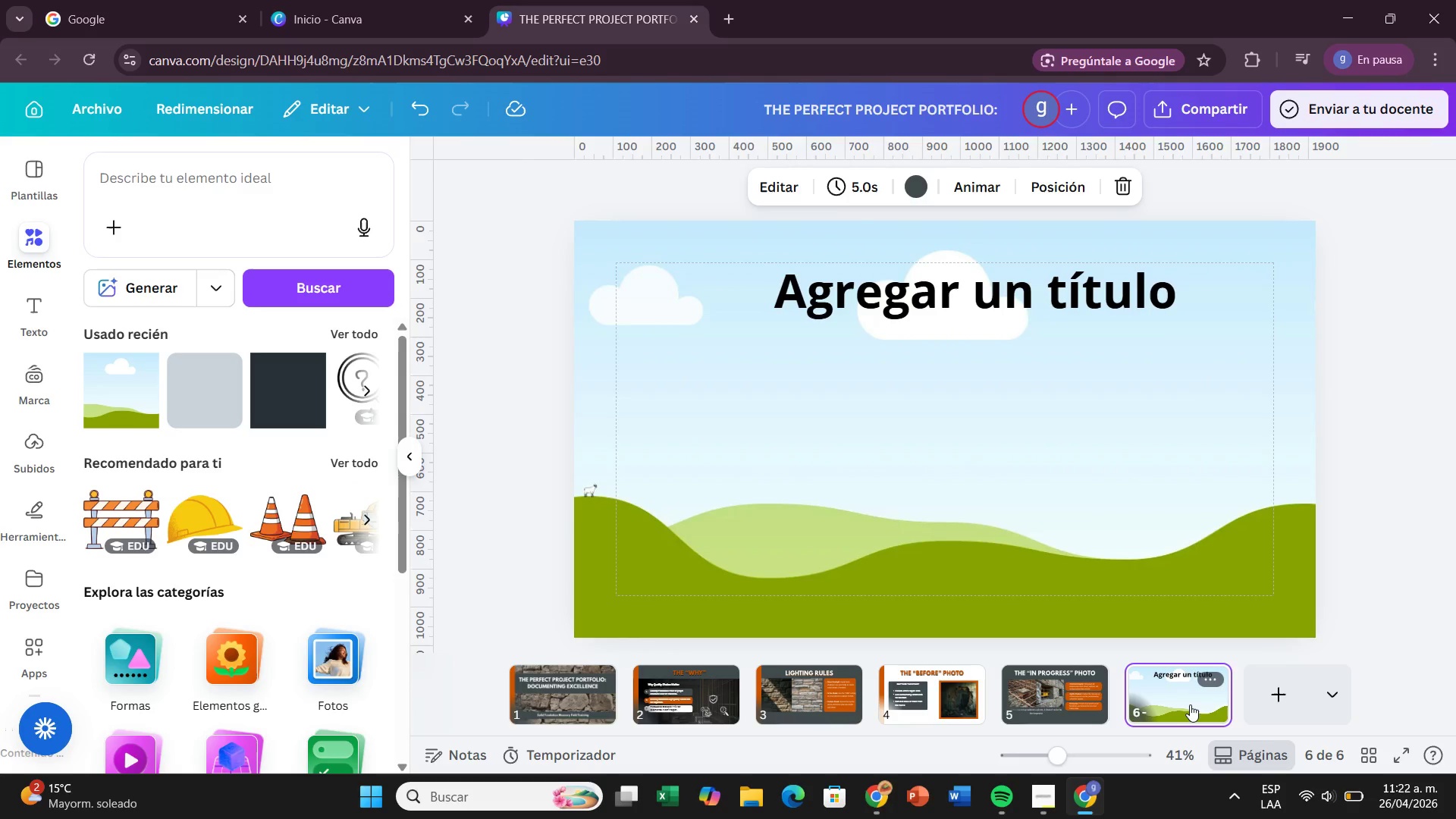 
left_click([341, 196])
 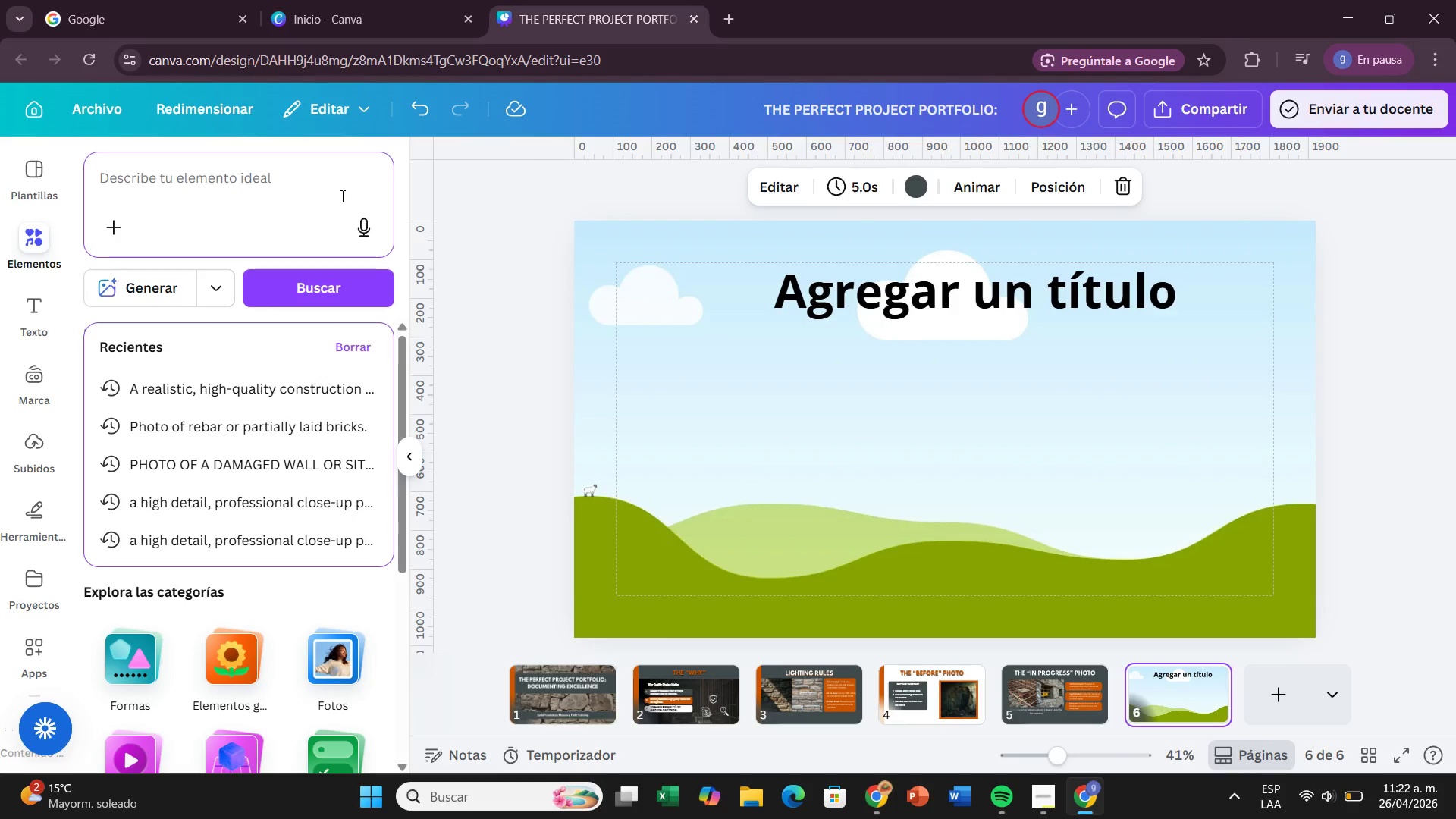 
type(A stunning )
key(Backspace)
type(, professin)
key(Backspace)
type(onal )
 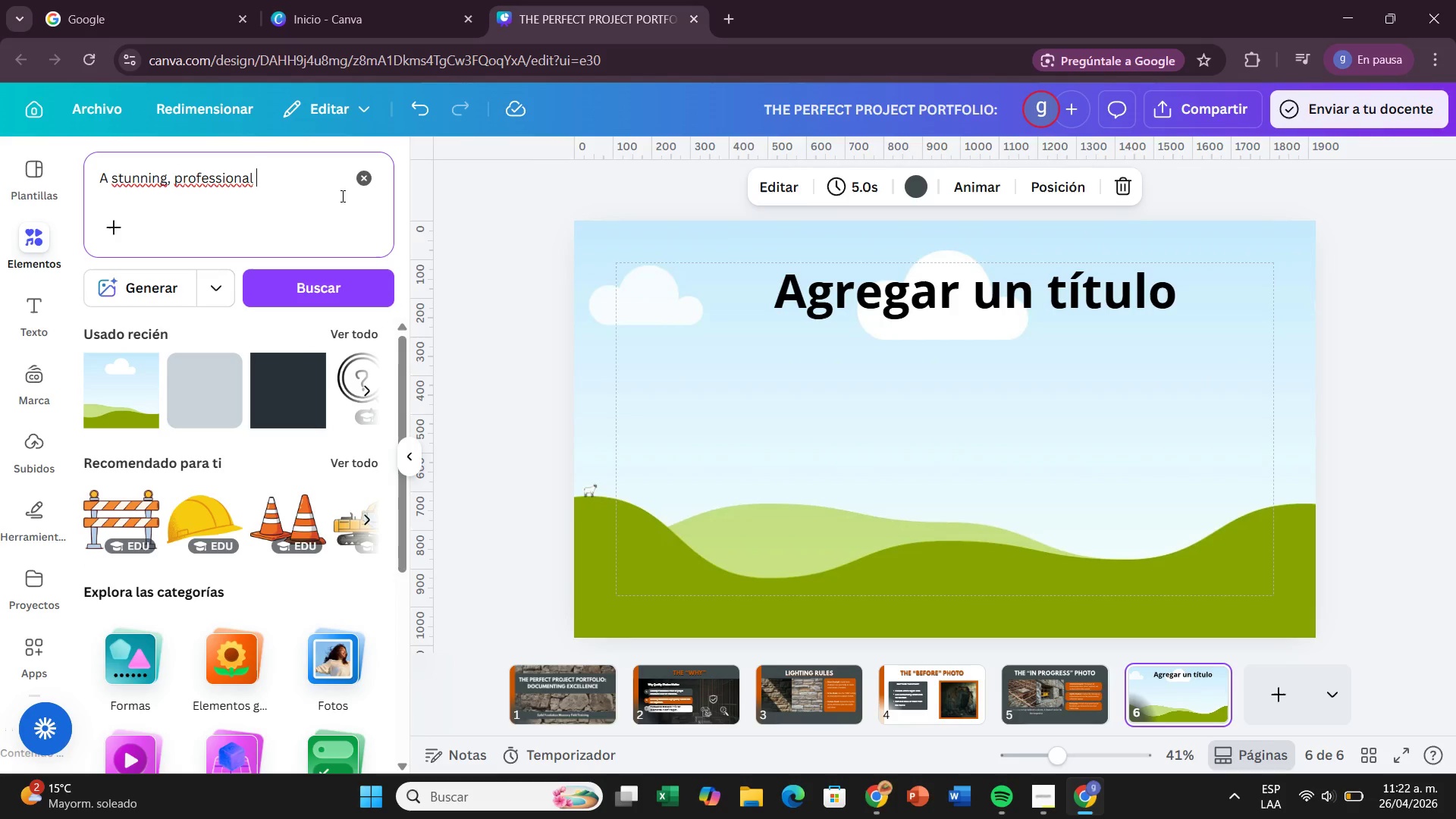 
wait(5.83)
 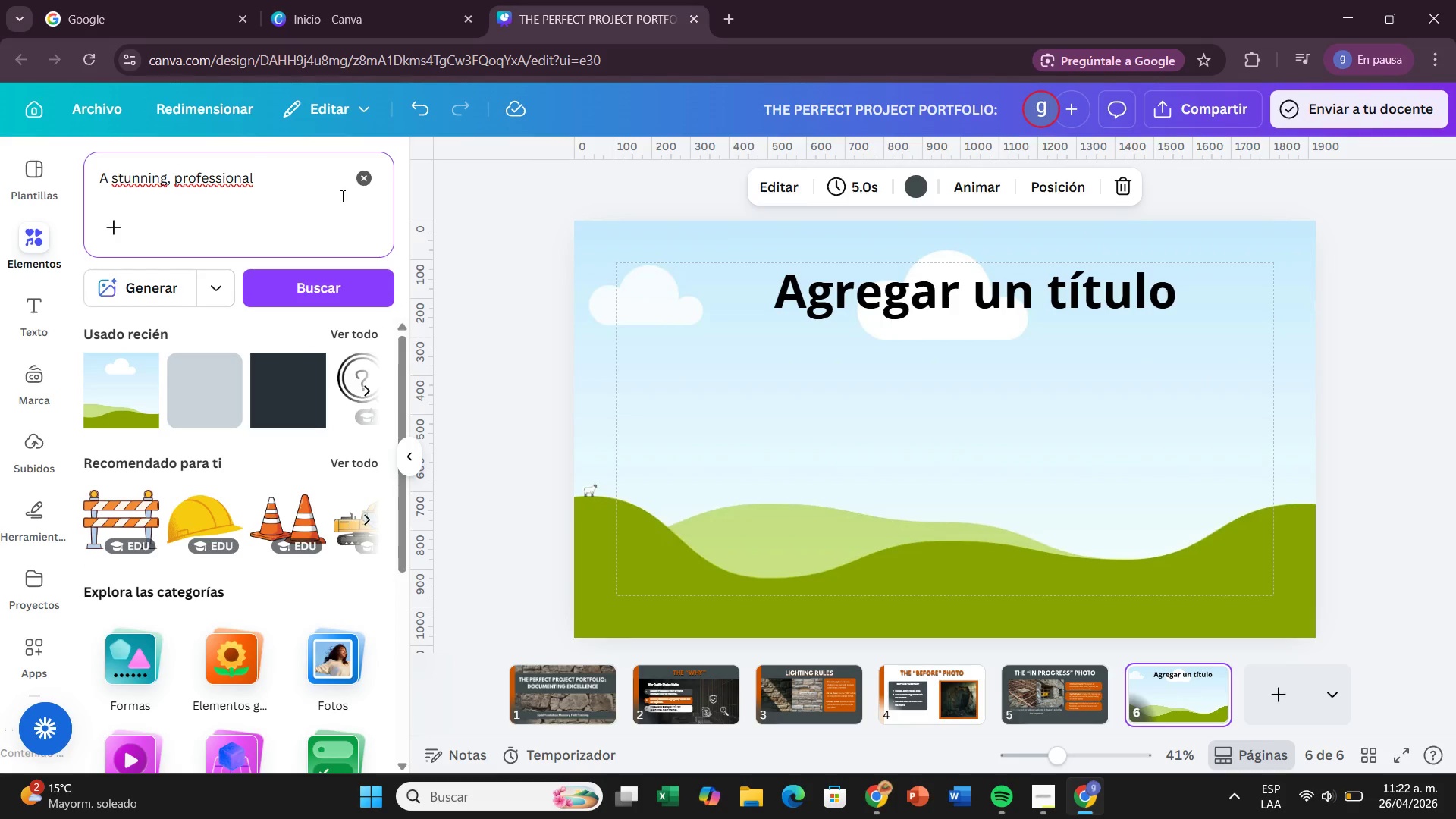 
key(Backspace)
type(-grade phtograph of a fully completeled)
key(Backspace)
key(Backspace)
key(Backspace)
type(d and a )
key(Backspace)
key(Backspace)
type(flawlessly constructed stone w)
key(Backspace)
key(Backspace)
type(woe)
key(Backspace)
type(rk waal on an upscale)
 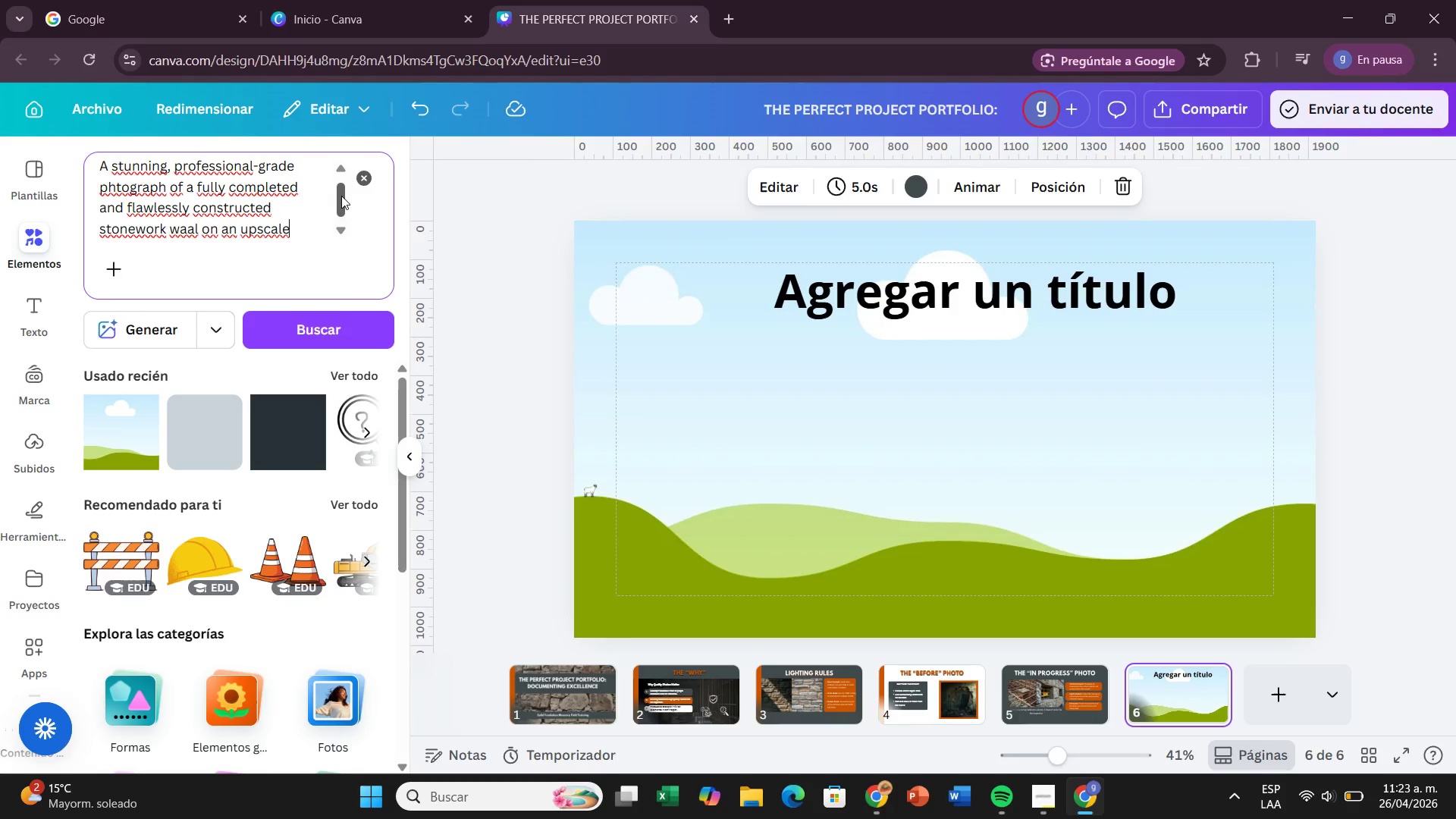 
wait(7.61)
 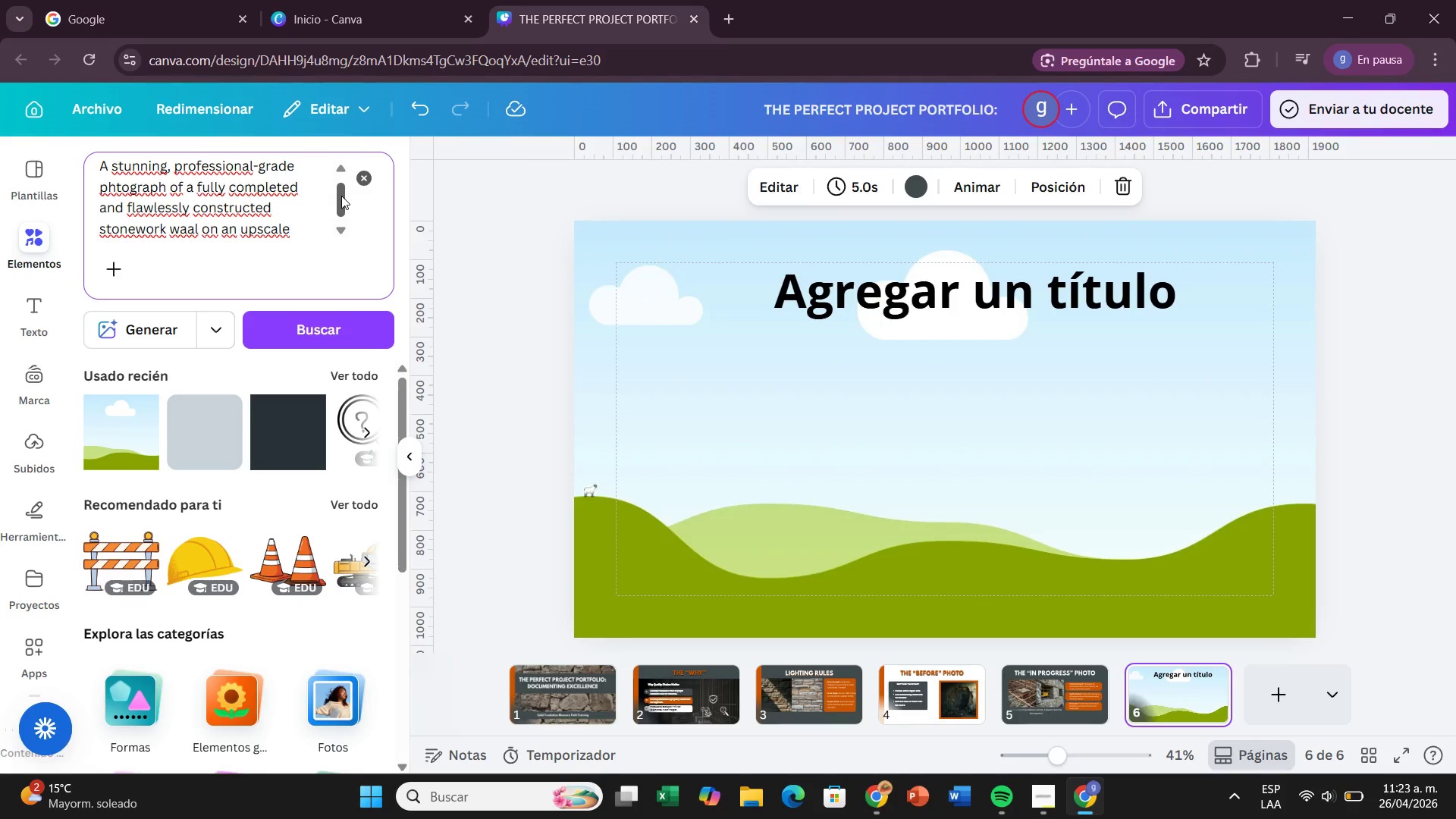 
type( residential building, representing)
 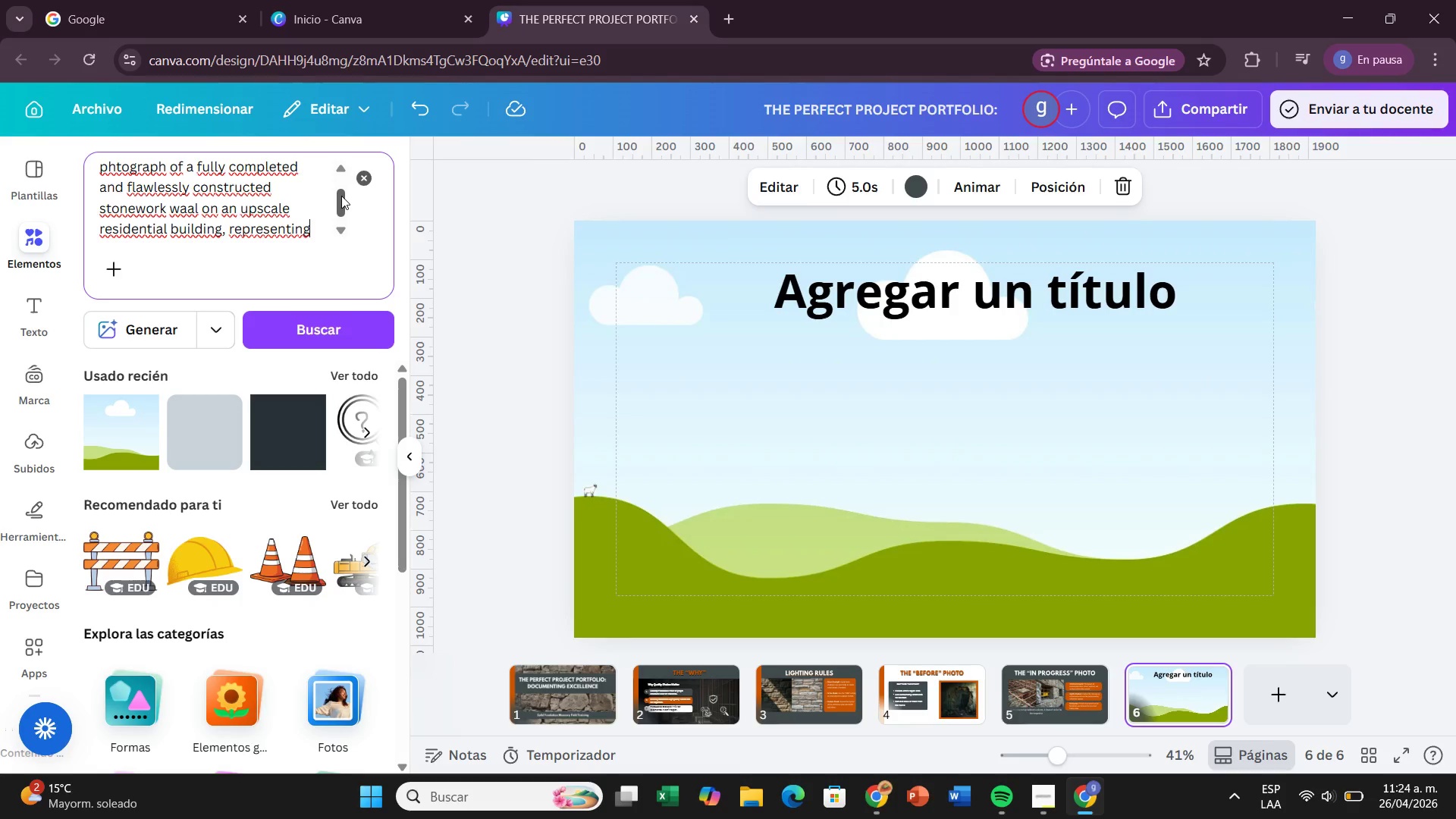 
type( the @After@ )
 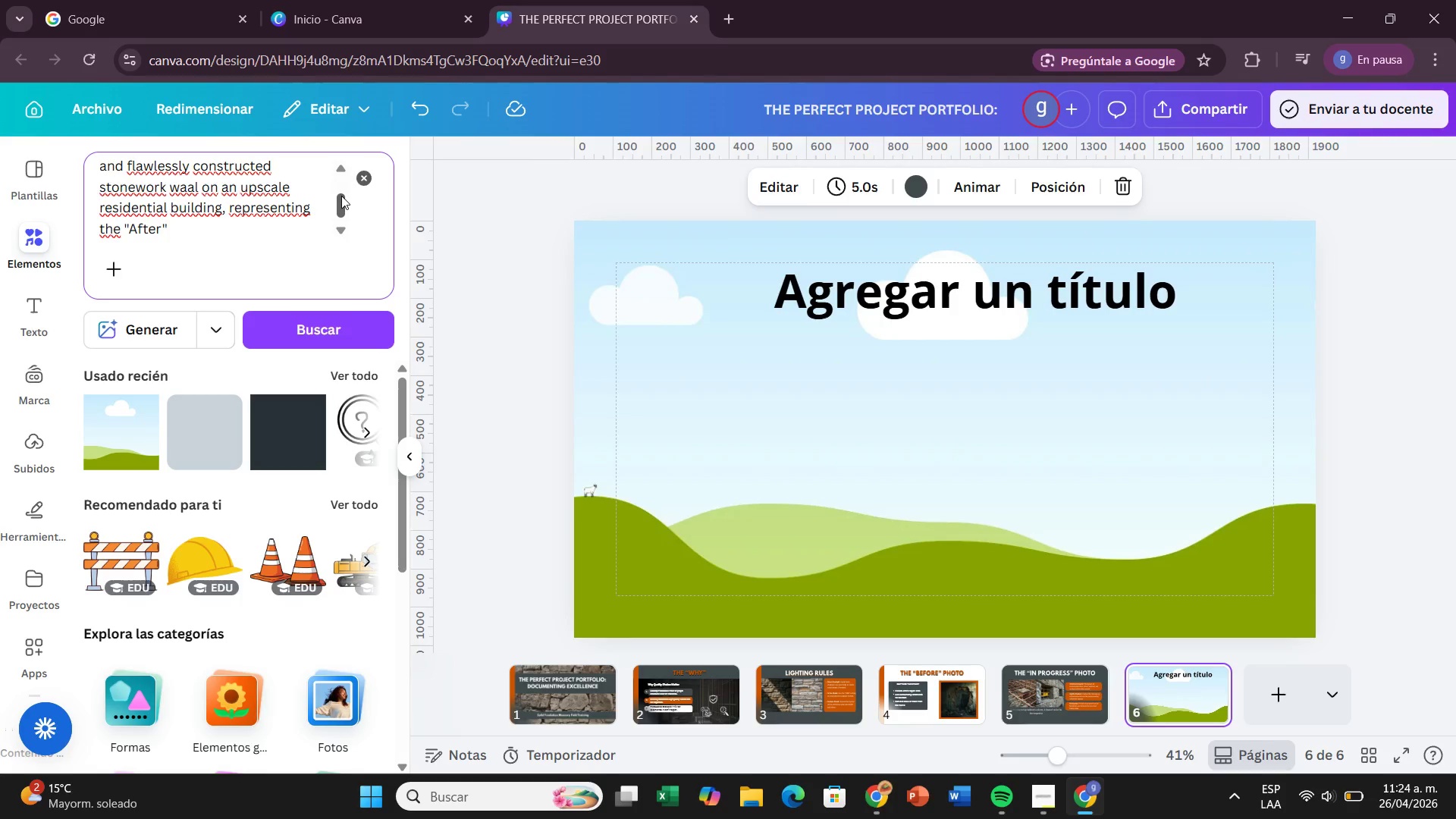 
type(SHOT FOR slide 6. The wa``)
key(Backspace)
key(Backspace)
type(ll)
 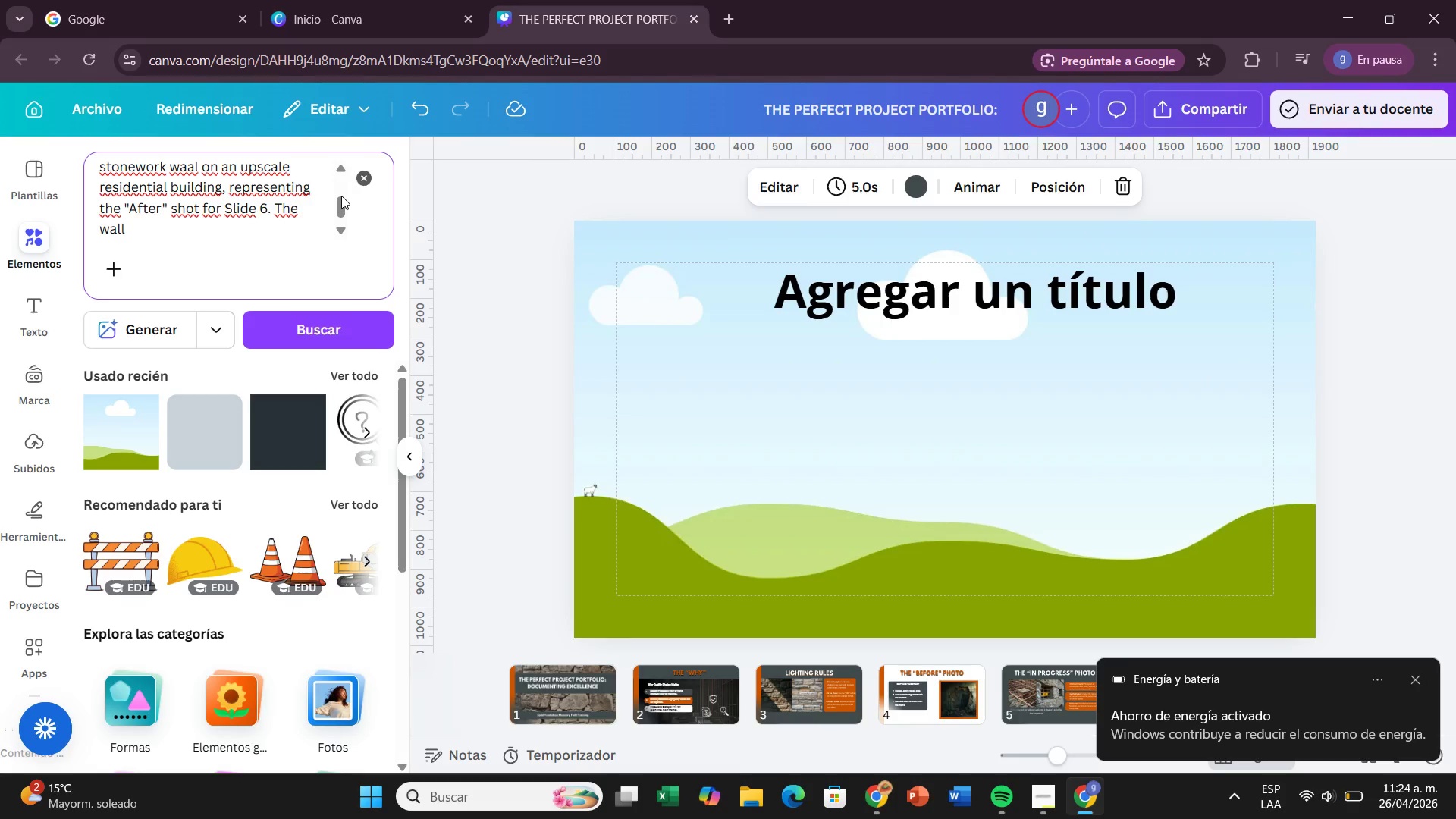 
hold_key(key=CapsLock, duration=0.31)
 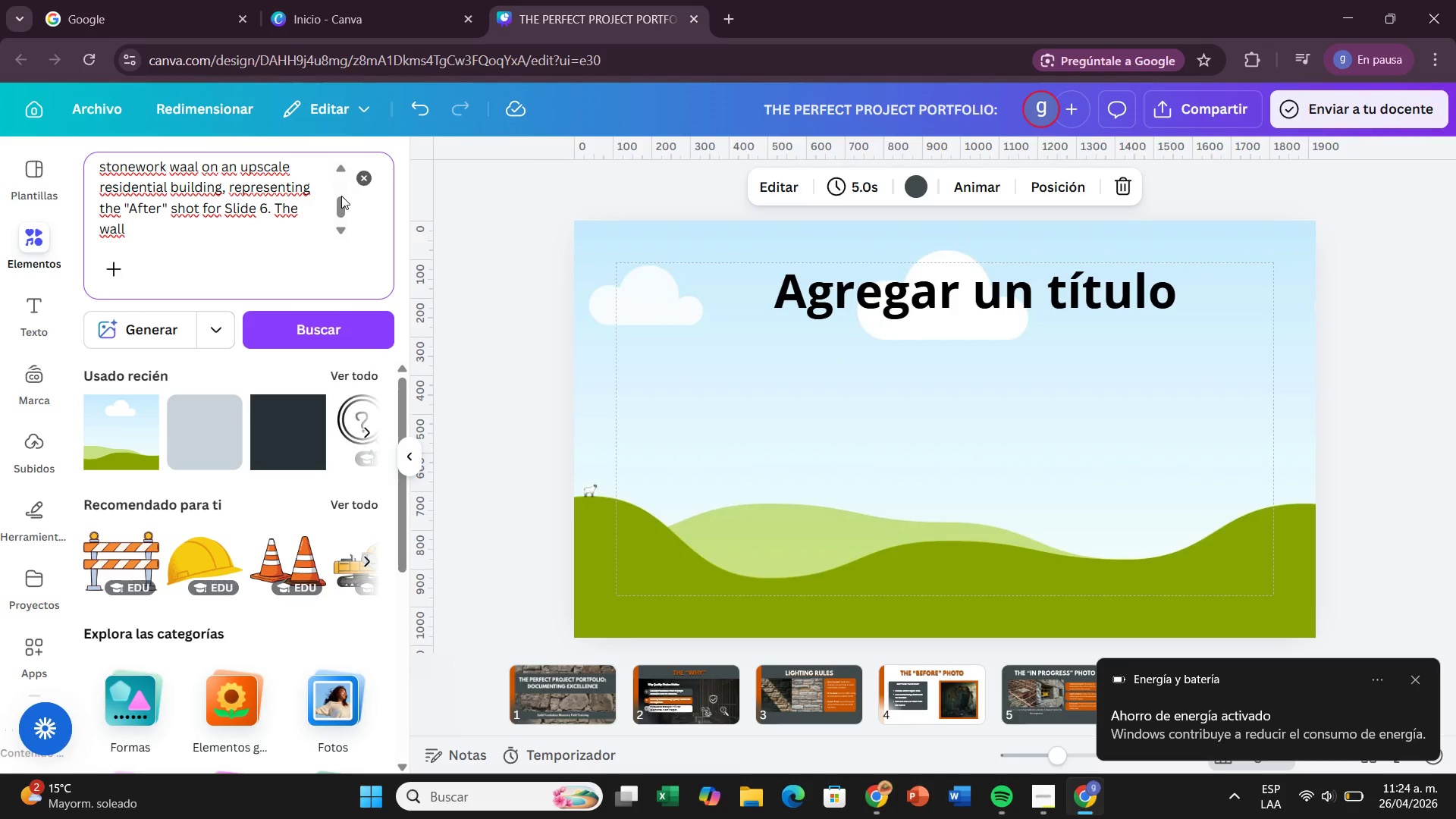 
wait(7.74)
 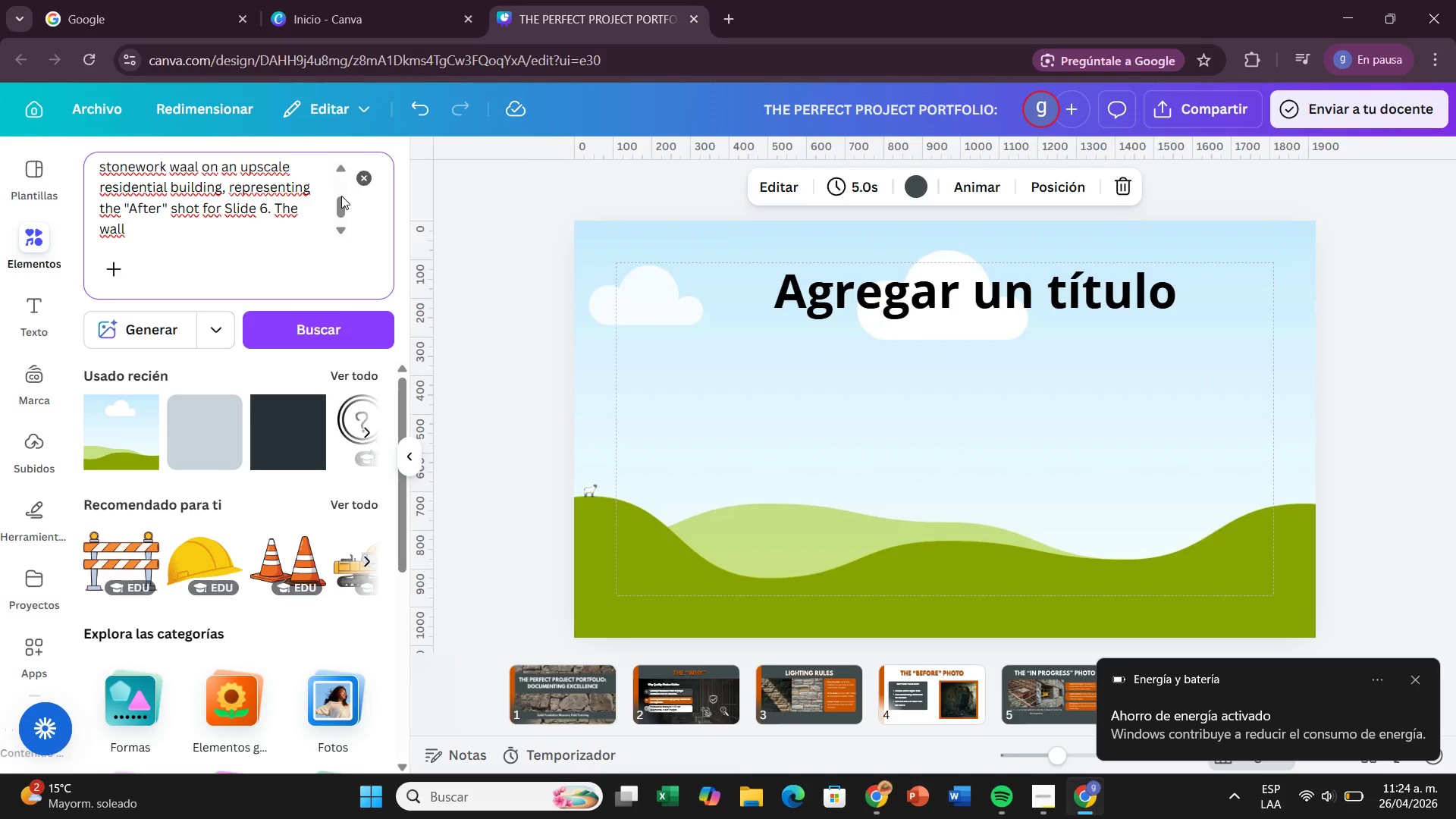 
type(FEATURES)
 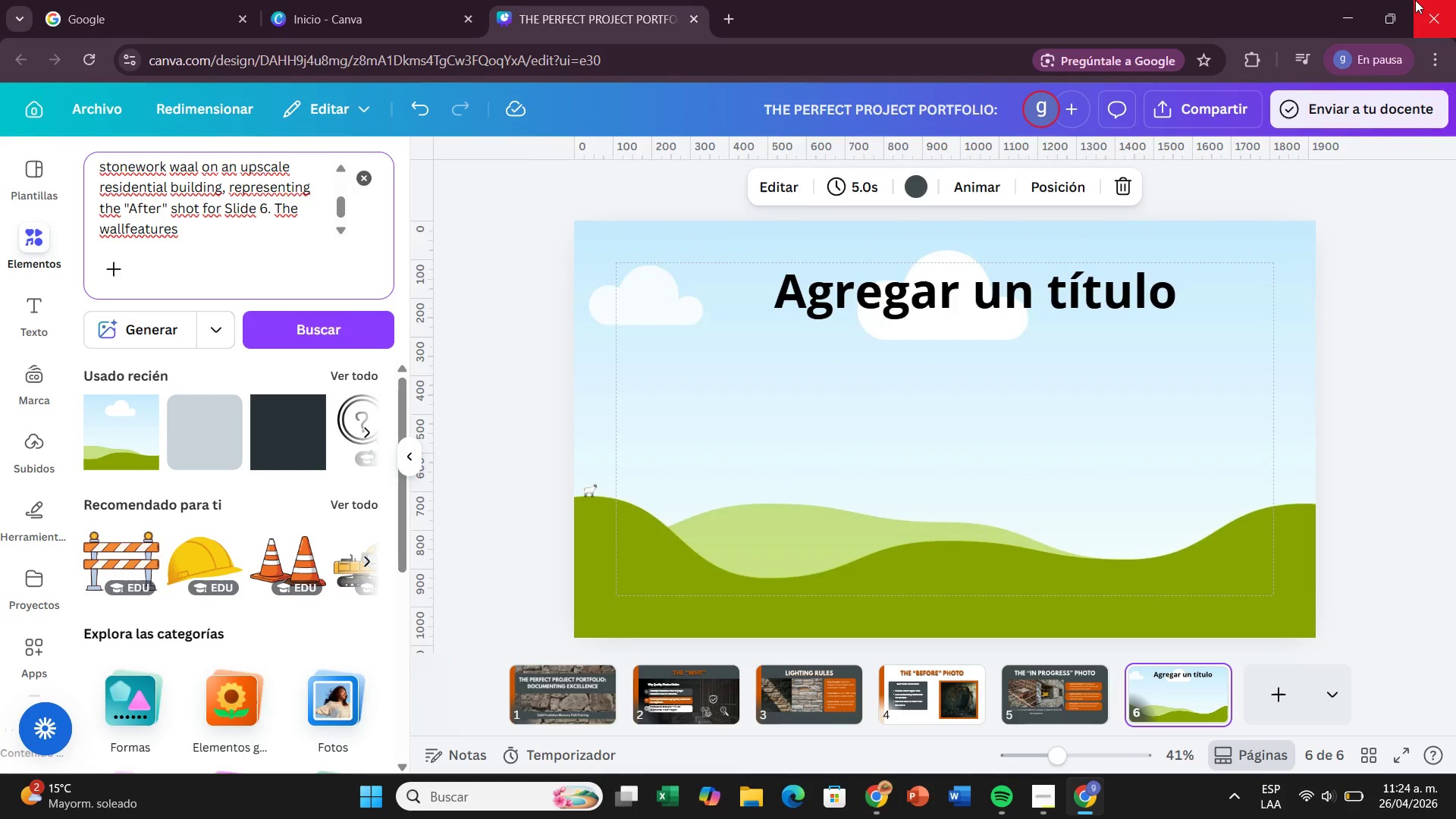 
wait(14.19)
 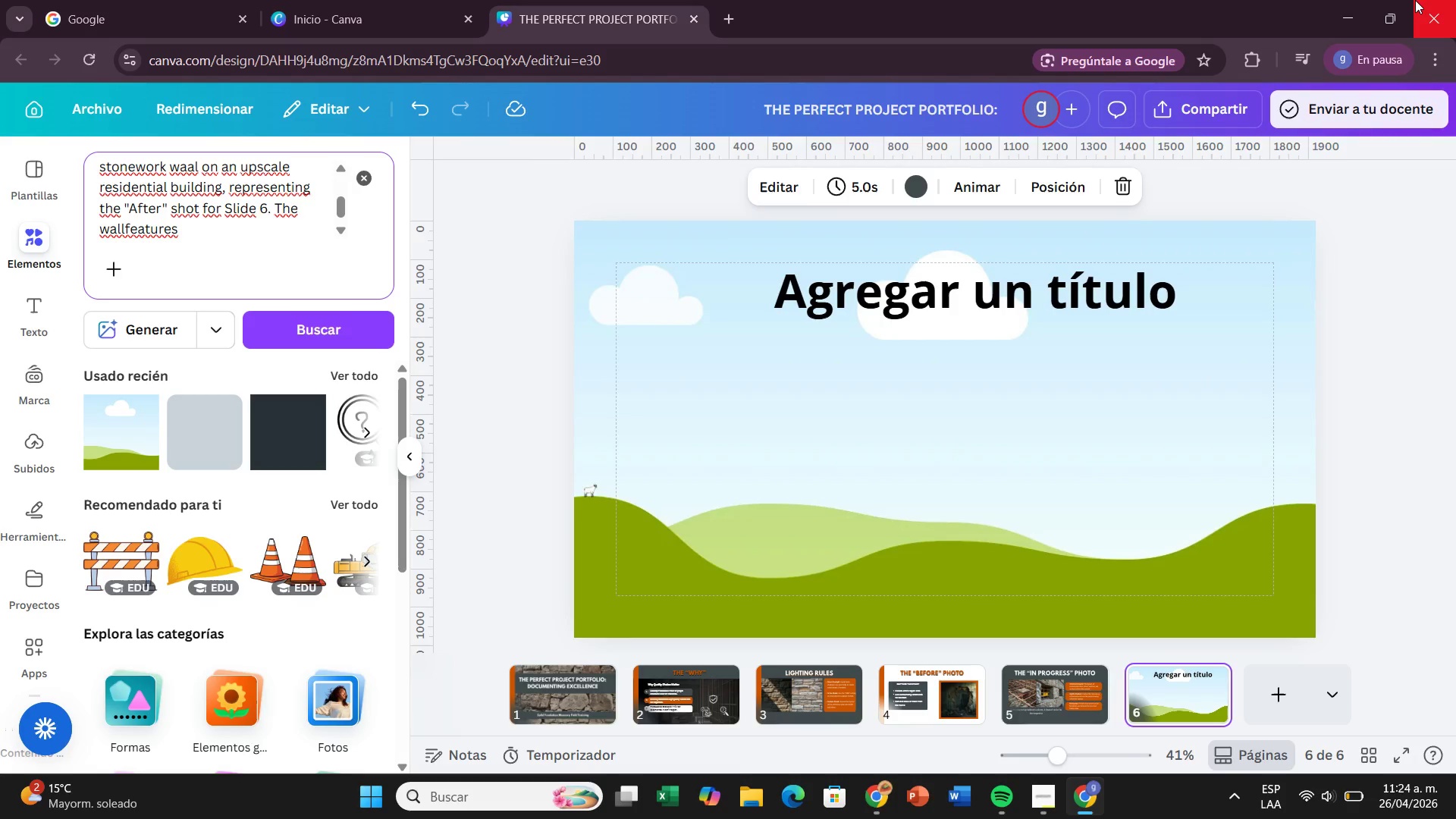 
left_click([127, 234])
 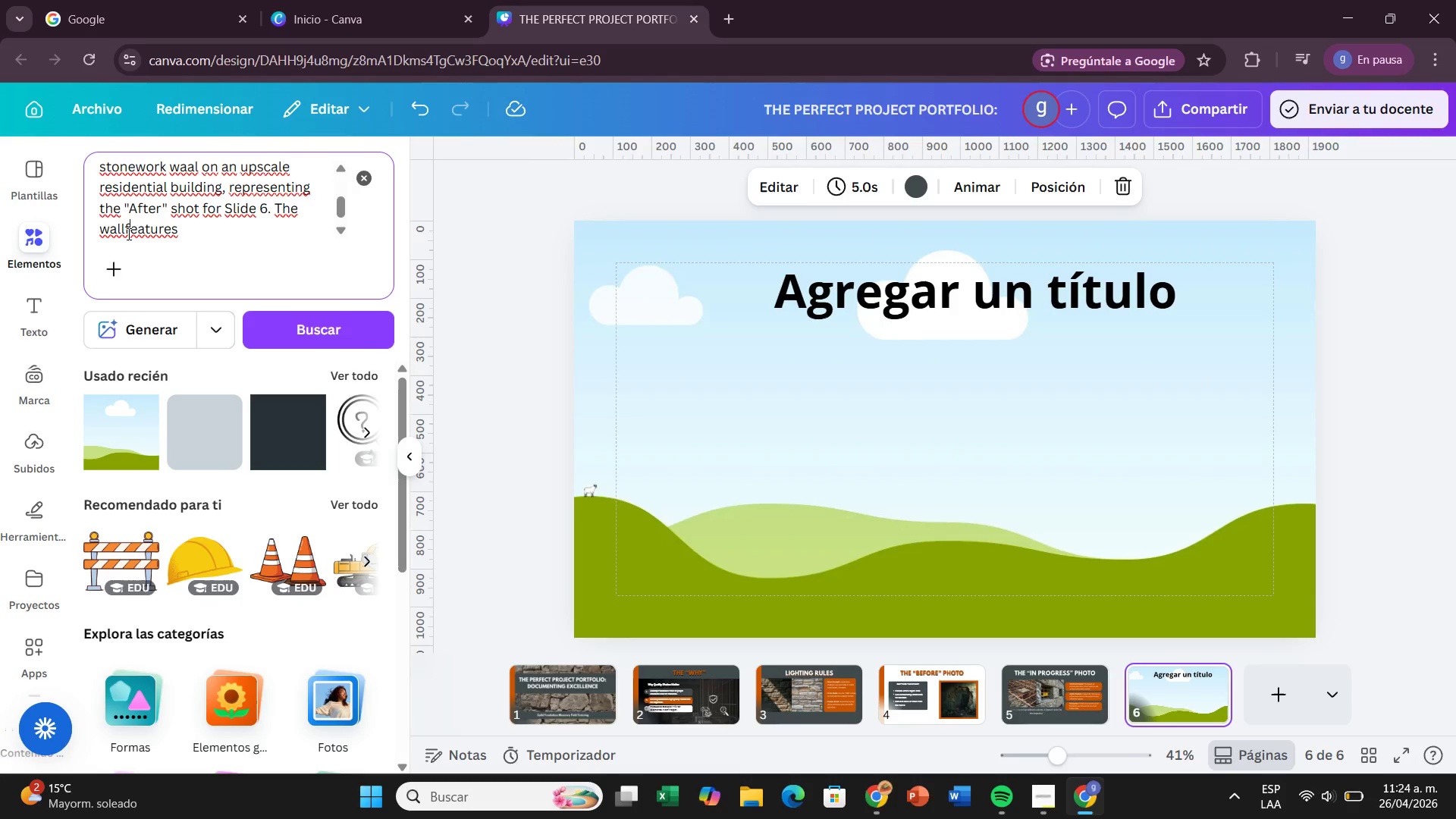 
left_click([125, 232])
 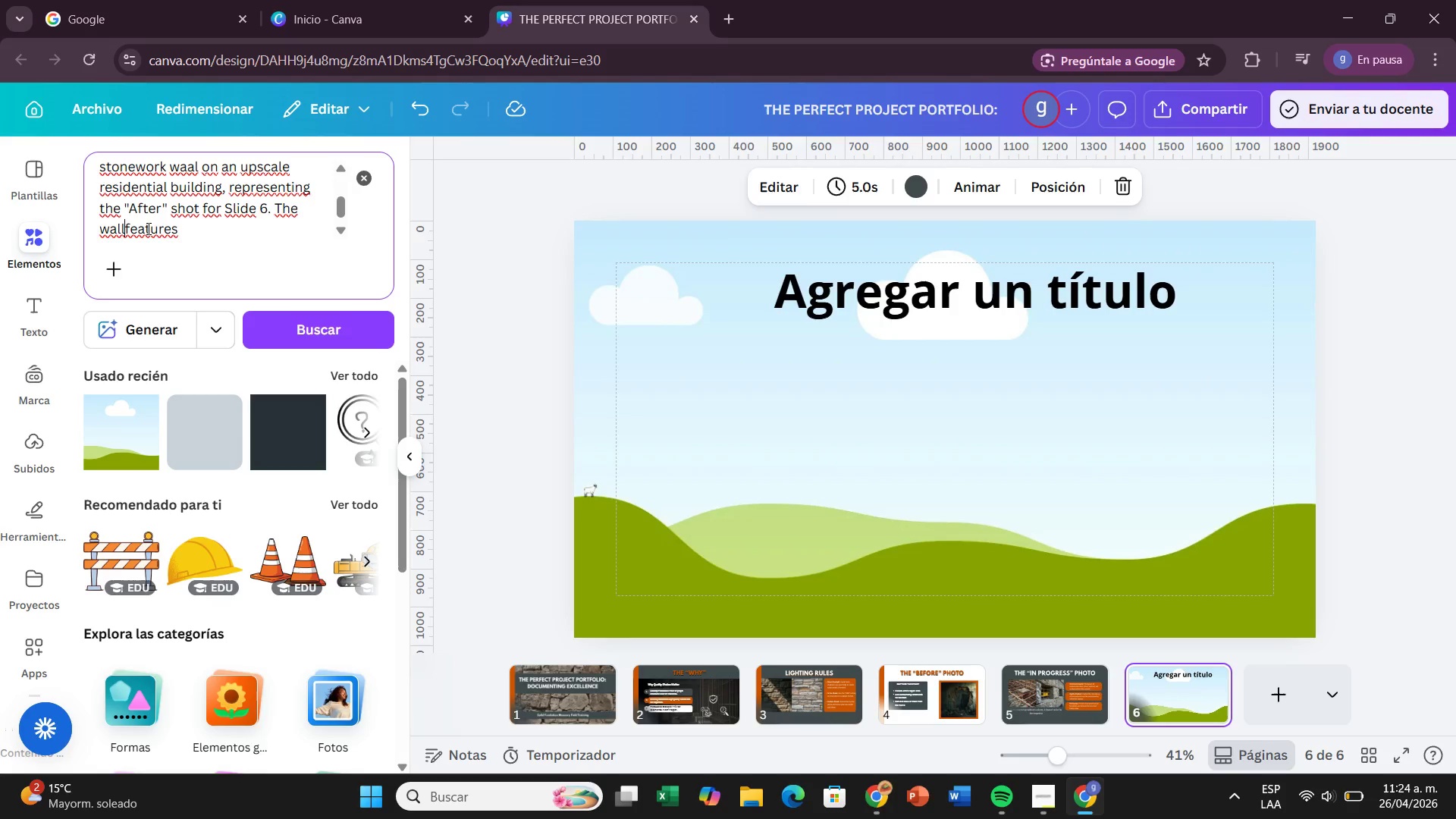 
key(Space)
 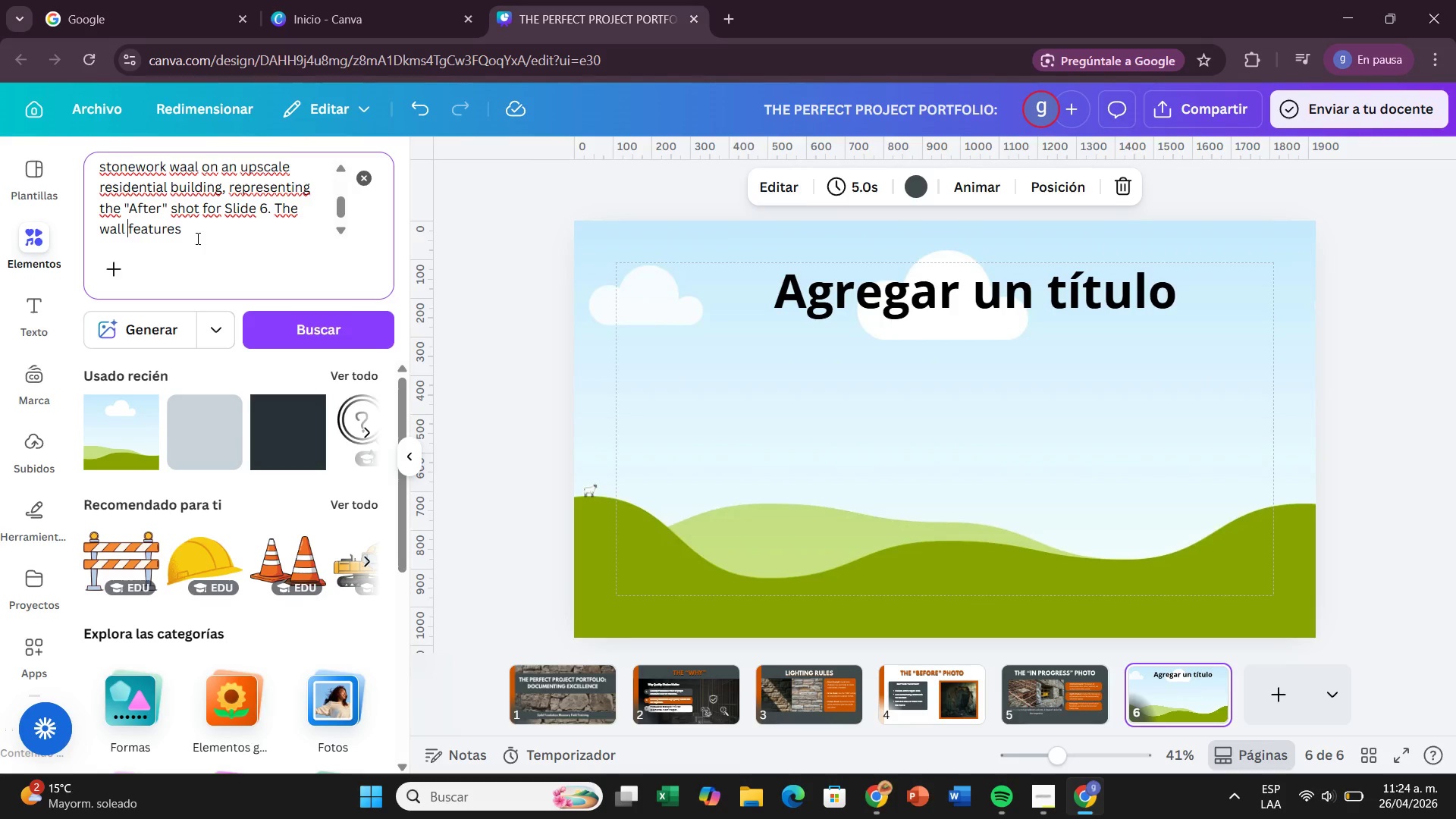 
left_click([196, 238])
 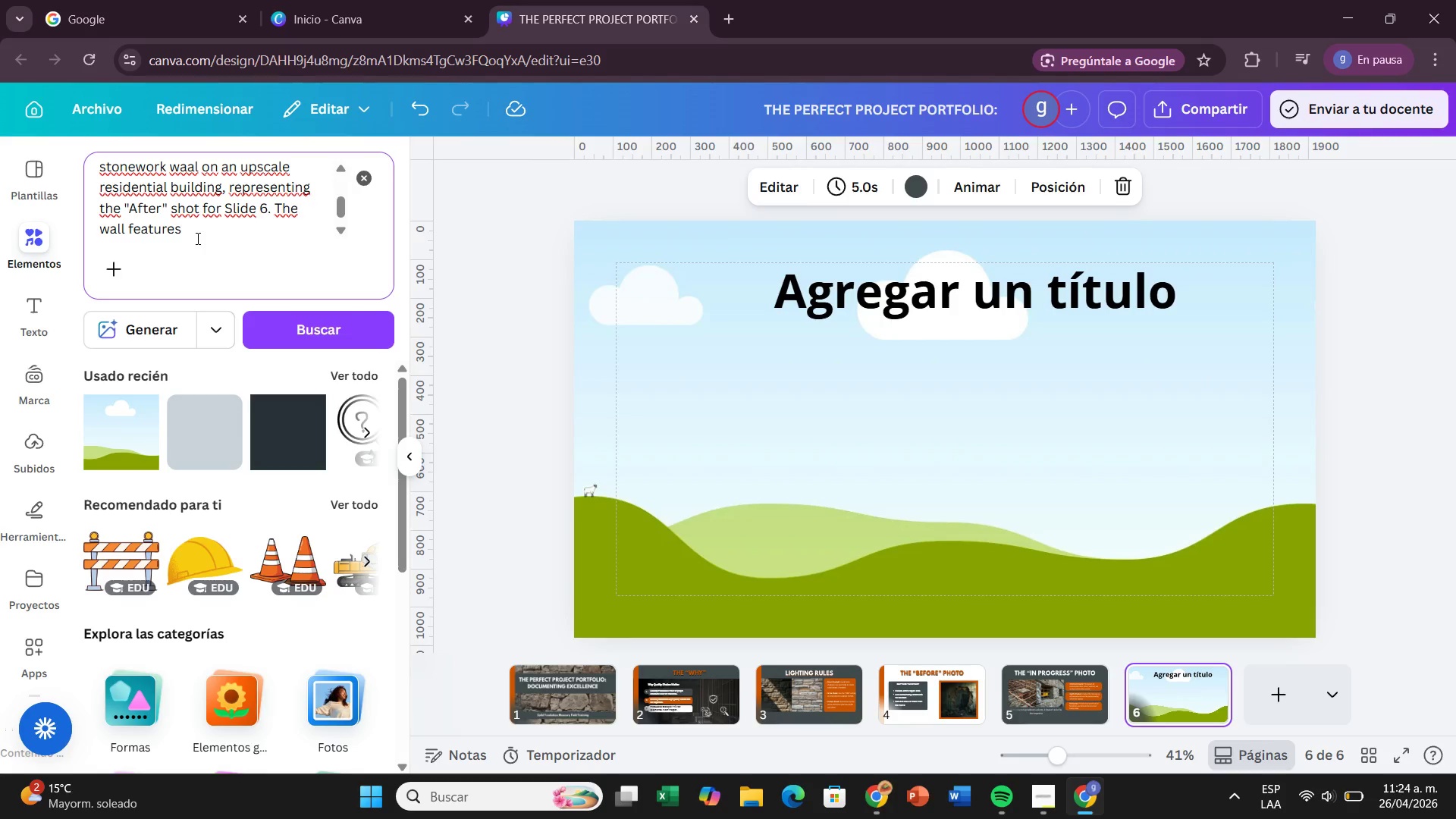 
left_click([196, 238])
 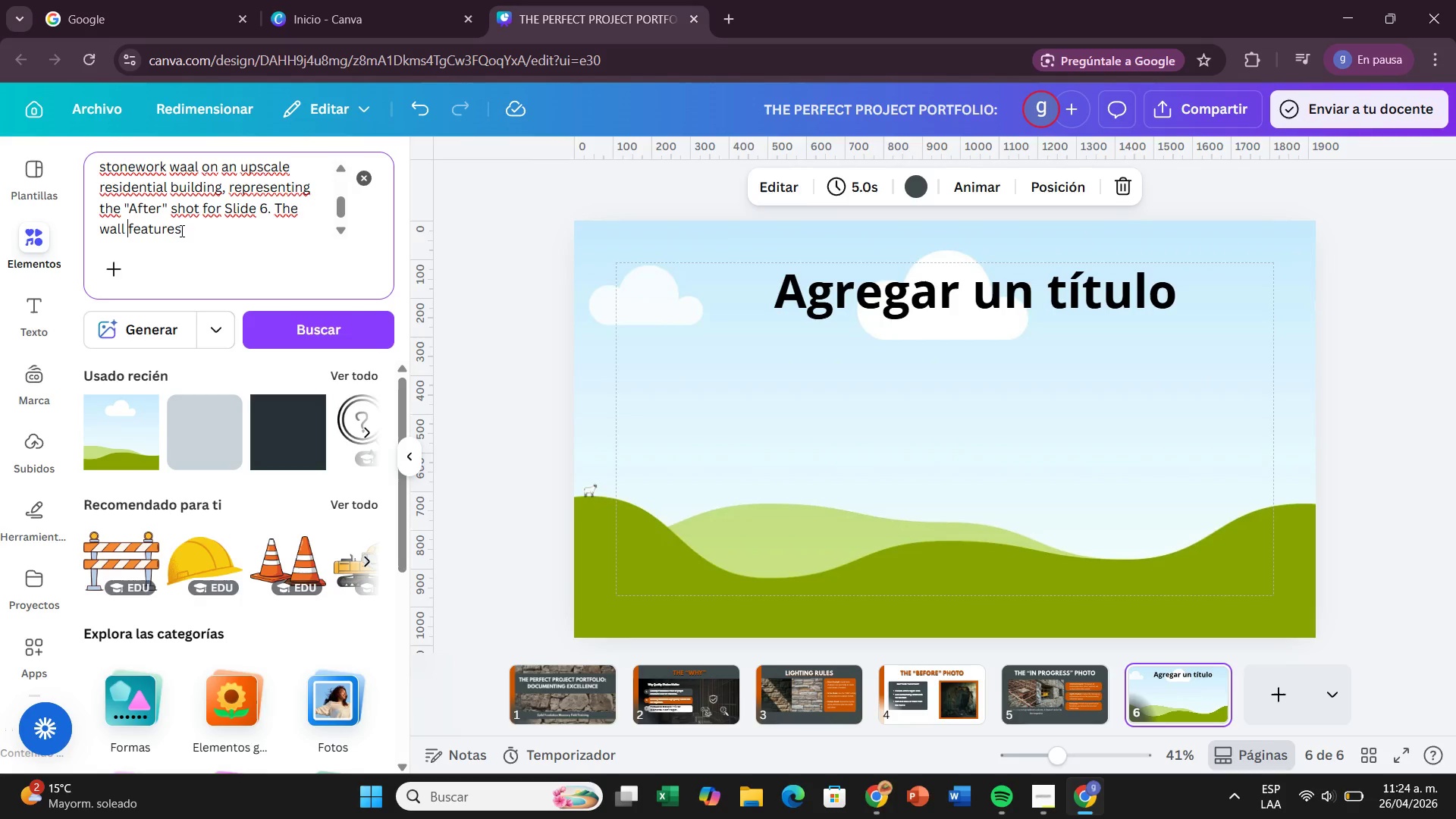 
left_click([180, 231])
 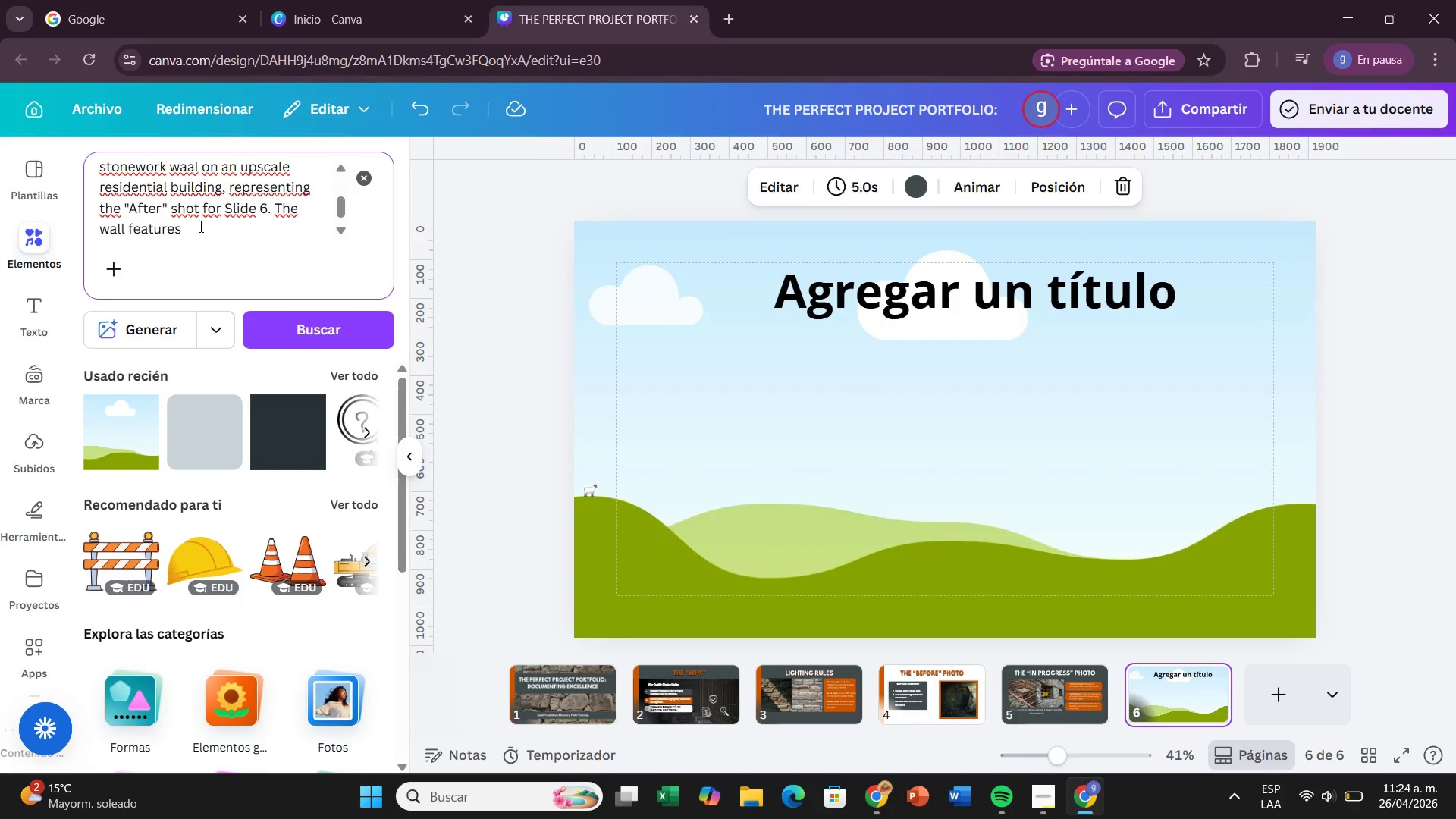 
key(Space)
 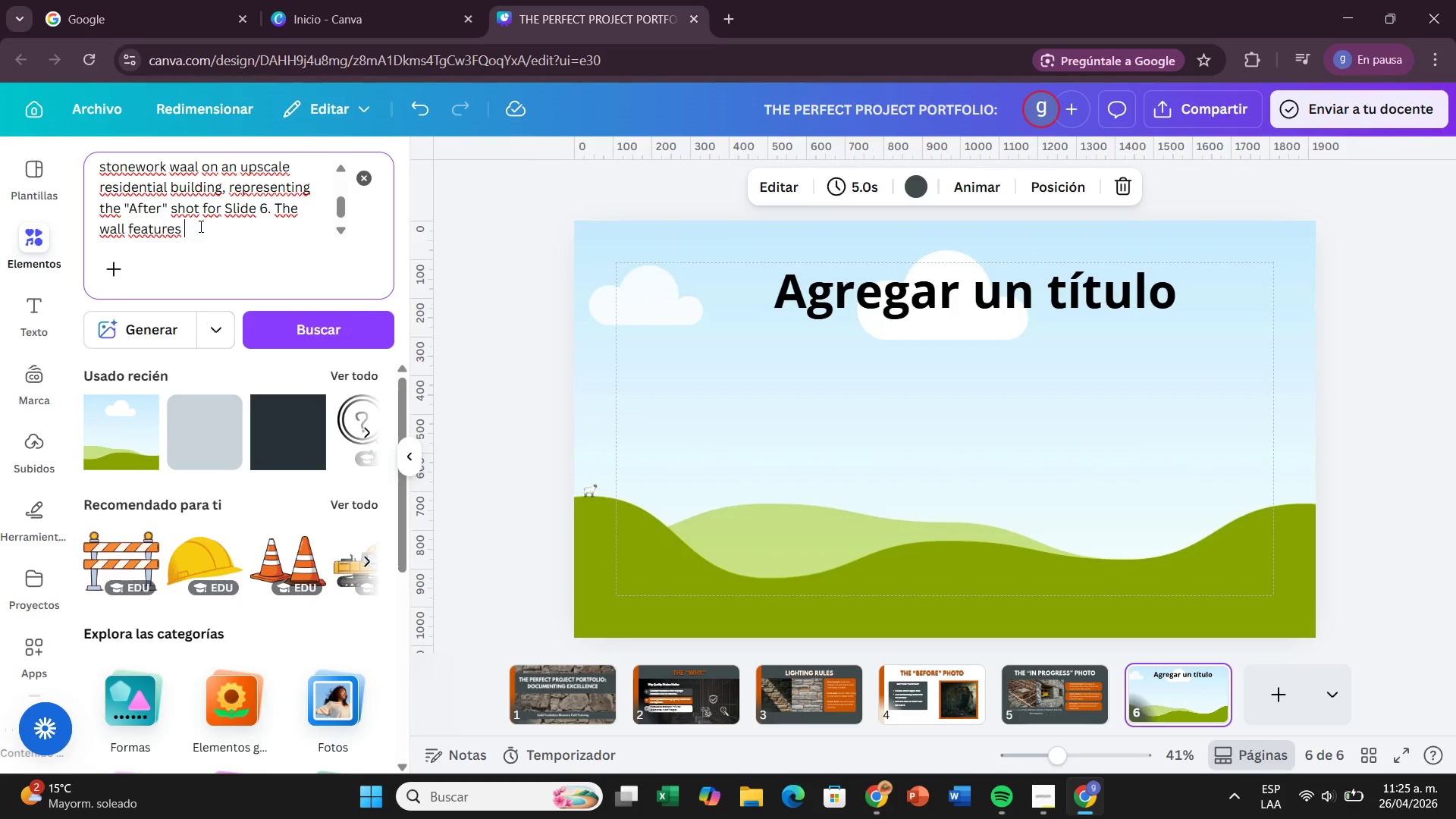 
wait(15.78)
 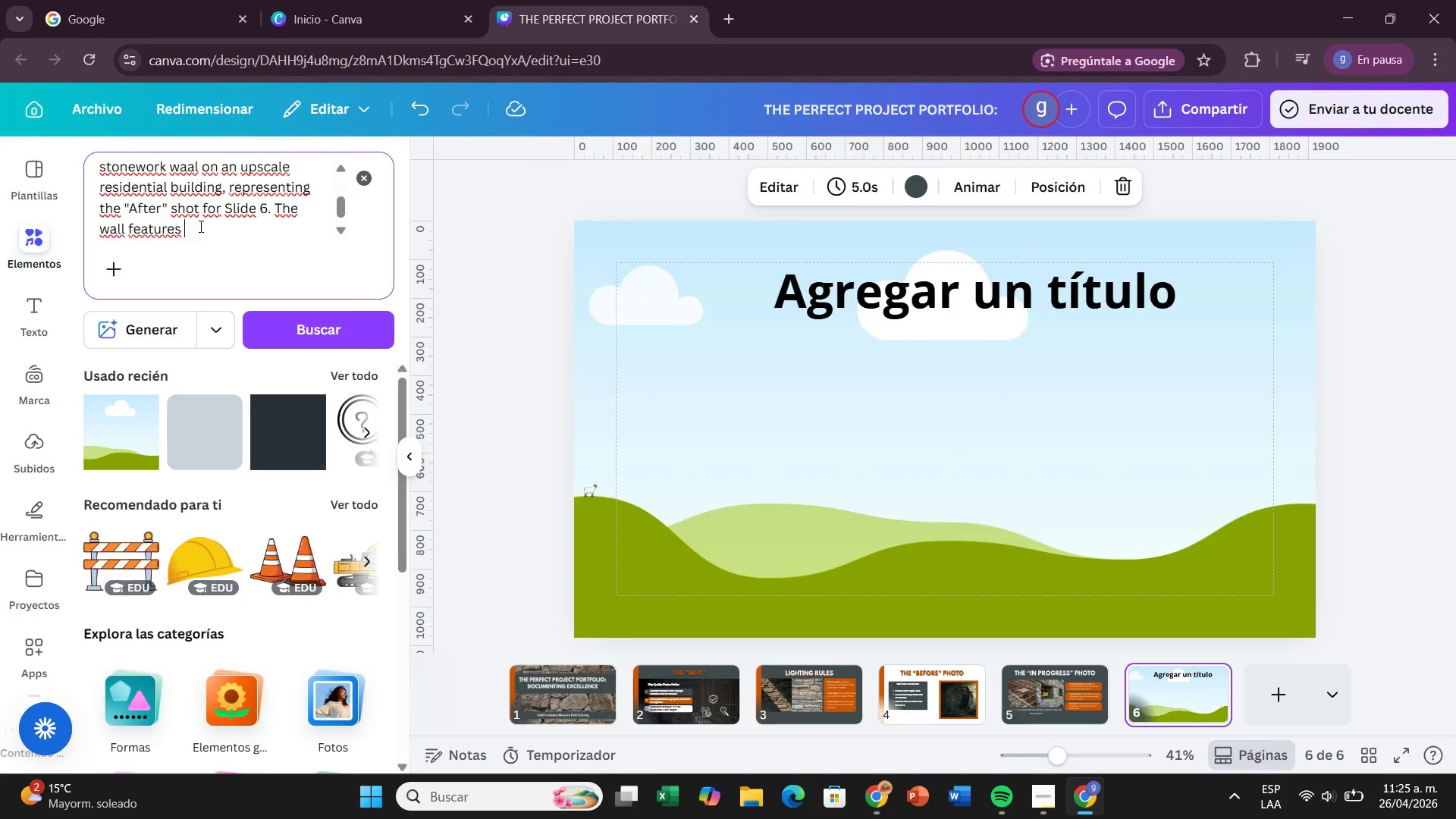 
type(EXPERTLY CUT AND INTERLOCKING)
 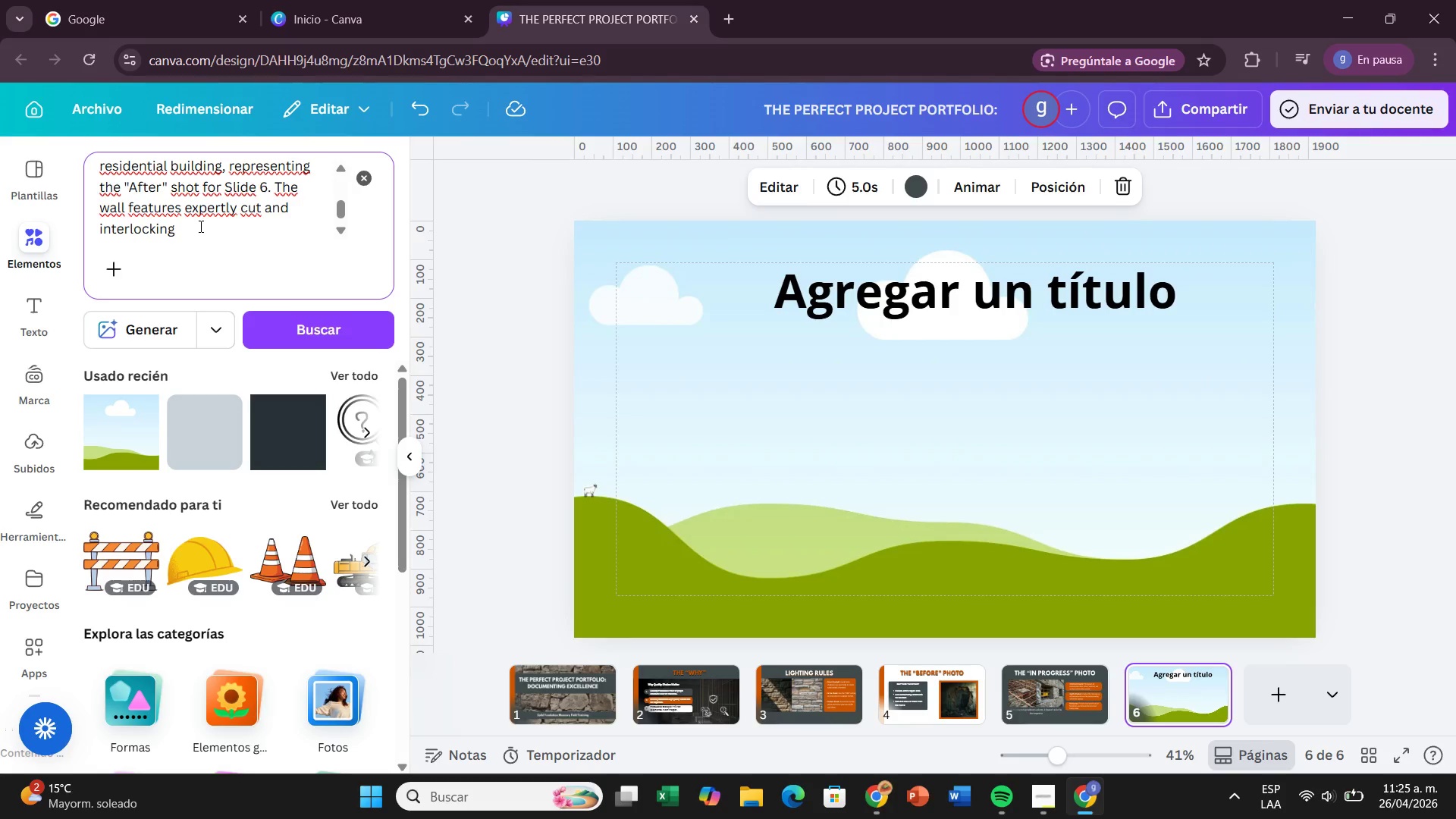 
wait(5.42)
 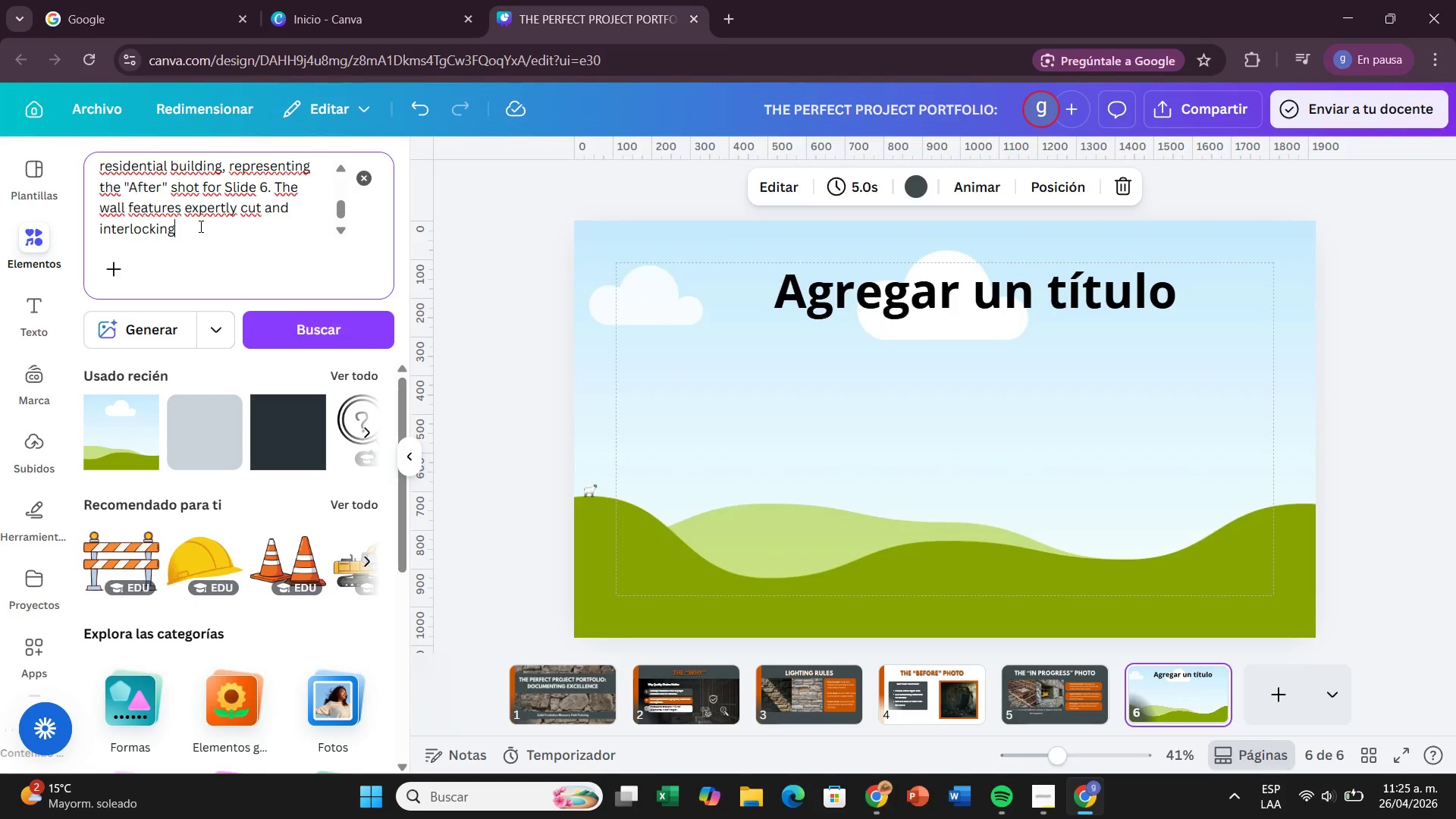 
type(SLATE AND GREY DTONE VEENER)
 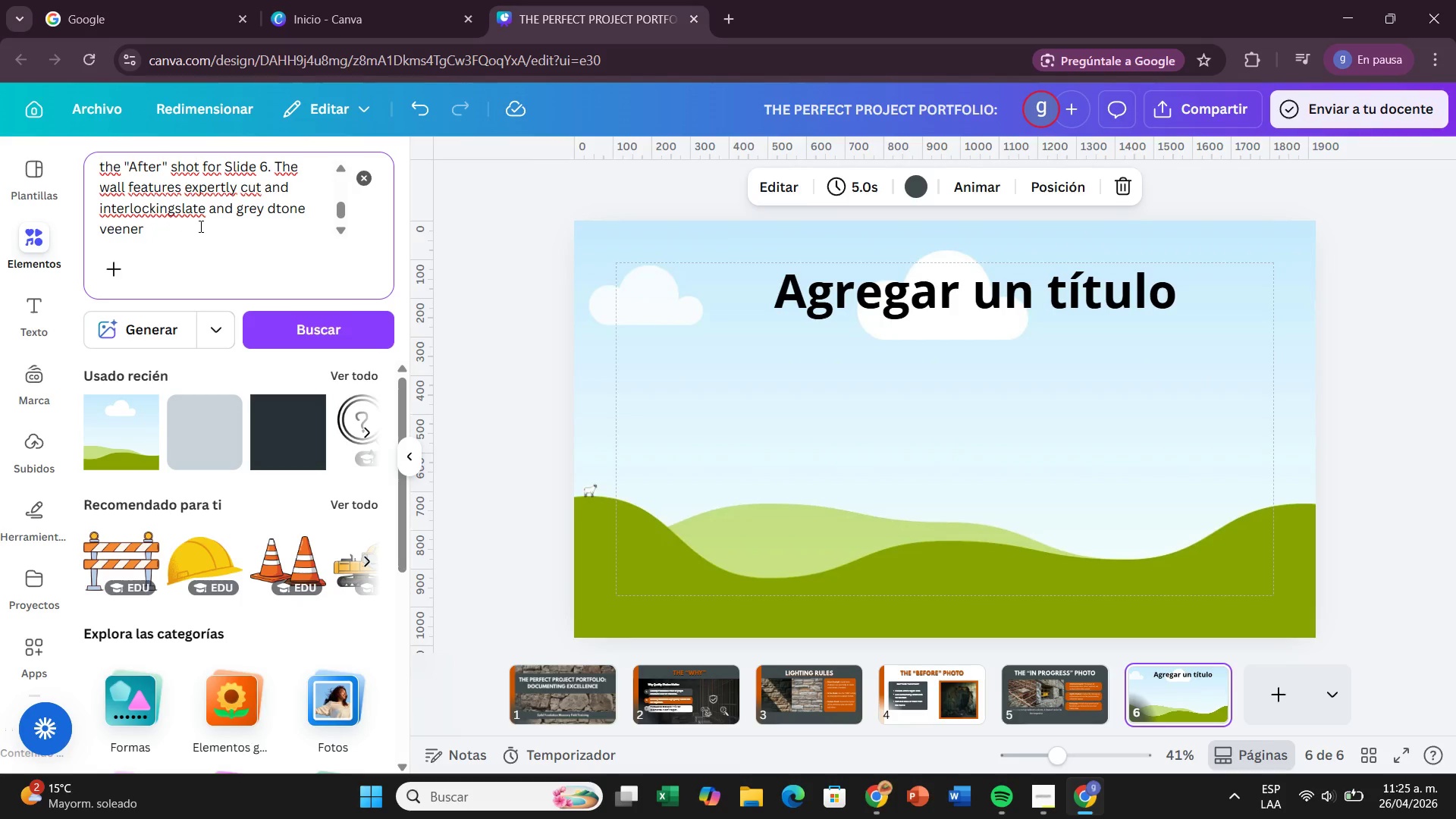 
type(WITH PRISTINE, NEATLY POINTED MORTAR )
 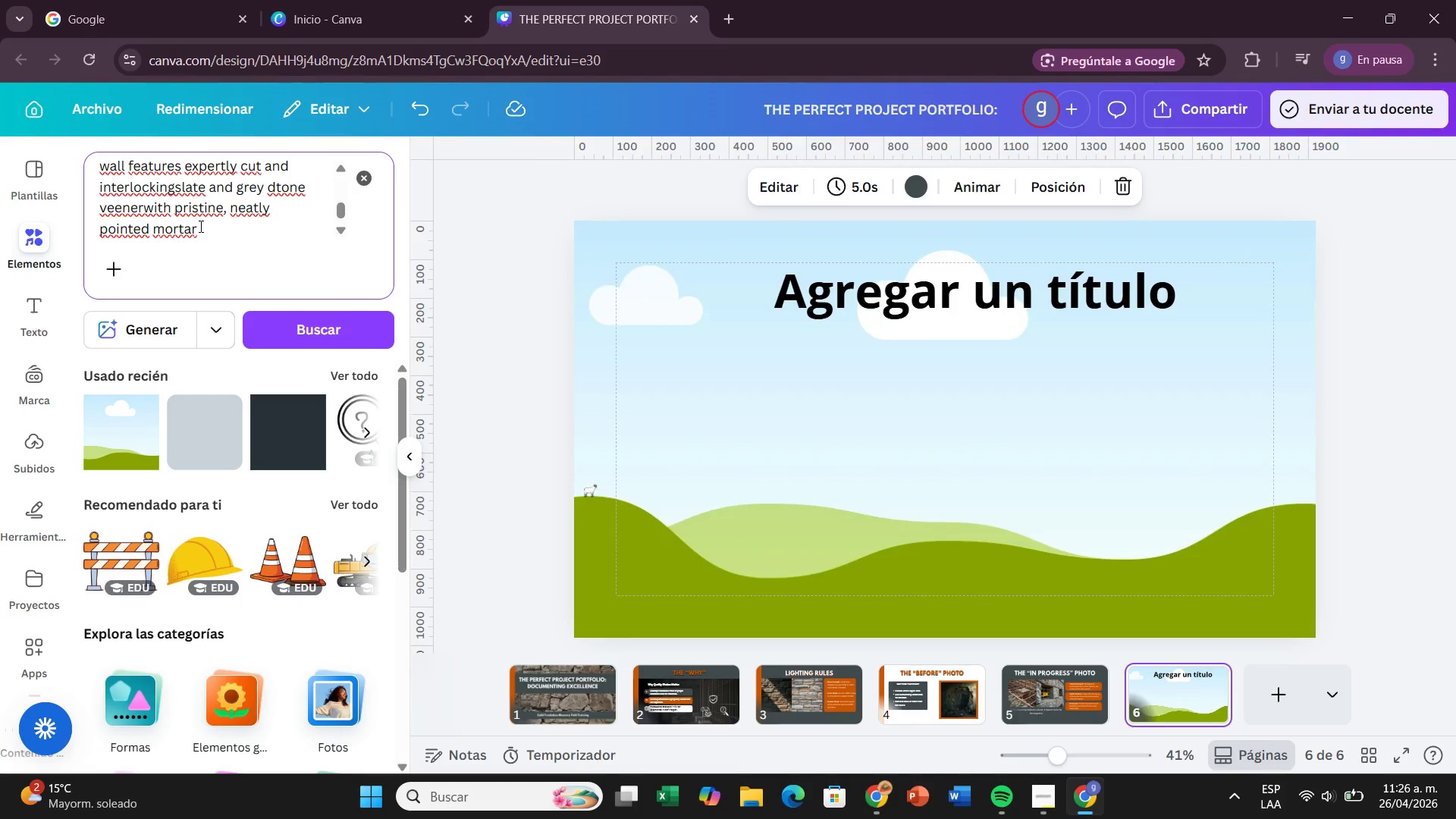 
wait(13.25)
 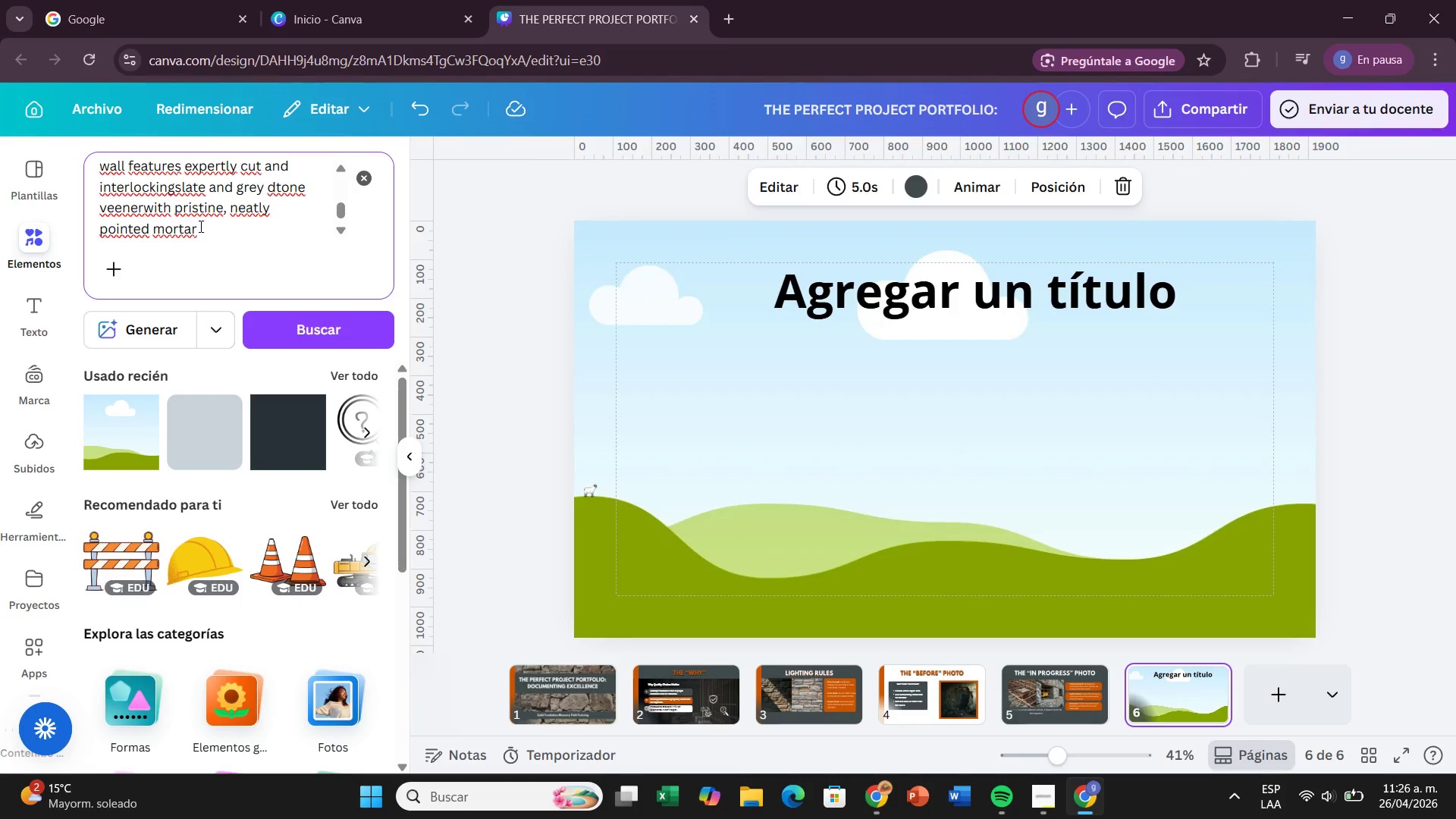 
type(JOINTS. DISPLAYING RICH TEXTURE AND A)
key(Backspace)
type(M)
key(Backspace)
type(NATURAL VARIATION)
 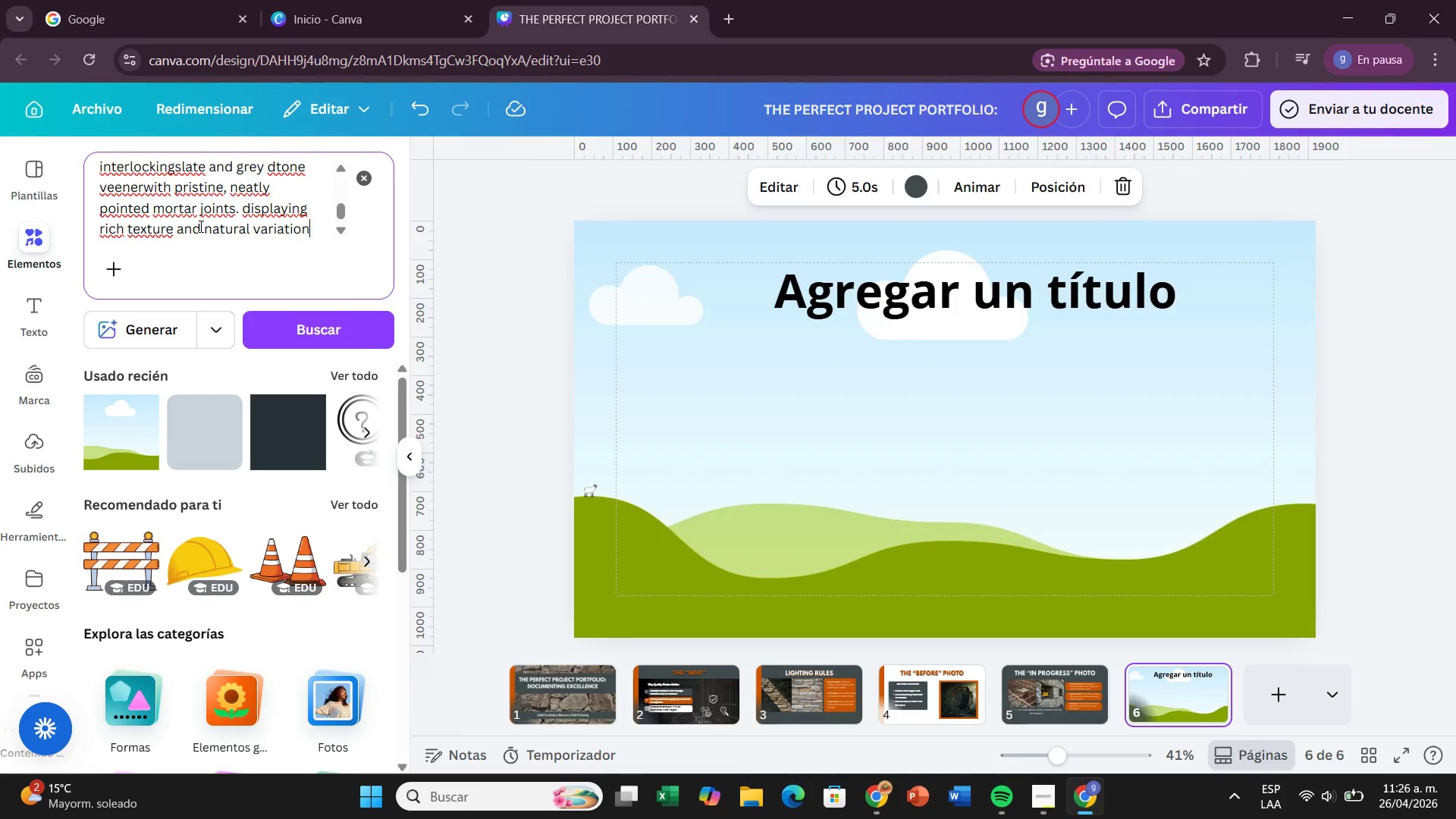 
type(. nO CONSTRUCTION DEBRIS, )
 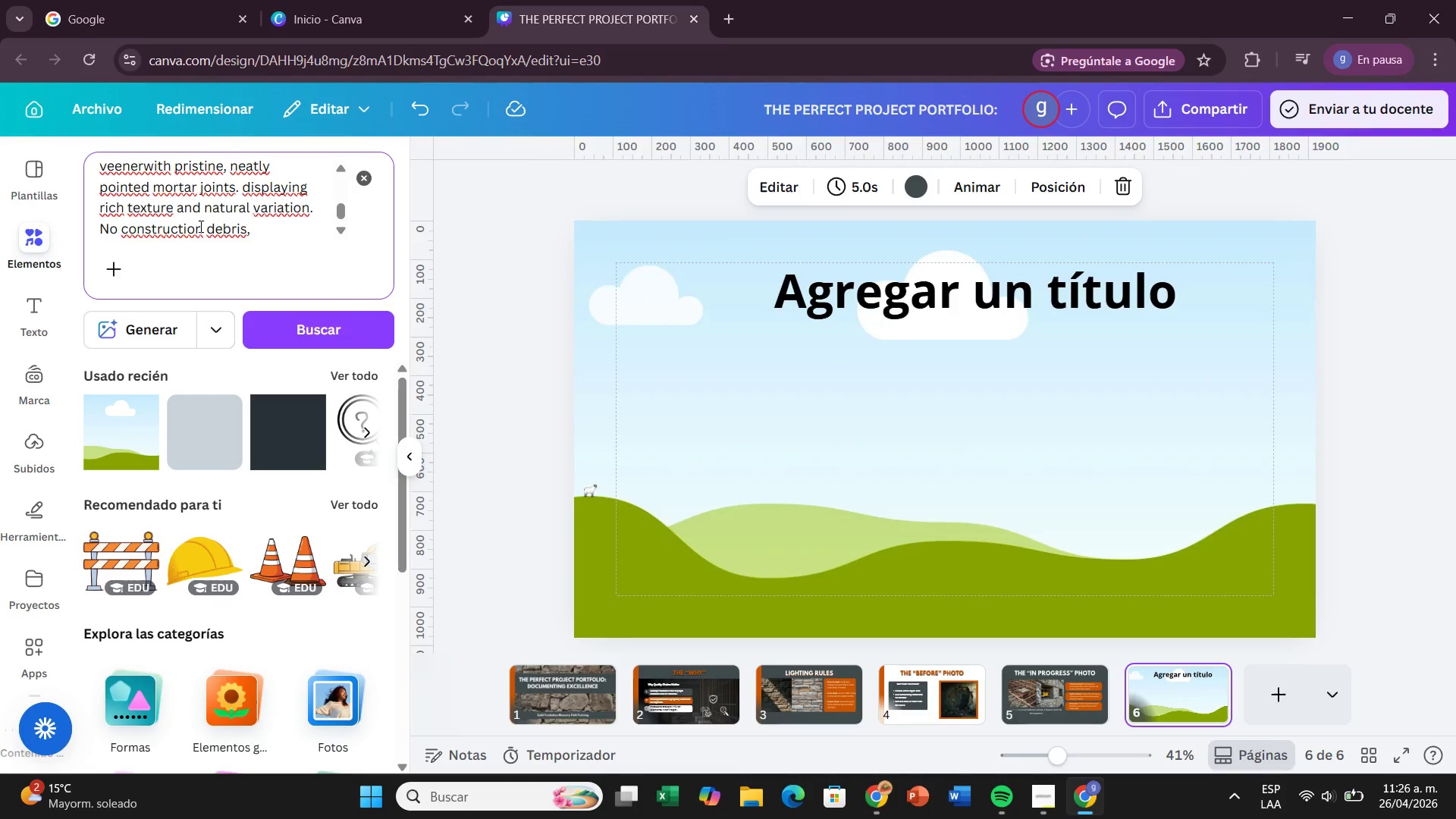 
type(r)
key(Backspace)
type(toold)
key(Backspace)
type(s, dust, or d)
key(Backspace)
type(sac)
key(Backspace)
key(Backspace)
type(caffolding are present< the entire e)
key(Backspace)
type(scene is immaculate. The lighting is soft and even)
 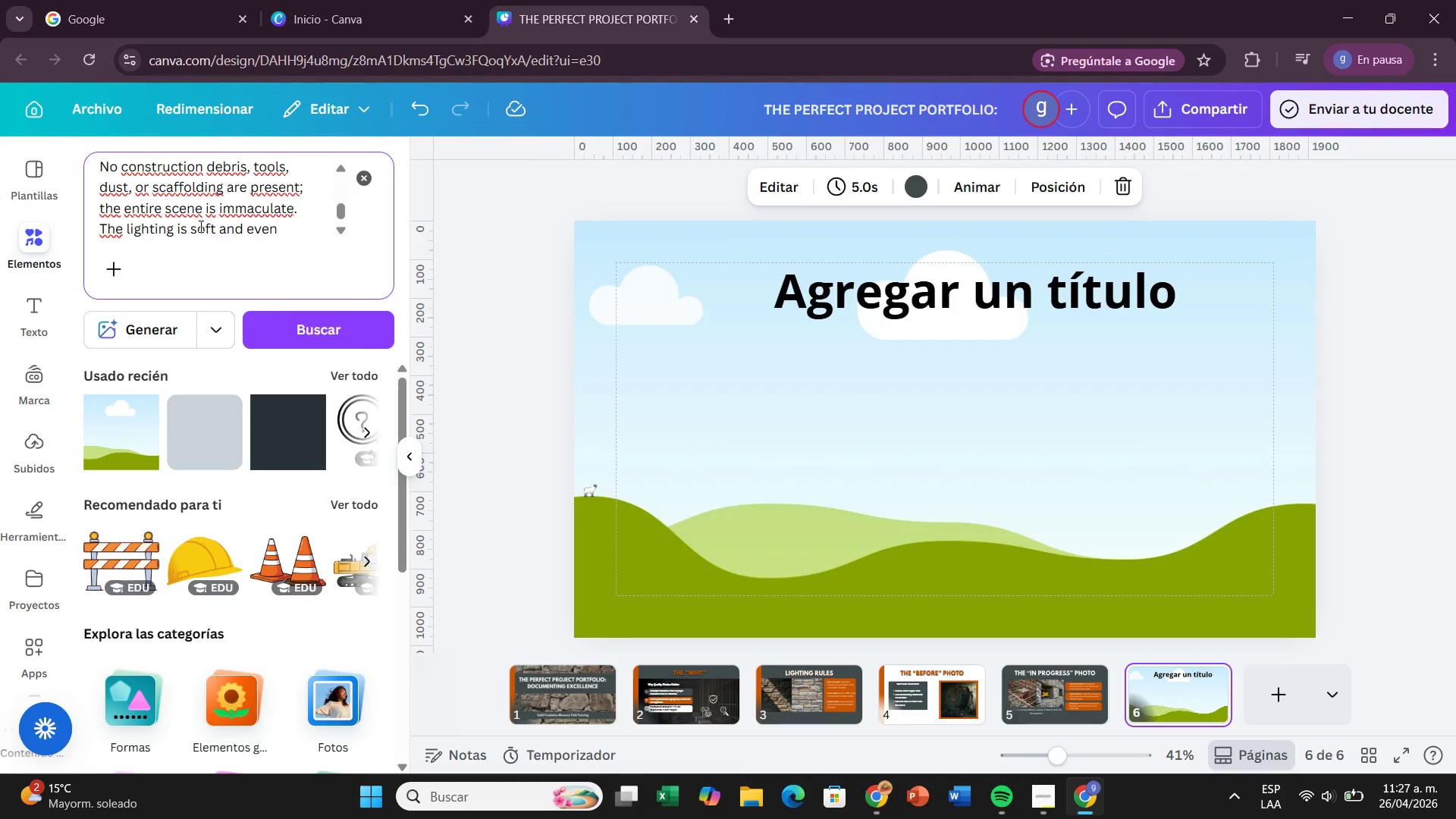 
type(, g)
key(Backspace)
type(highlighting)
 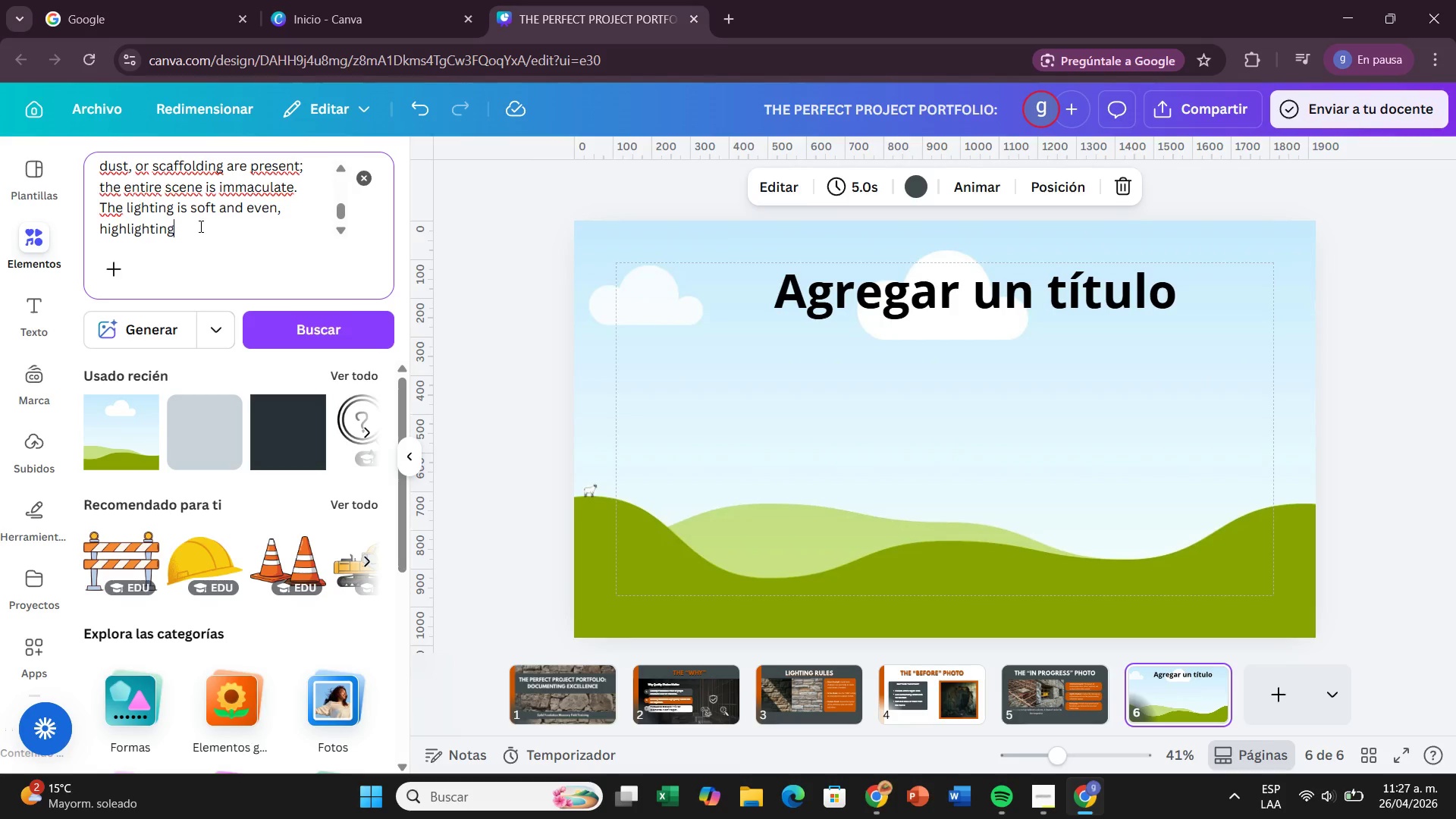 
wait(5.62)
 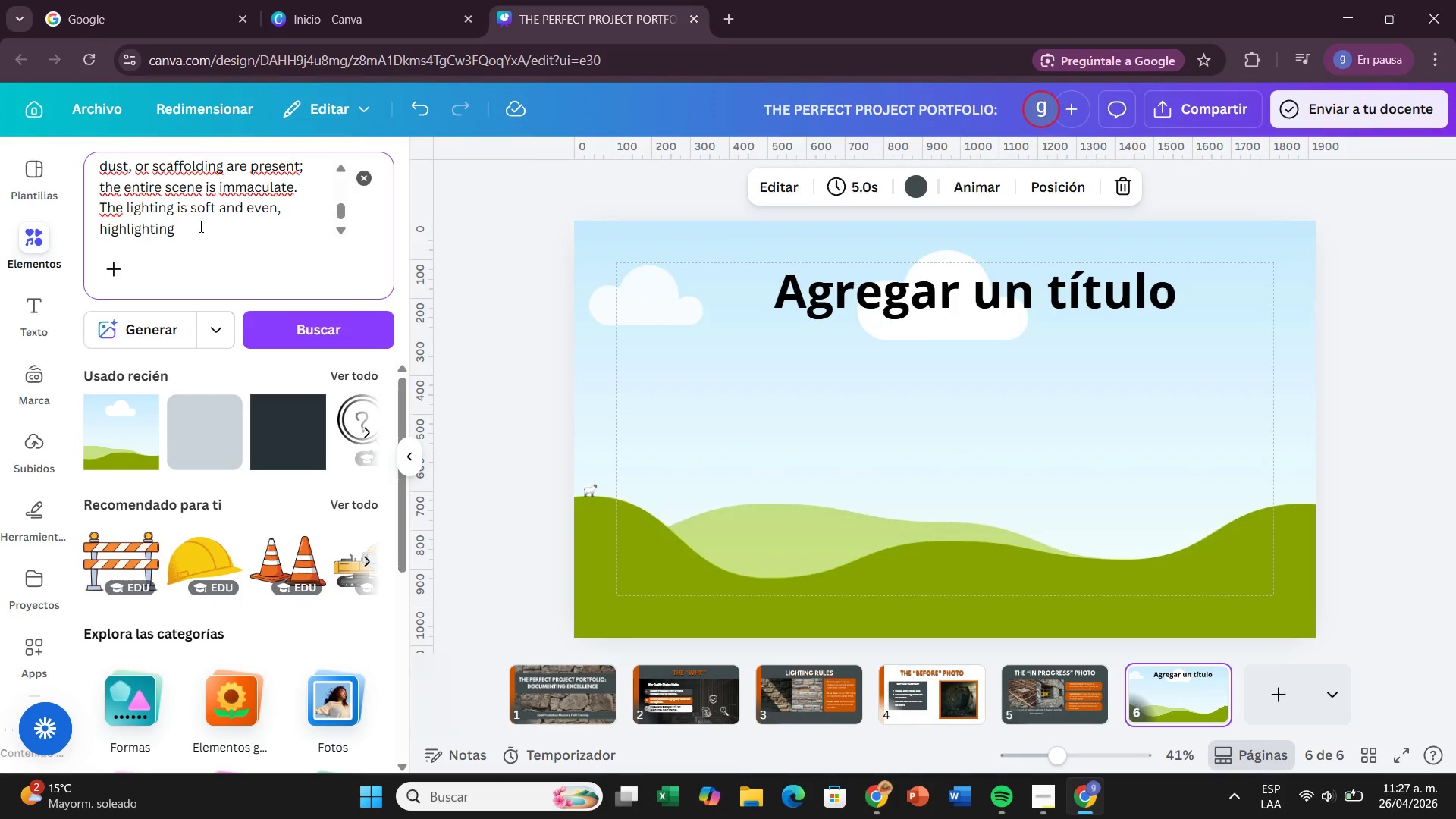 
type(the flawlws)
key(Backspace)
type(e)
key(Backspace)
key(Backspace)
type(ess finish of the stonework. A close-up perspective)
 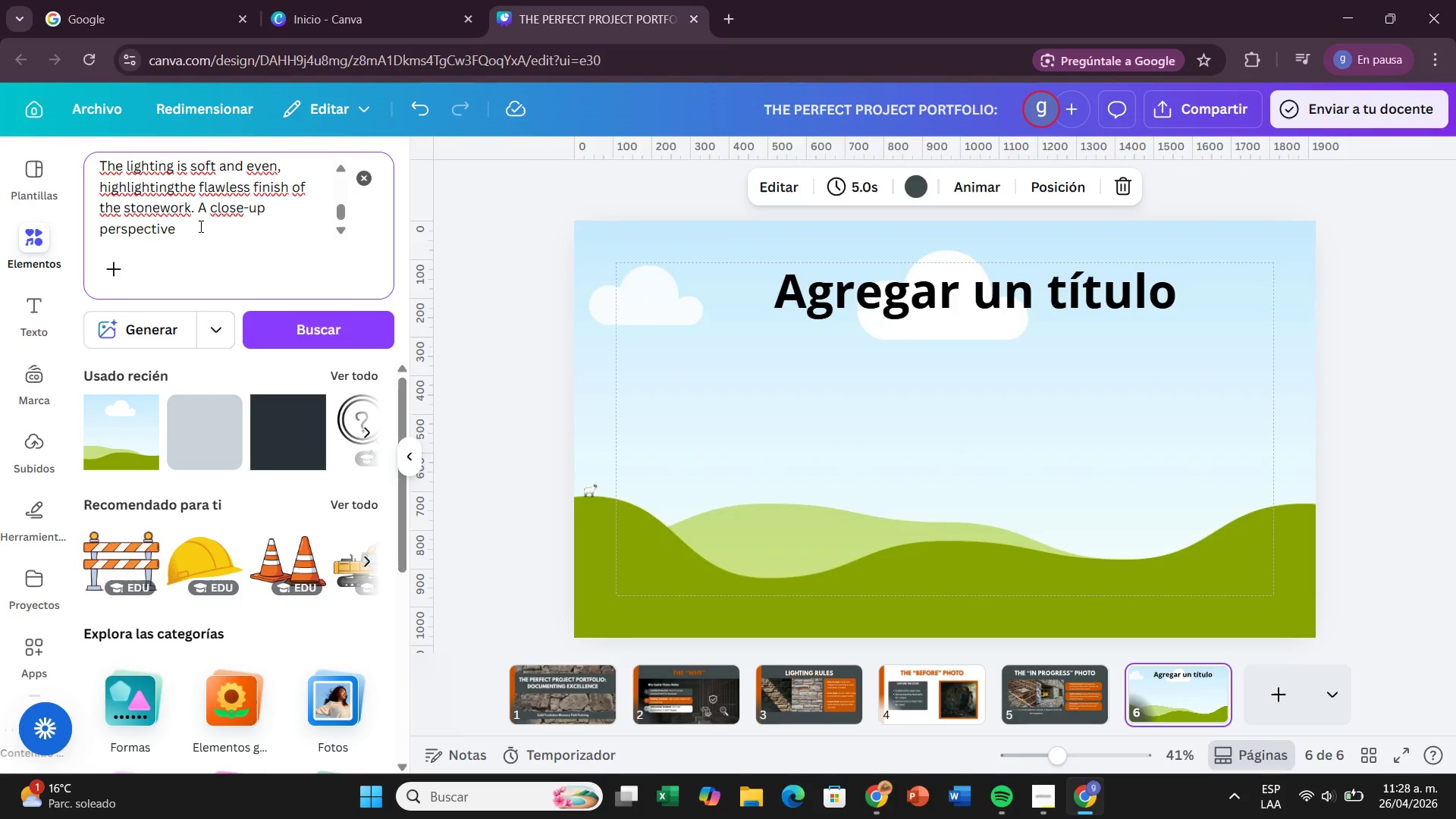 
wait(6.66)
 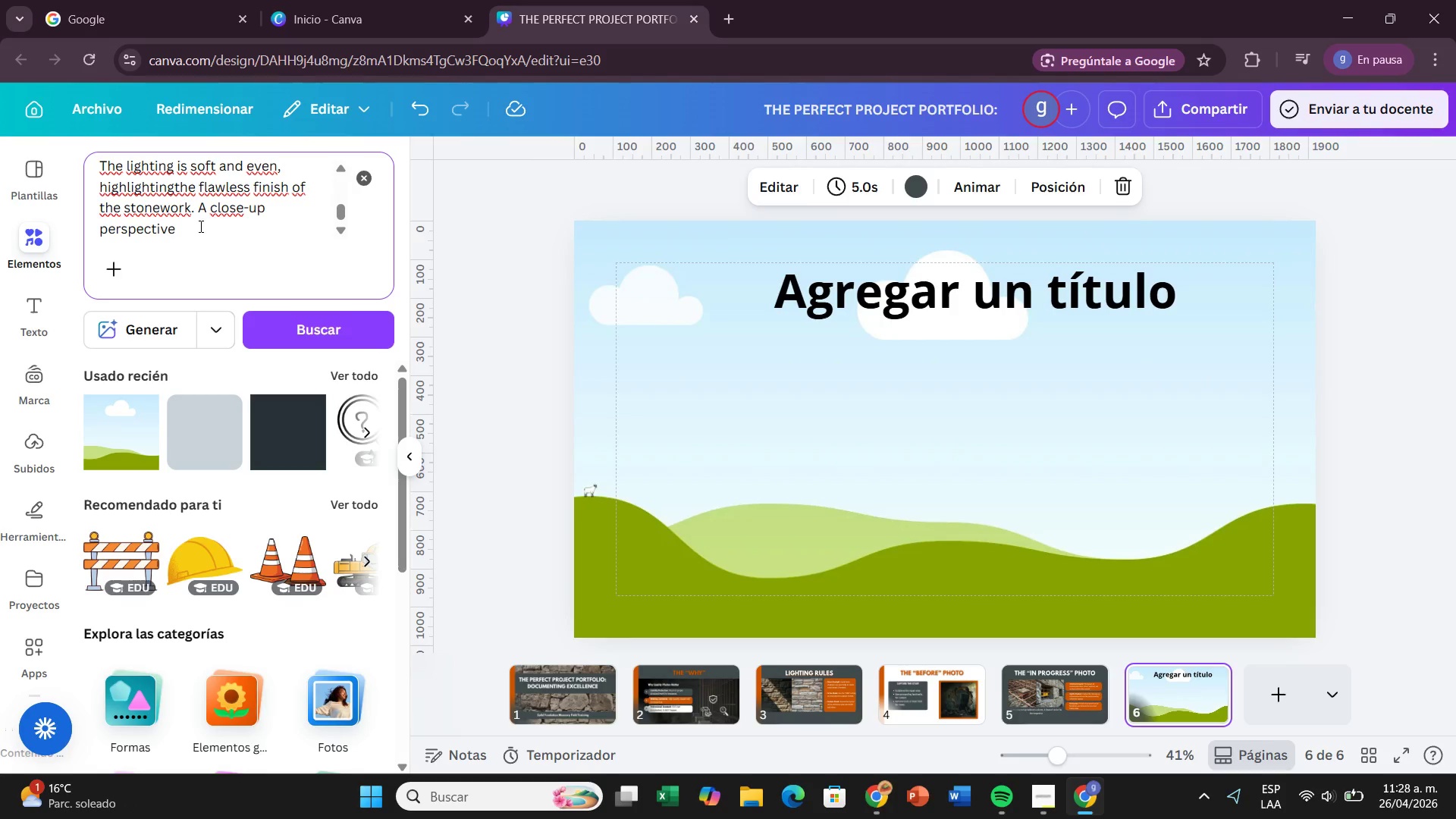 
type( from a clean, straight-om)
key(Backspace)
type(n angle)
 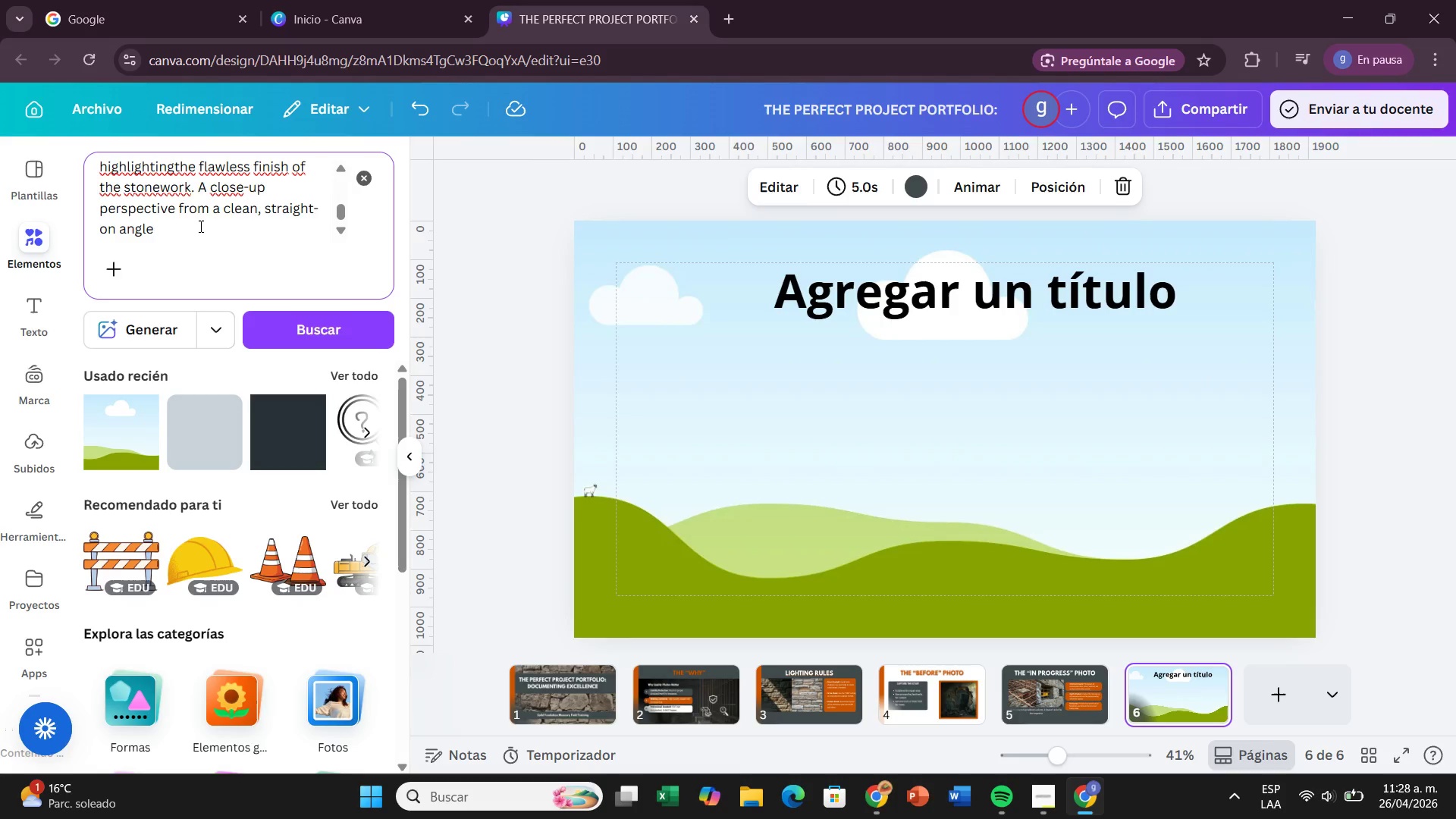 
wait(5.08)
 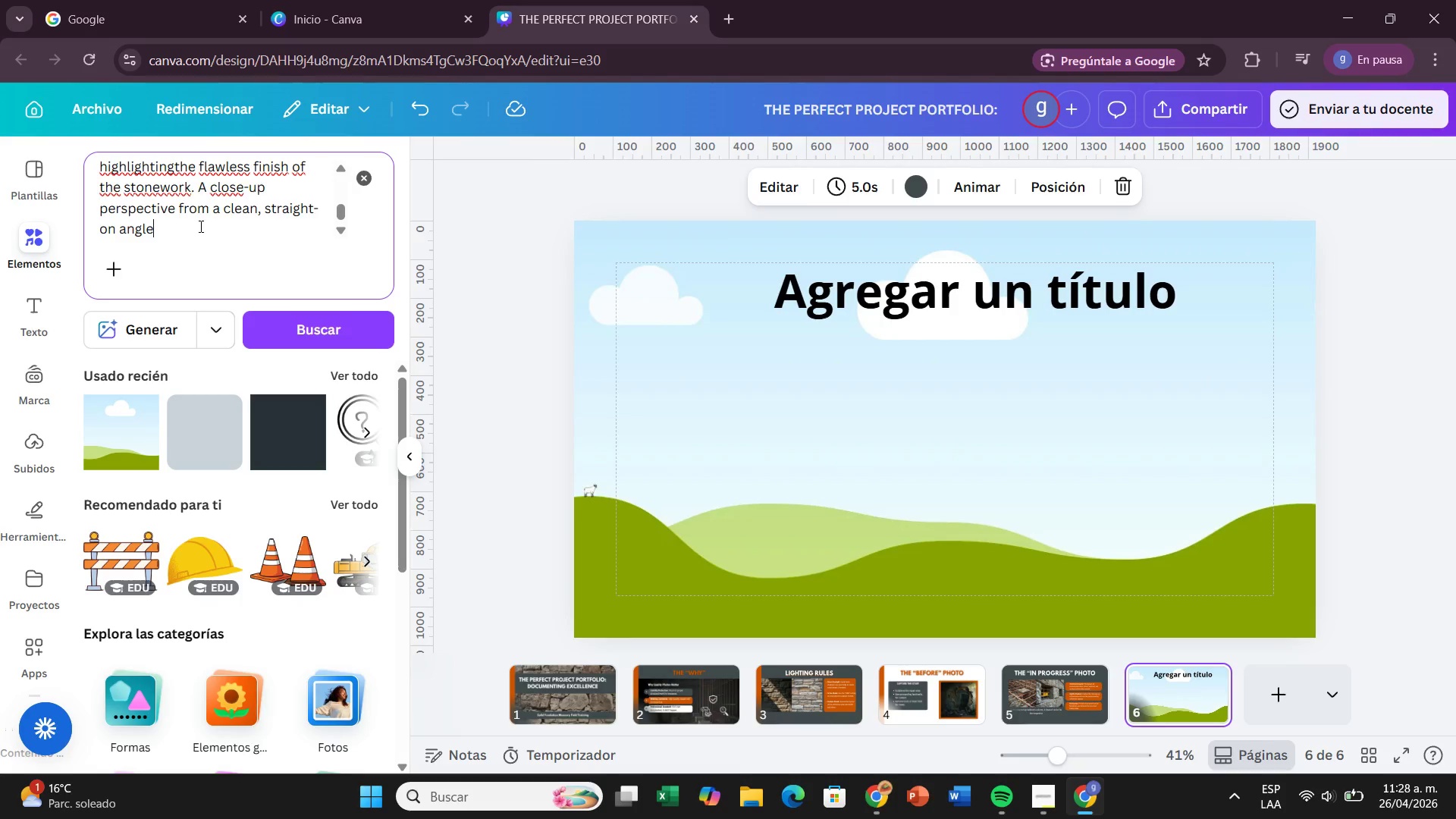 
type(, focusio)
key(Backspace)
type(ng in the craftsamnship)
 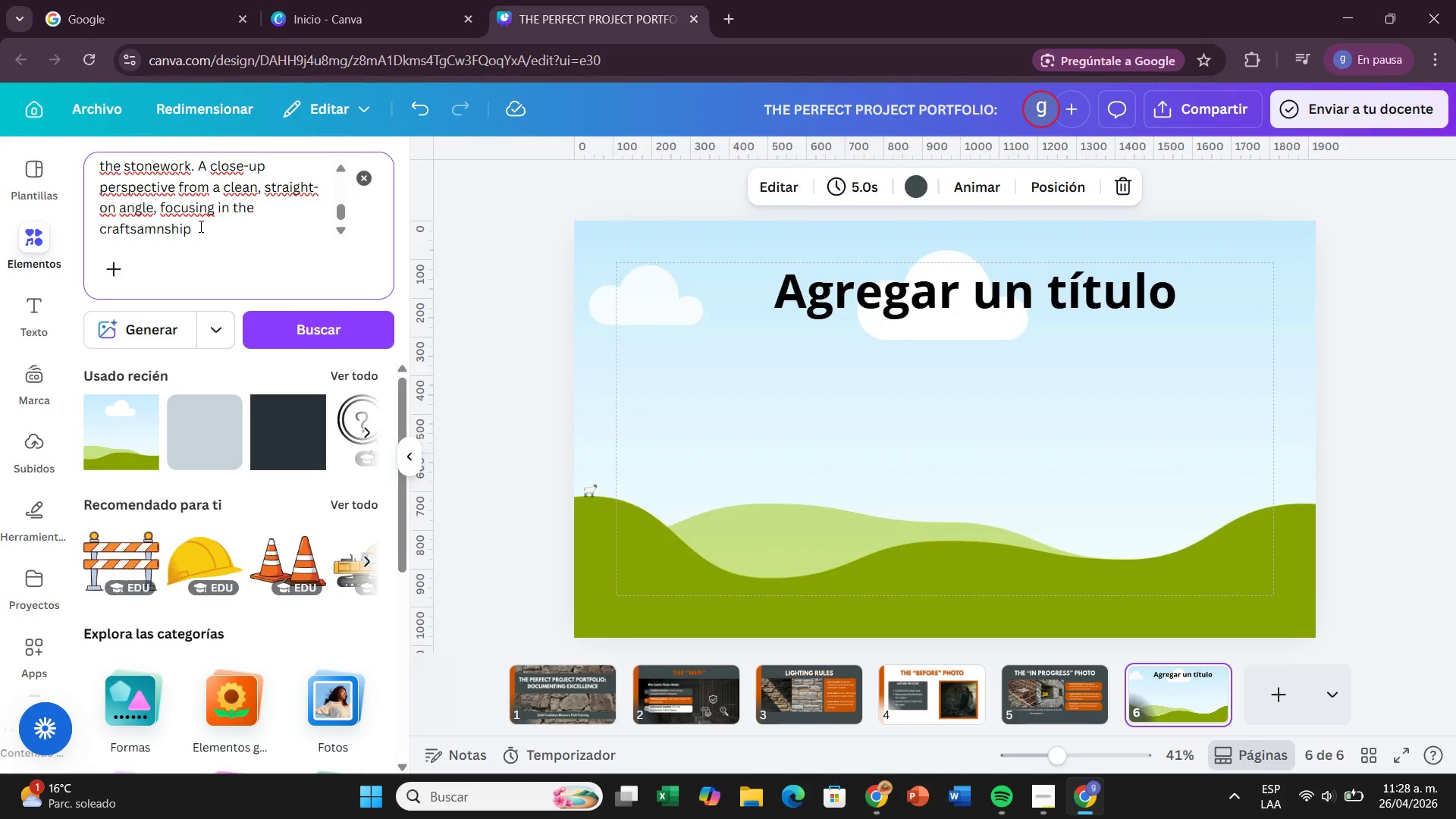 
type( and potte)
key(Backspace)
key(Backspace)
key(Backspace)
key(Backspace)
key(Backspace)
type(detail of the final masonry. Include a neat potted plant with green  foliage a)
key(Backspace)
type(on a clean stone ledge to emphasize)
 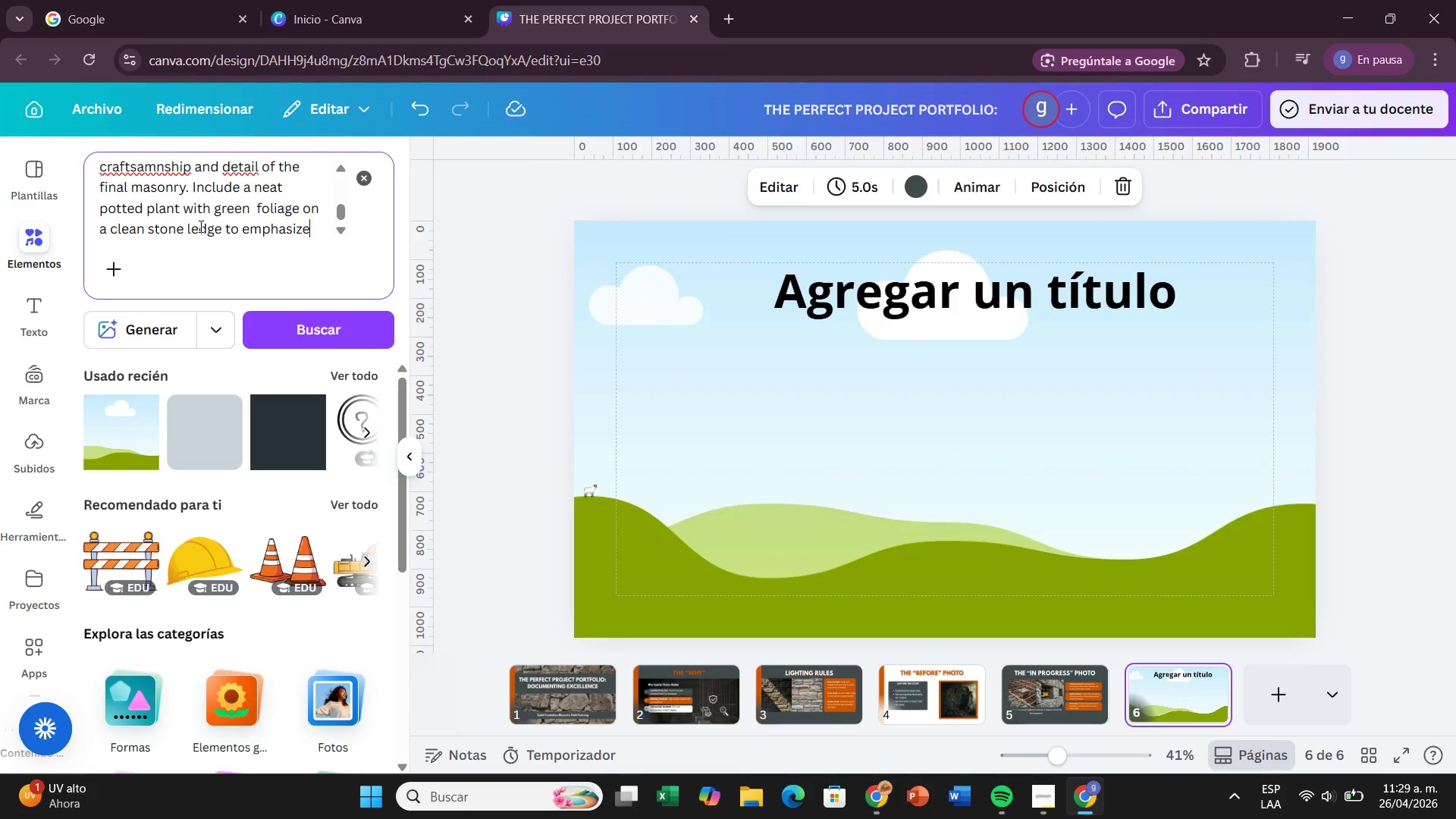 
type( the pristine )
 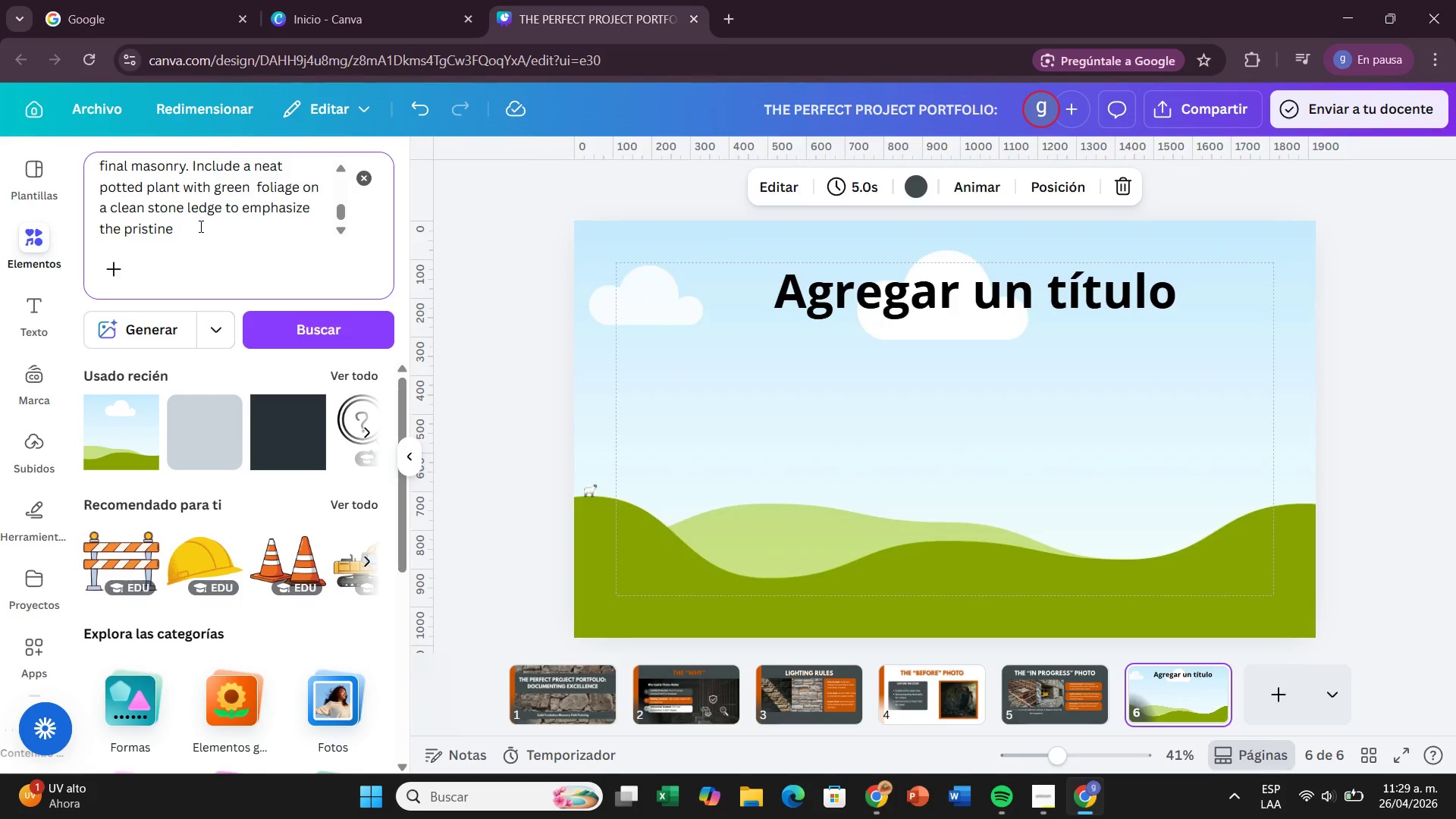 
type(finish. ah)
key(Backspace)
key(Backspace)
type(High resolution)
 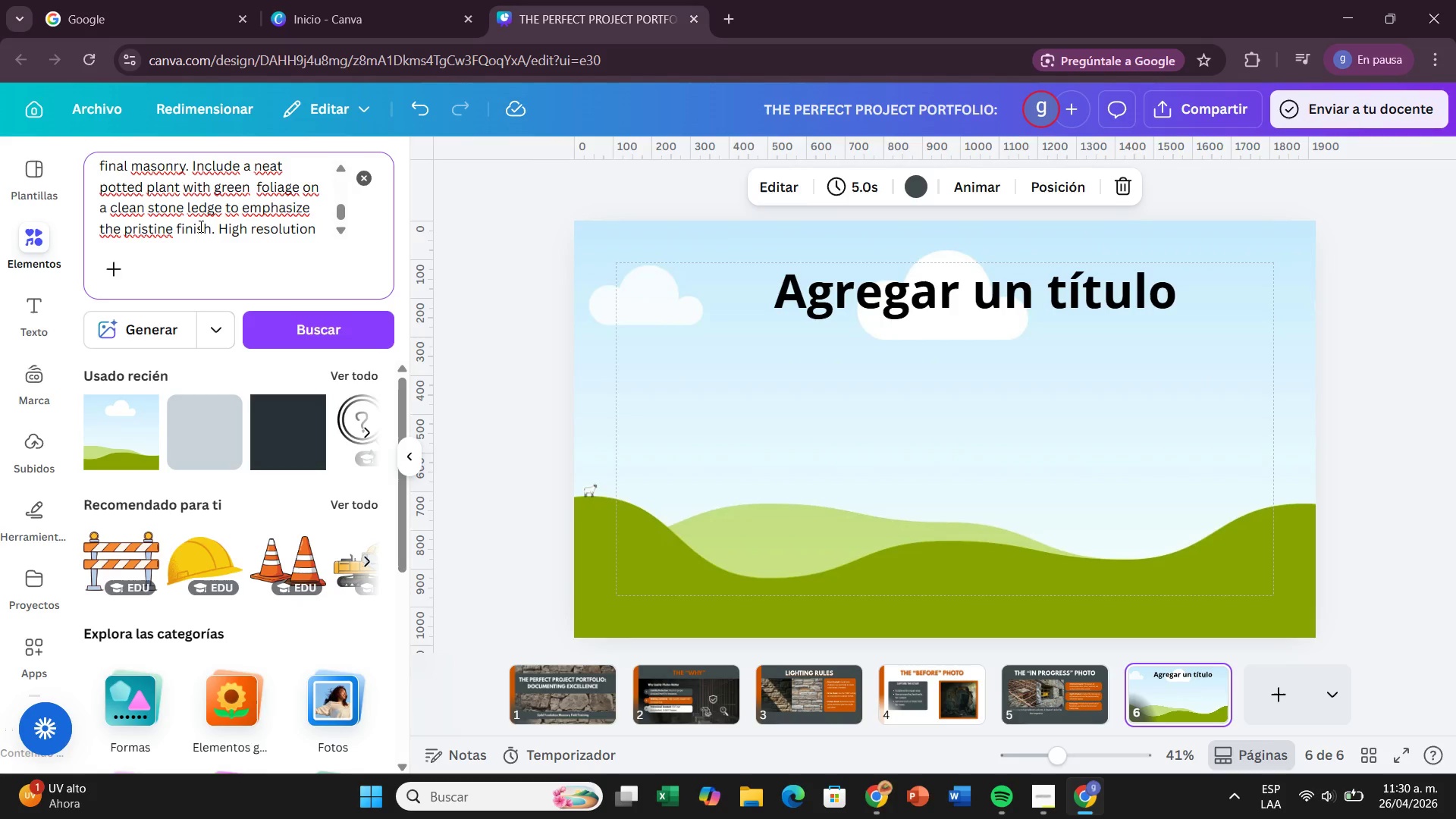 
type(, professional architecture photography style)
 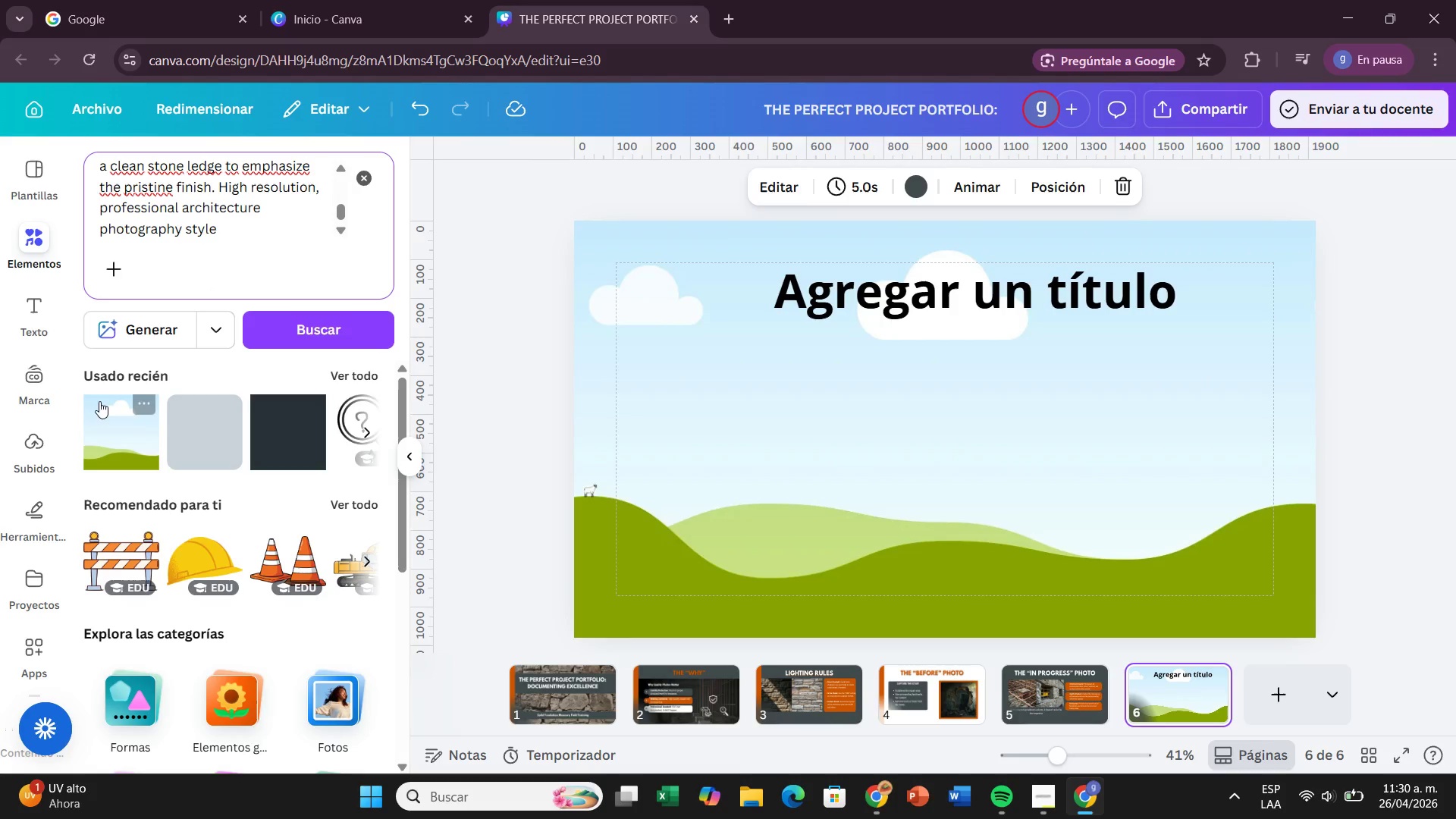 
left_click([136, 335])
 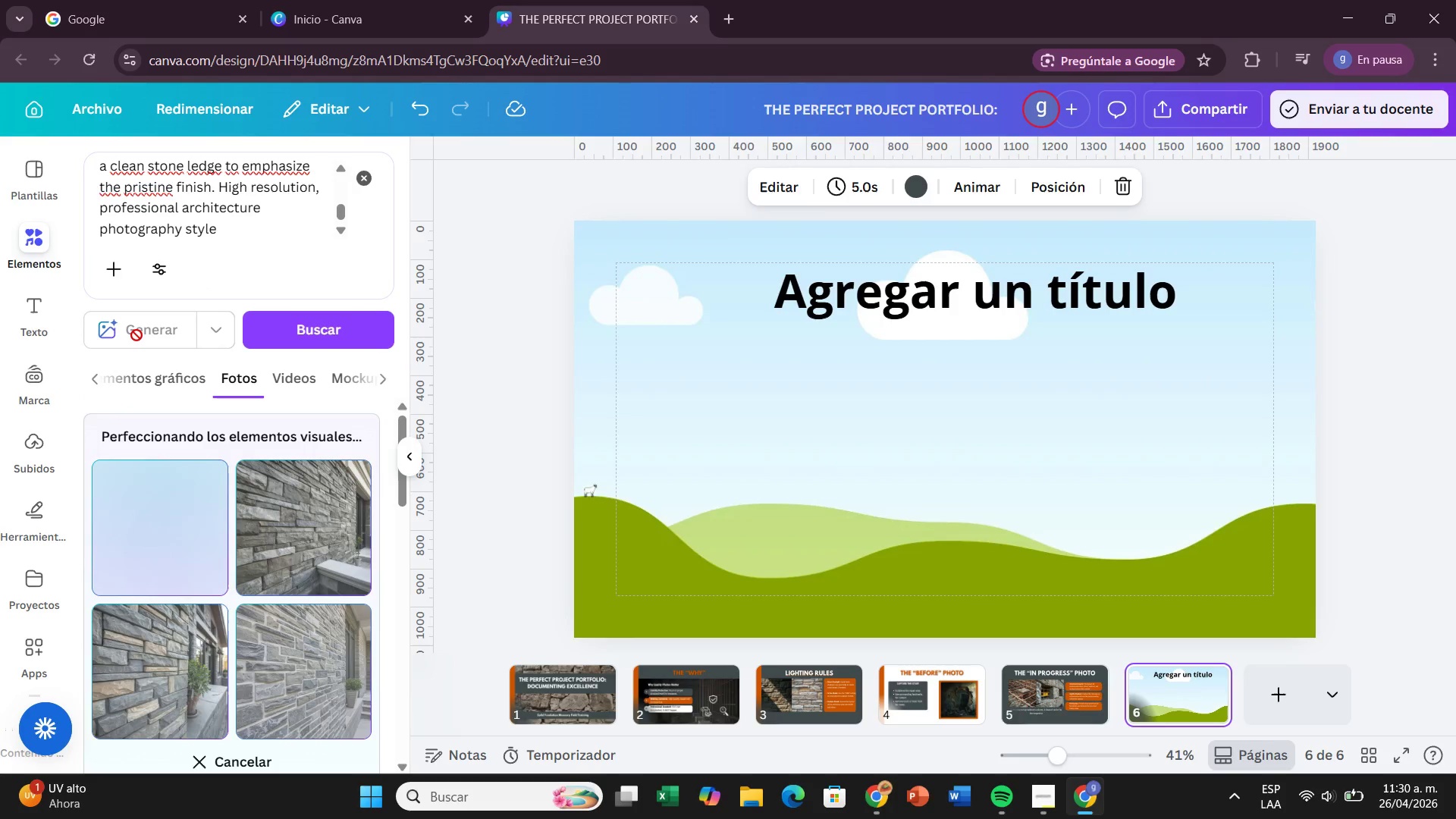 
wait(14.72)
 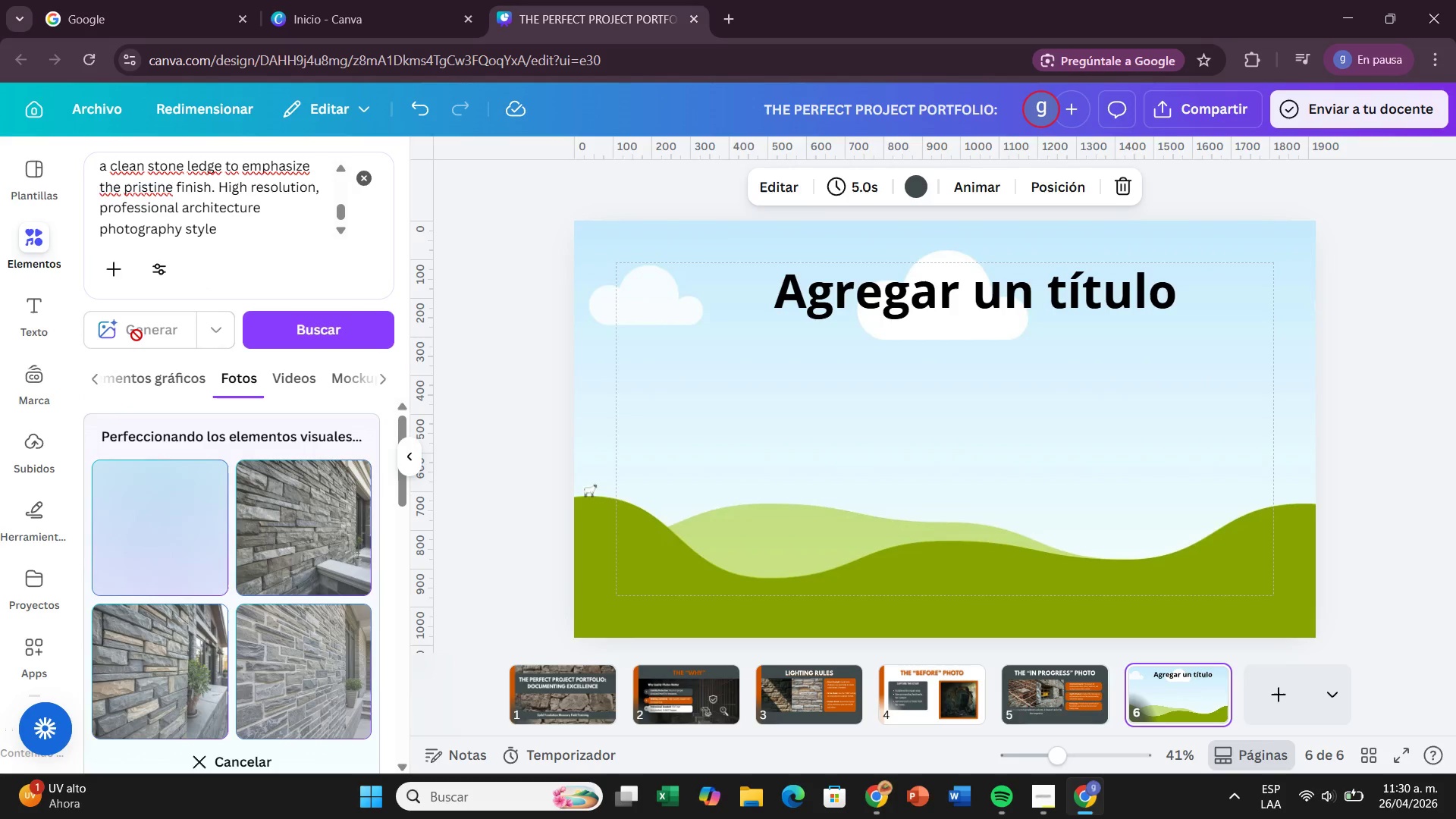 
scroll: coordinate [403, 543], scroll_direction: down, amount: 12.0
 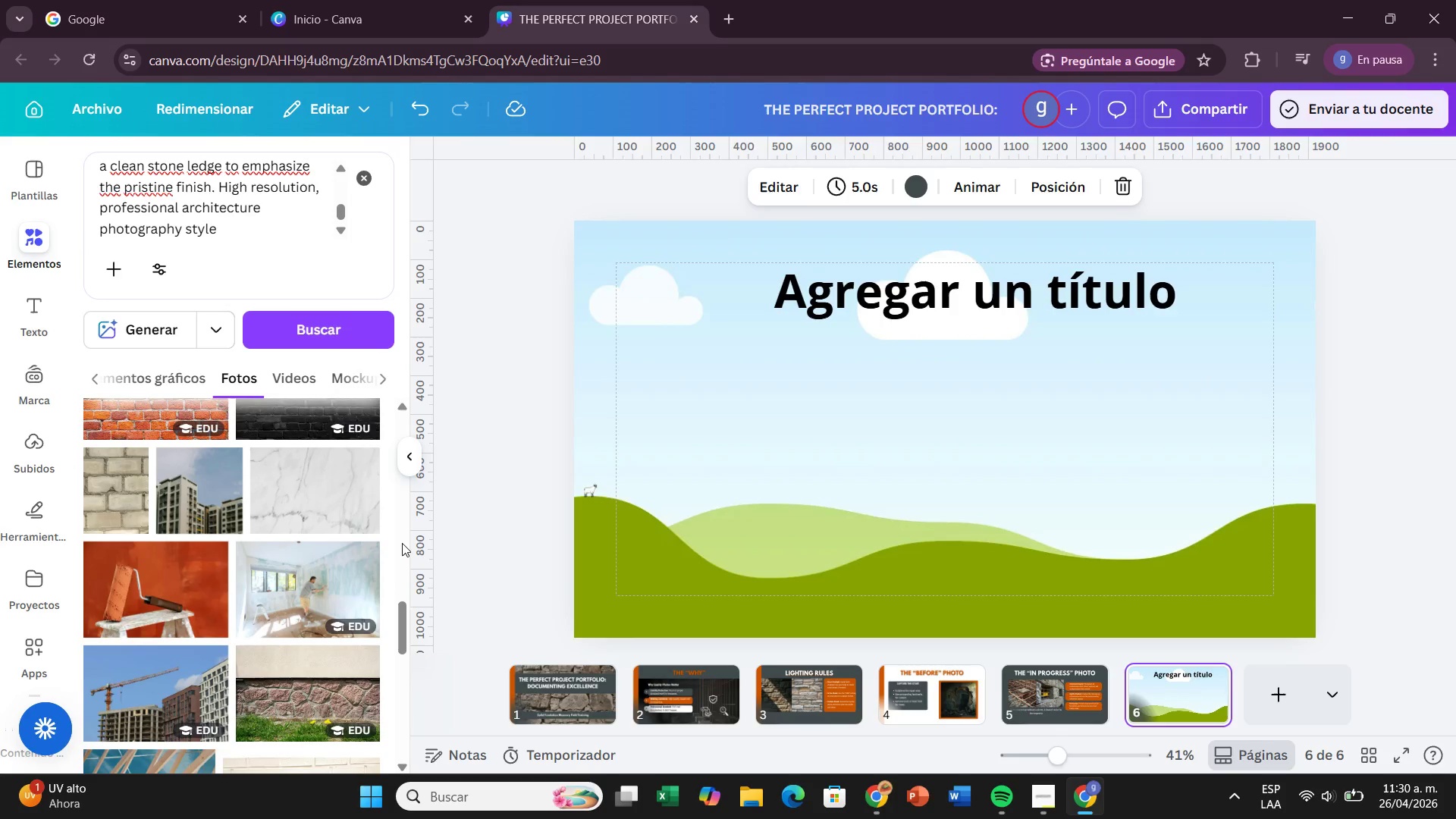 
scroll: coordinate [337, 554], scroll_direction: down, amount: 4.0
 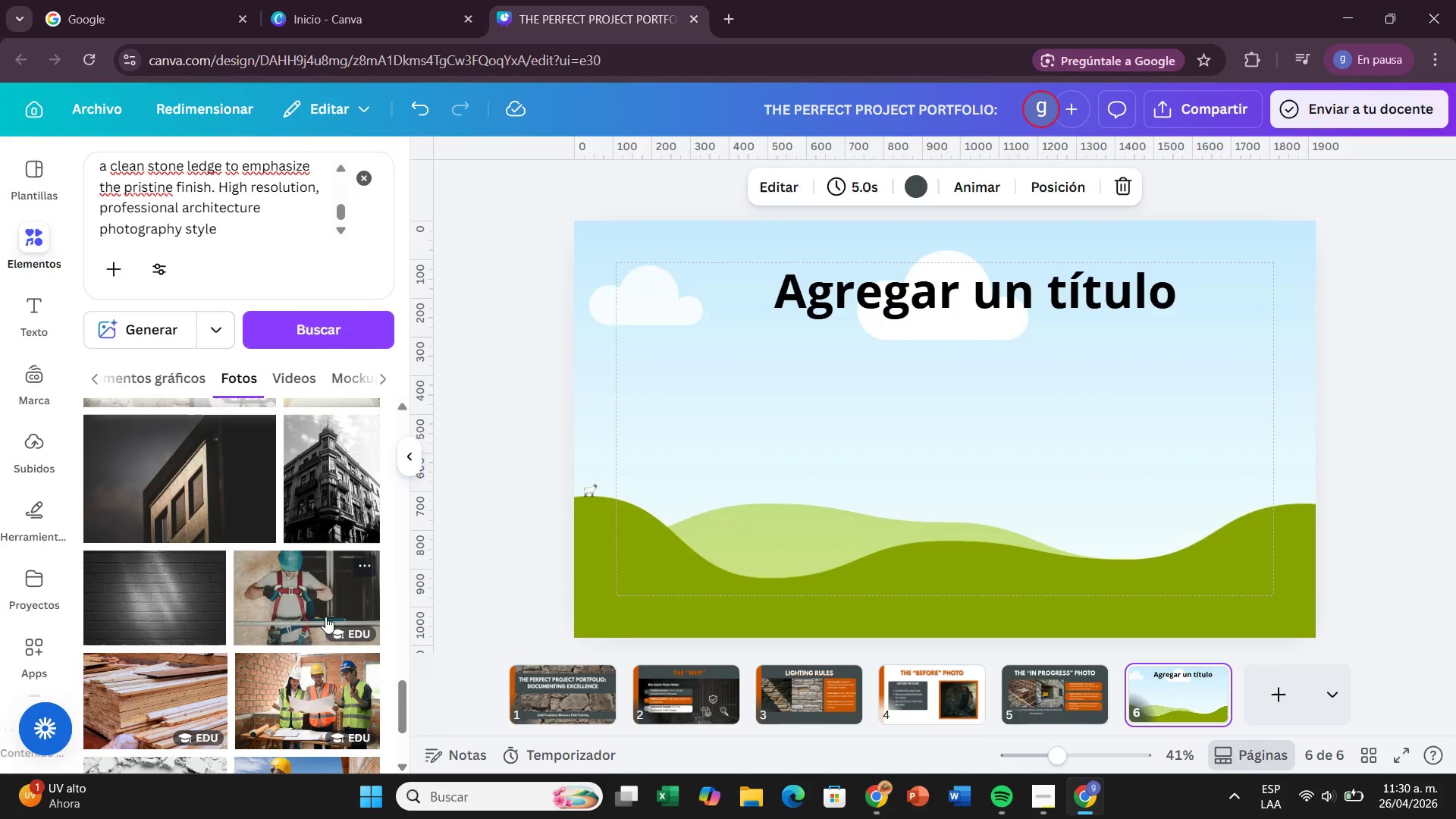 
scroll: coordinate [315, 588], scroll_direction: up, amount: 23.0
 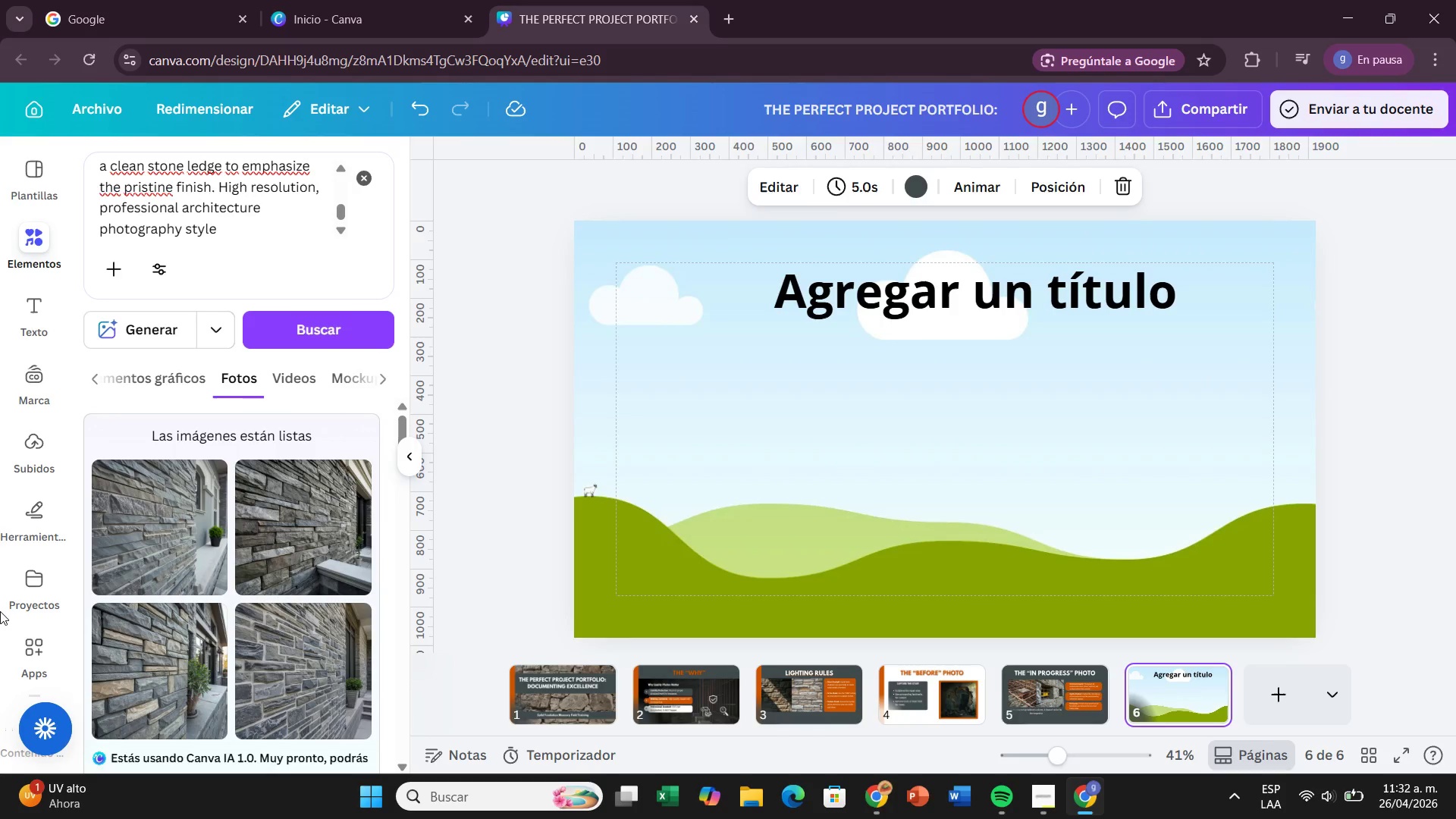 
wait(71.8)
 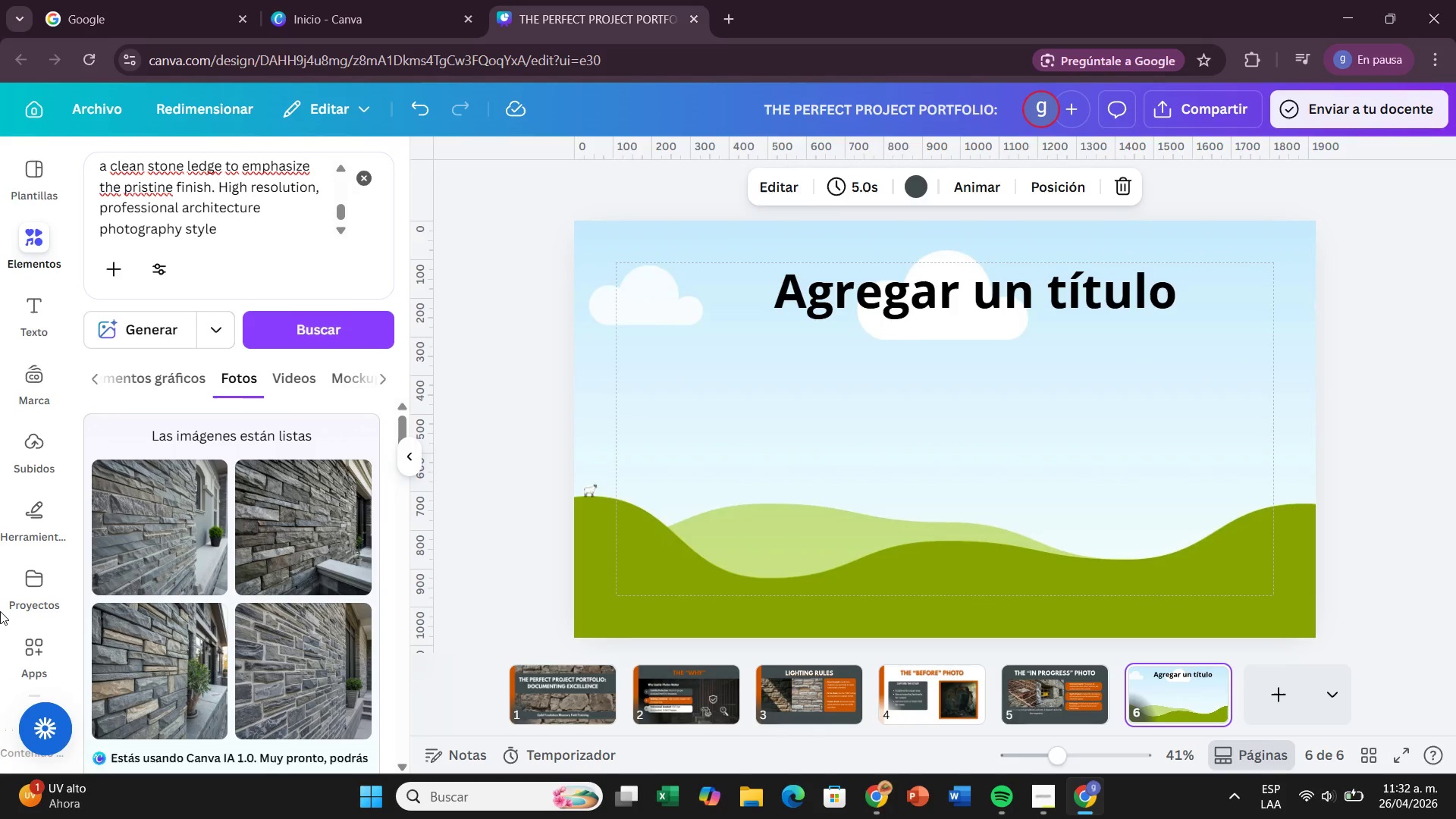 
left_click([256, 221])
 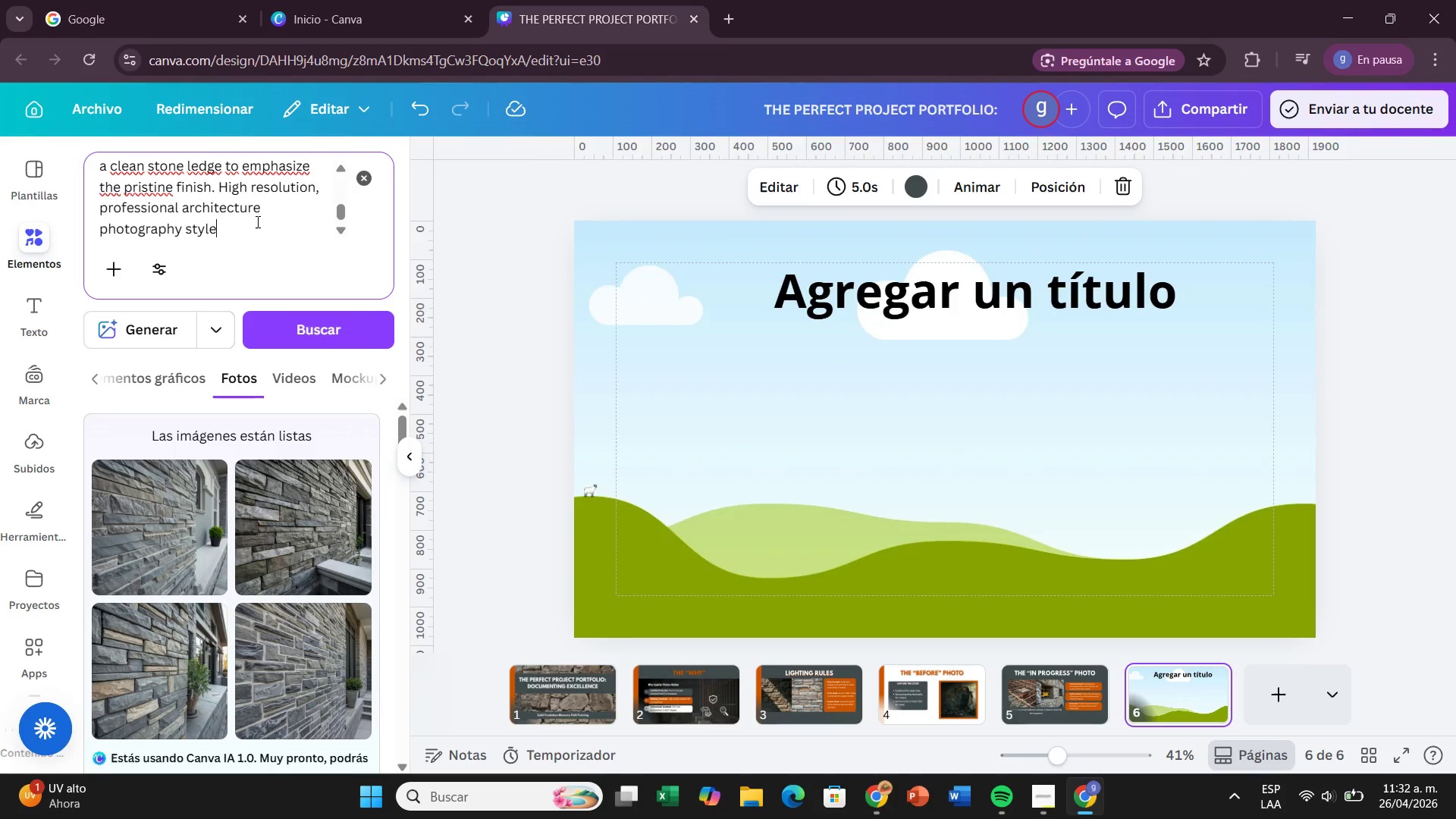 
type( wide angle architectural w)
key(Backspace)
type(view sg)
key(Backspace)
type(howing the enit)
key(Backspace)
key(Backspace)
type(tire beutifully renovated house facade, including the detailed stonework and surrounding las)
key(Backspace)
type(n)
key(Backspace)
type(d)
key(Backspace)
type(ndscaping )
 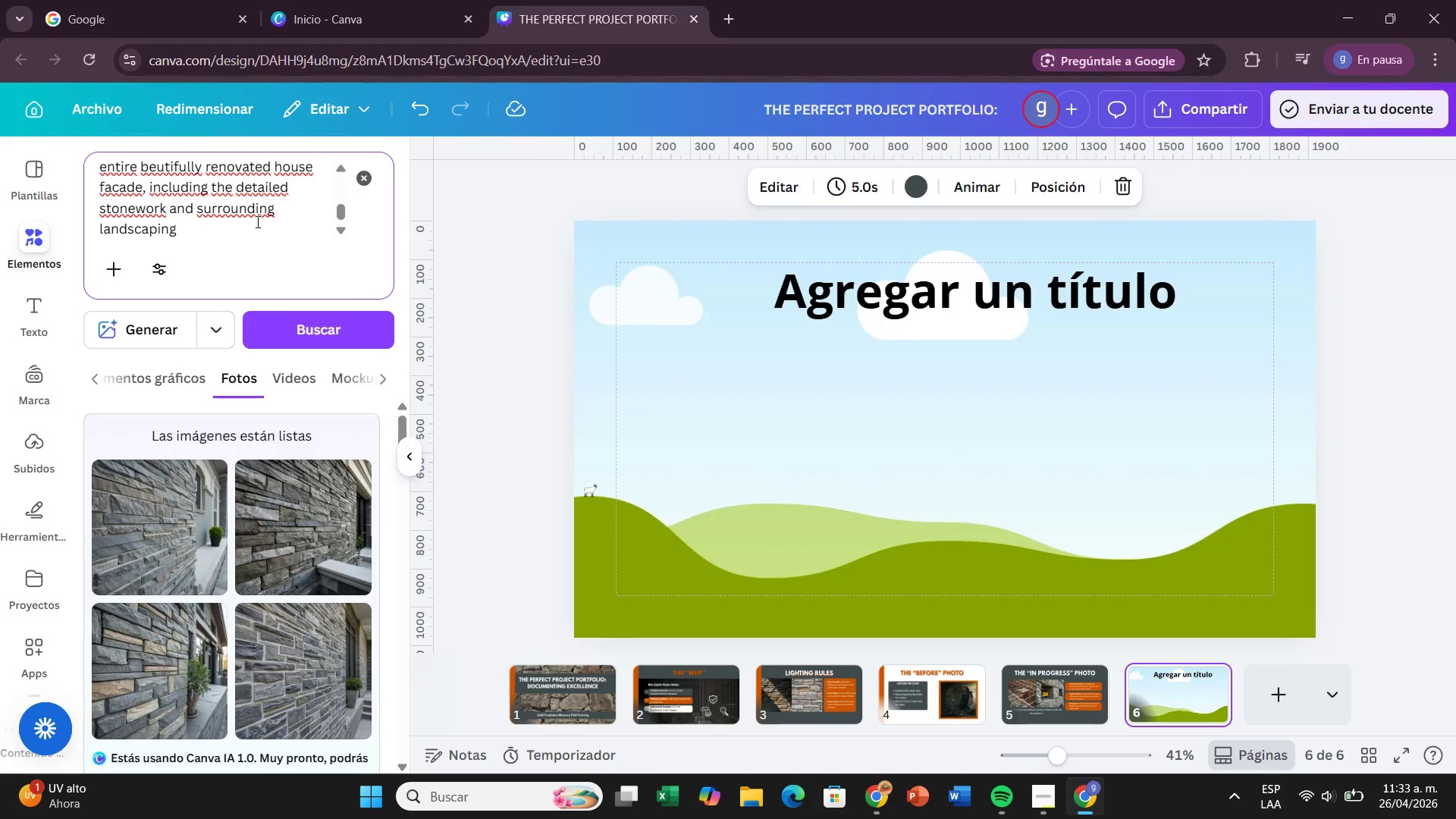 
key(Backspace)
type(, integrated with the property, realistic and cinematic photograph )
key(Backspace)
type(y style)
 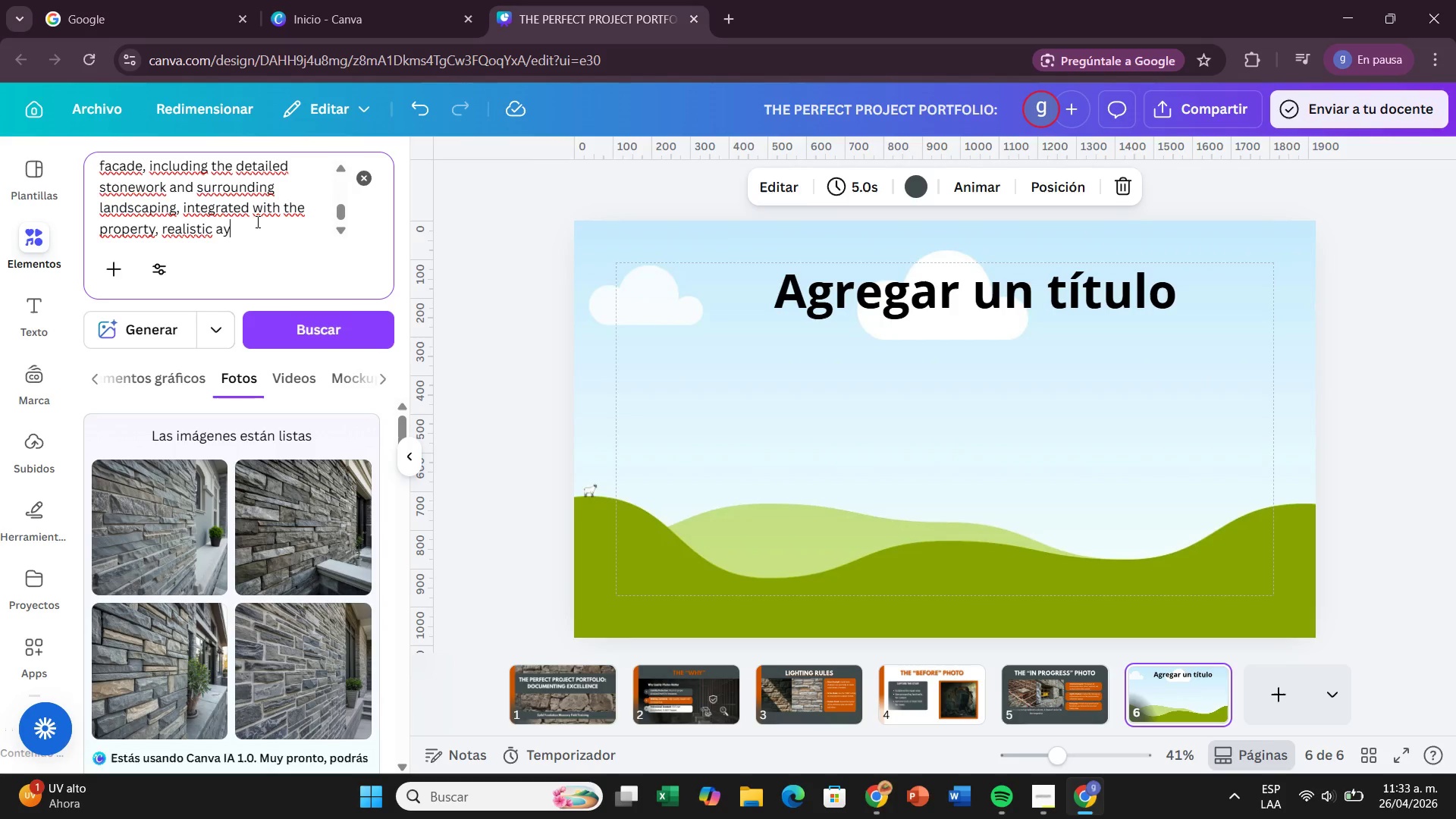 
left_click([256, 221])
 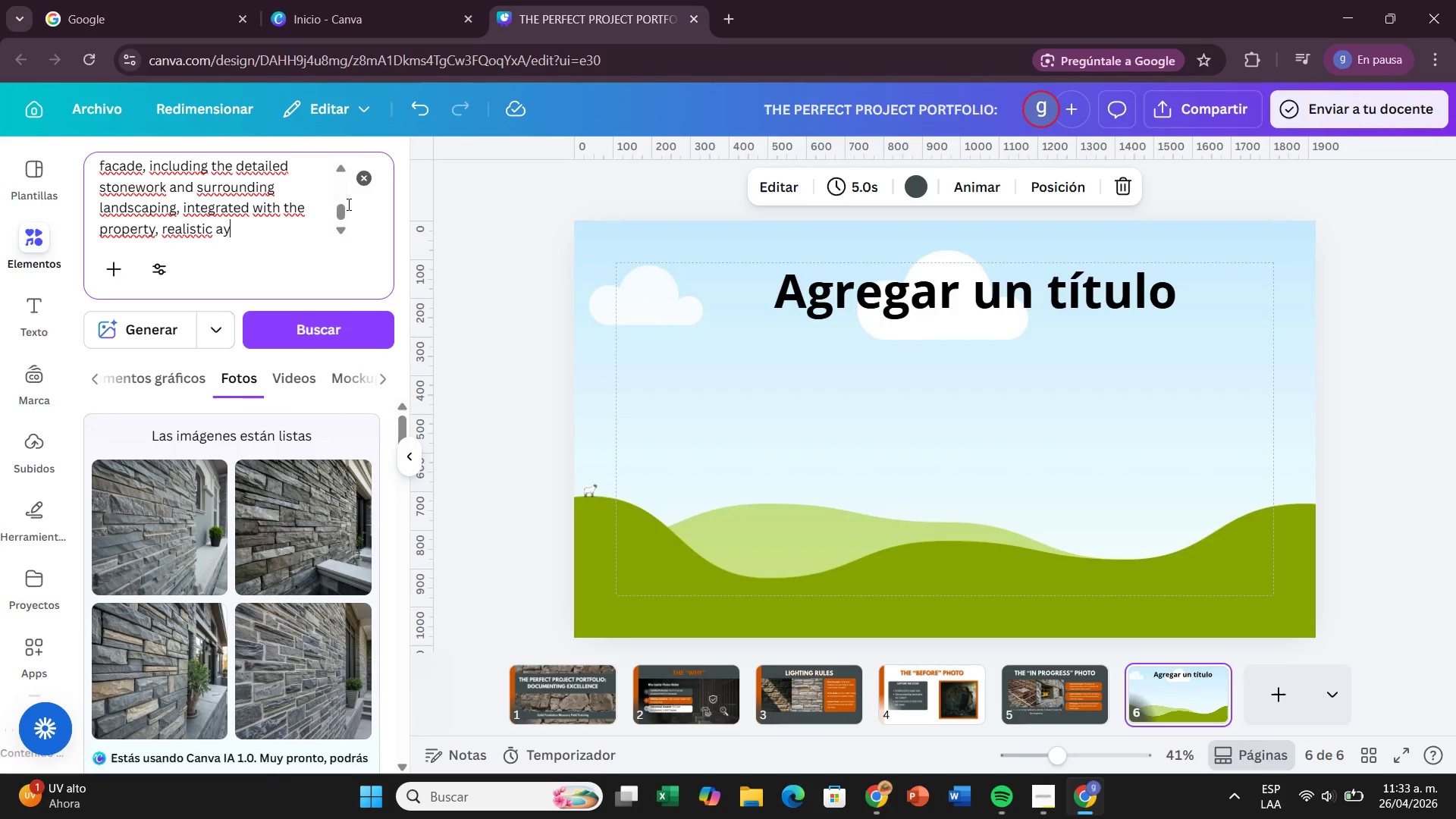 
left_click_drag(start_coordinate=[340, 207], to_coordinate=[340, 233])
 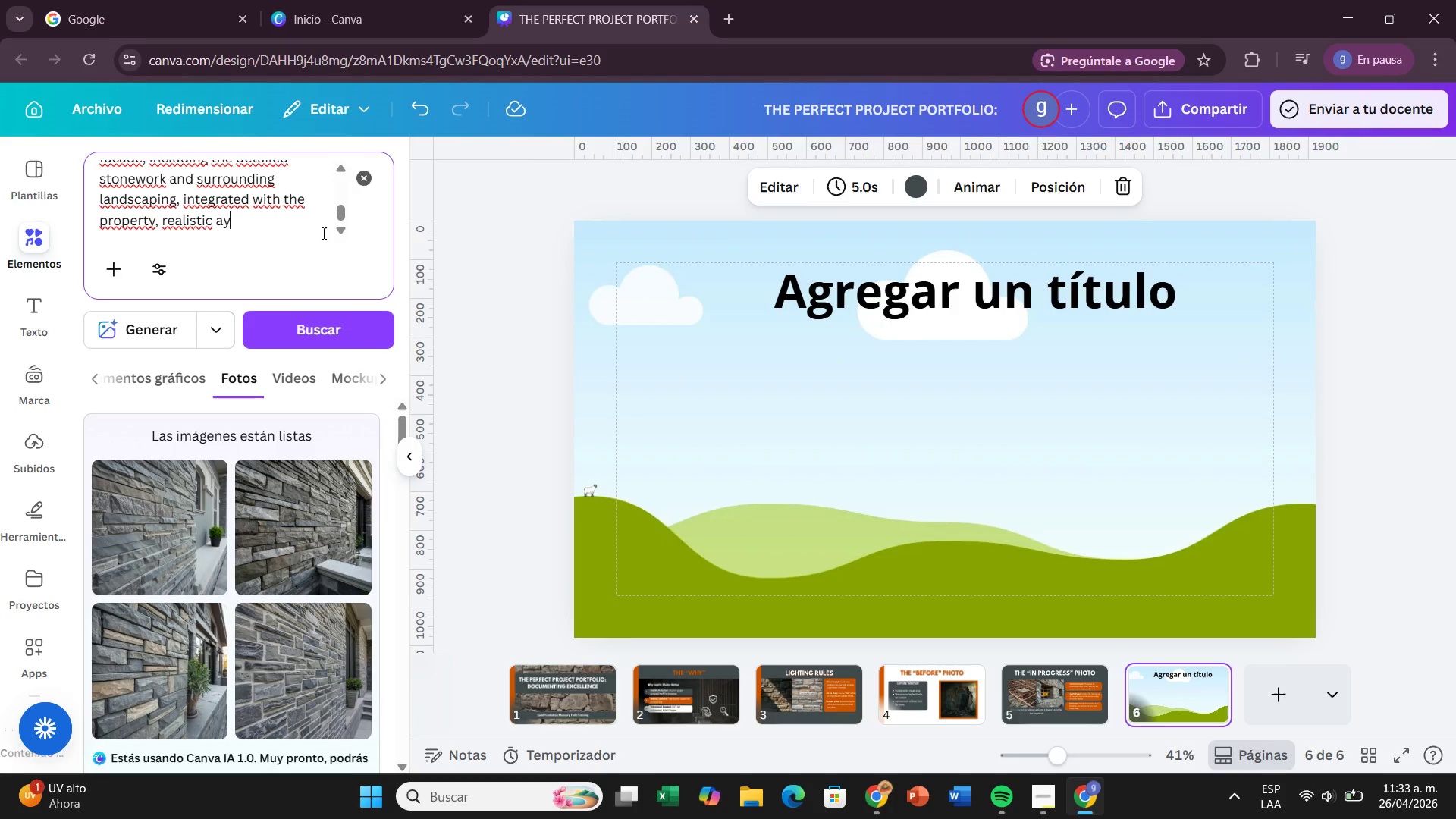 
key(Backspace)
type(nd d)
key(Backspace)
key(Backspace)
 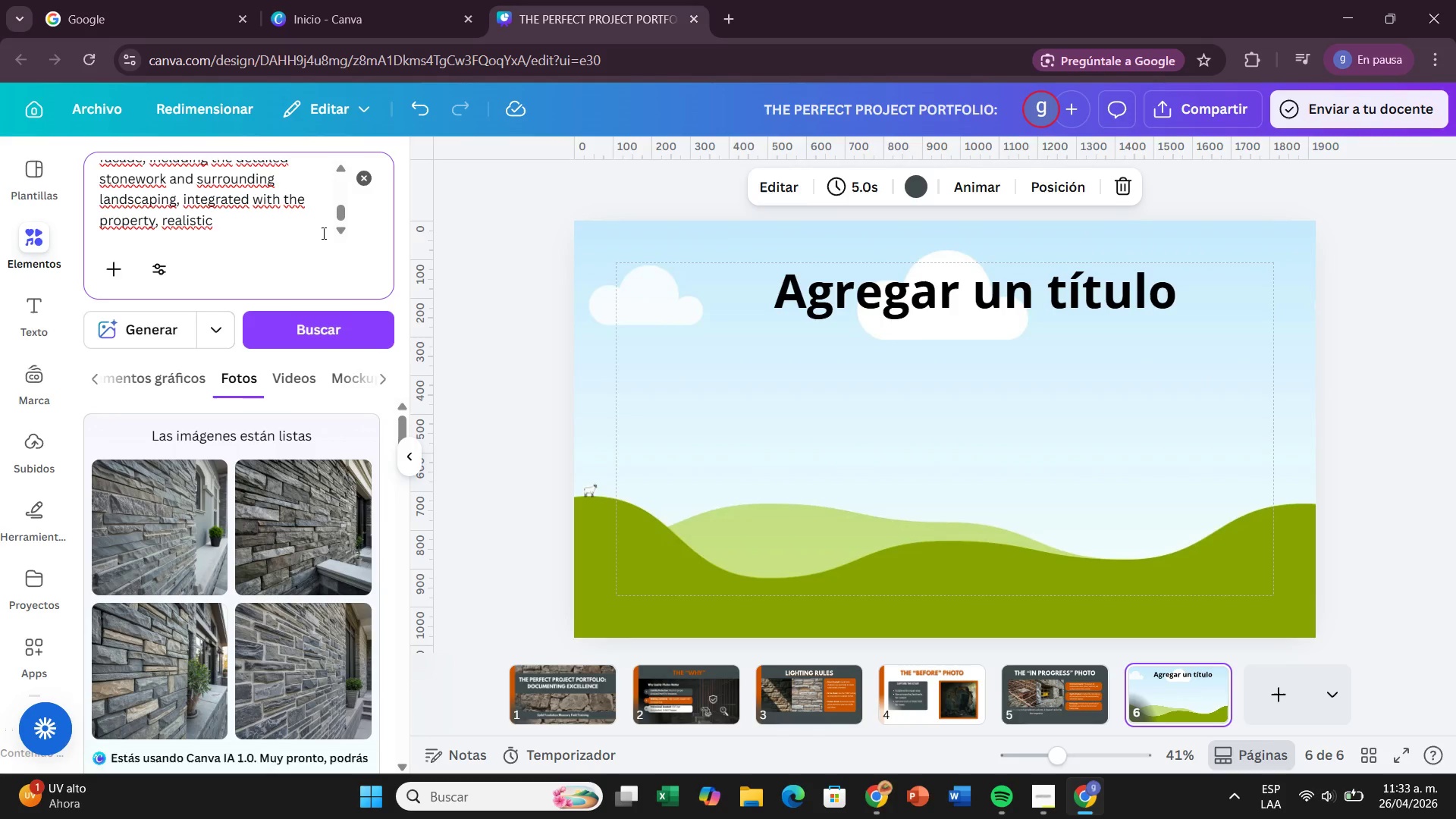 
hold_key(key=Backspace, duration=0.34)
 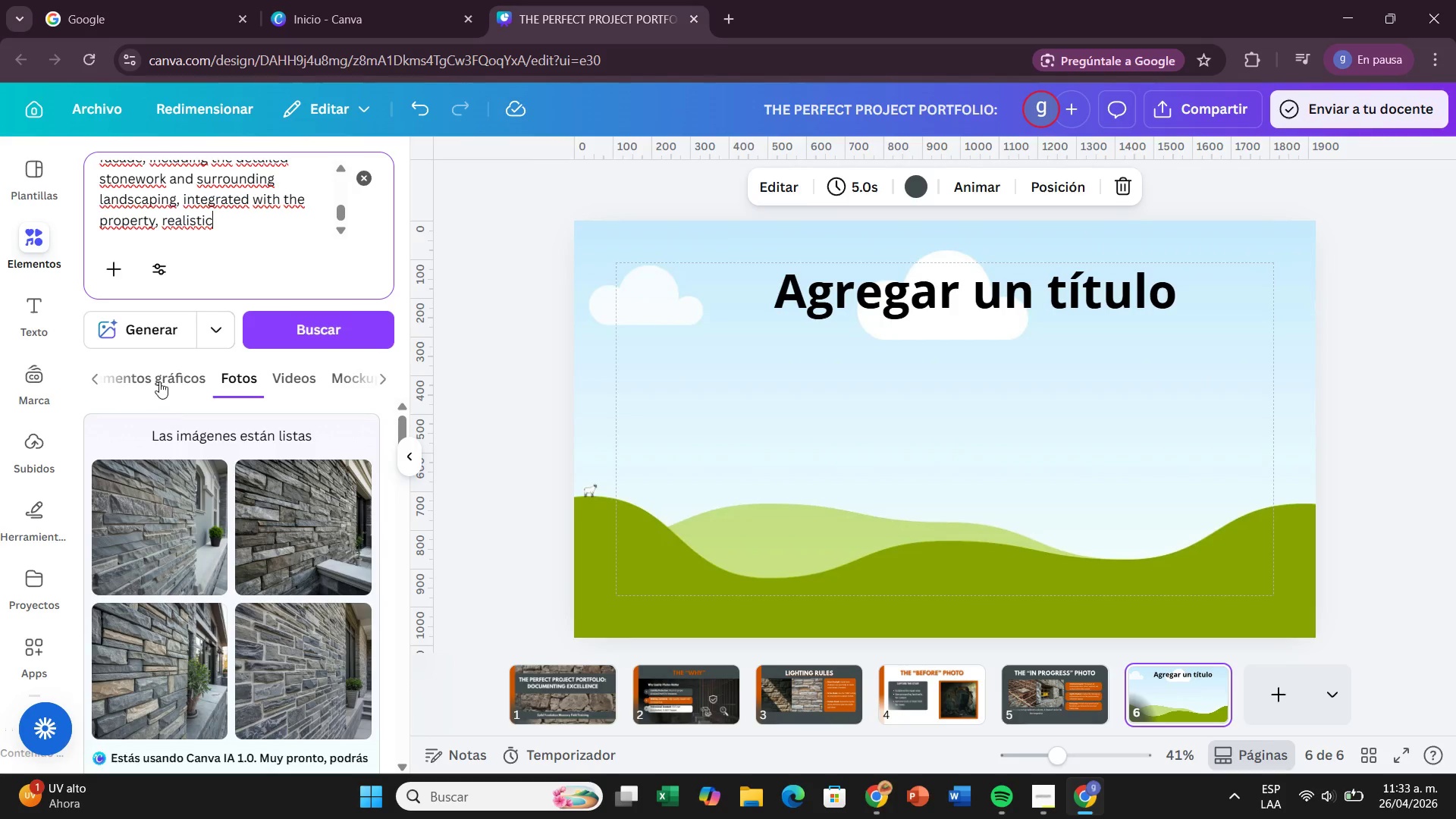 
left_click([150, 326])
 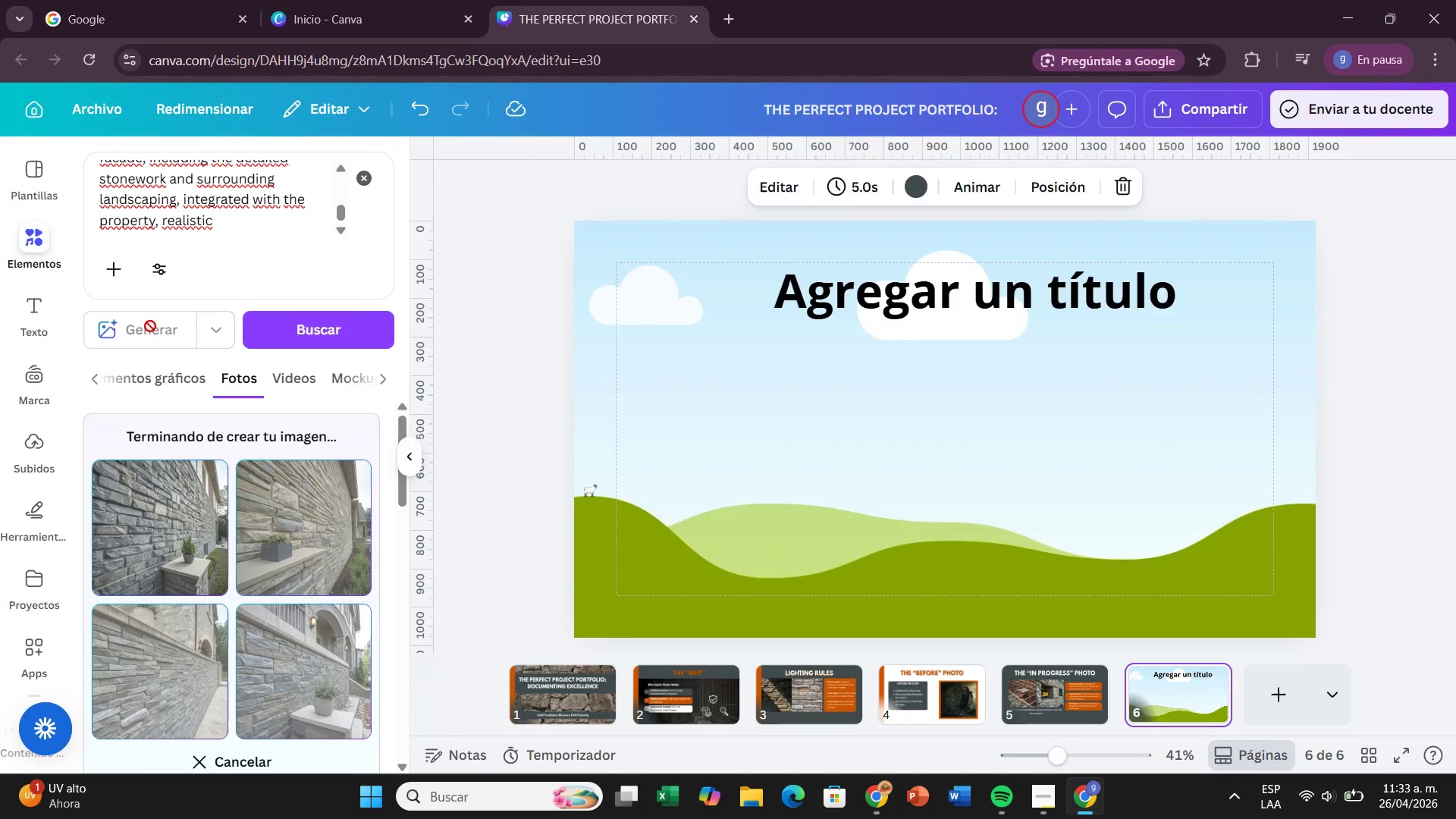 
wait(14.31)
 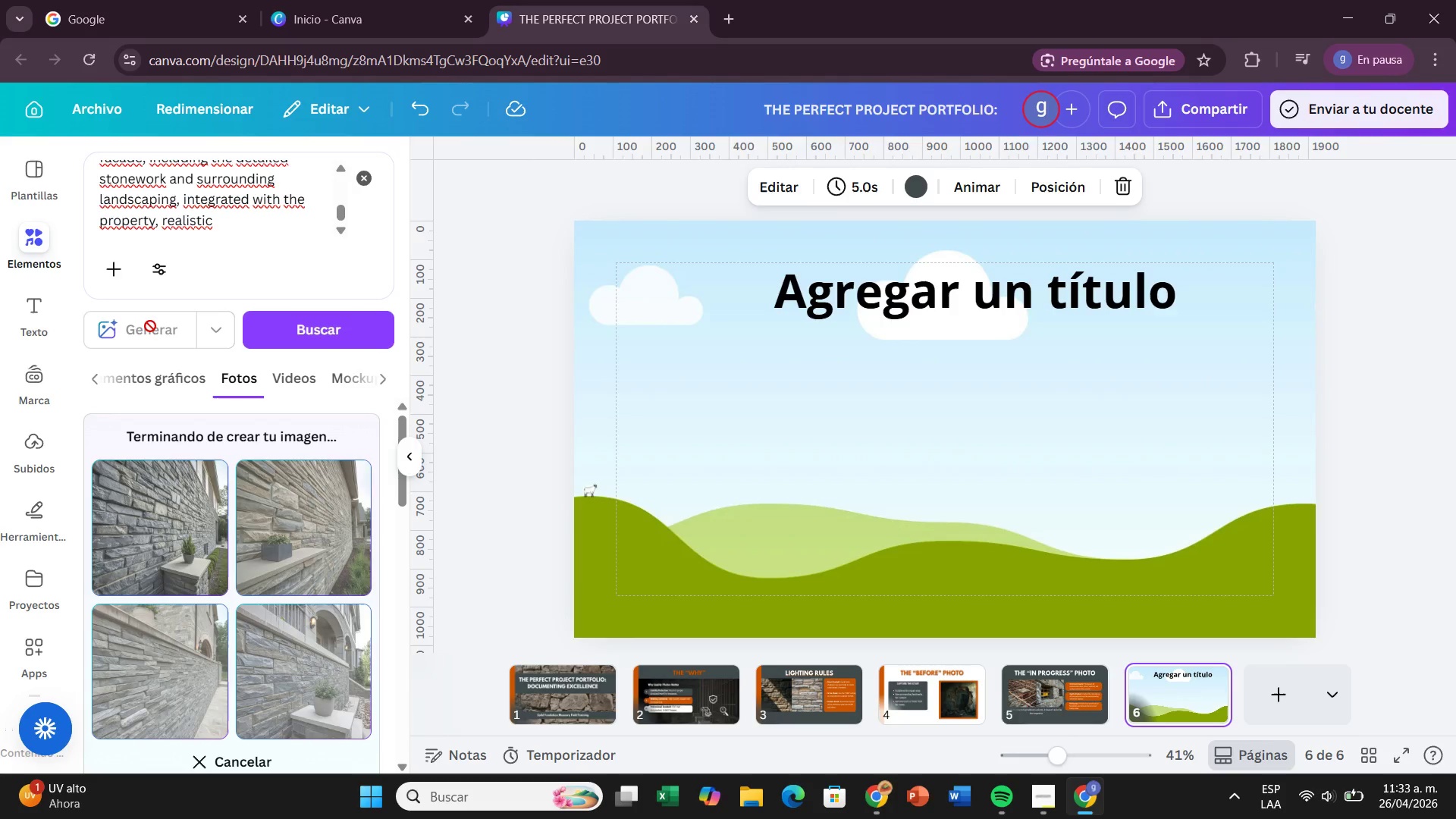 
left_click_drag(start_coordinate=[284, 666], to_coordinate=[711, 486])
 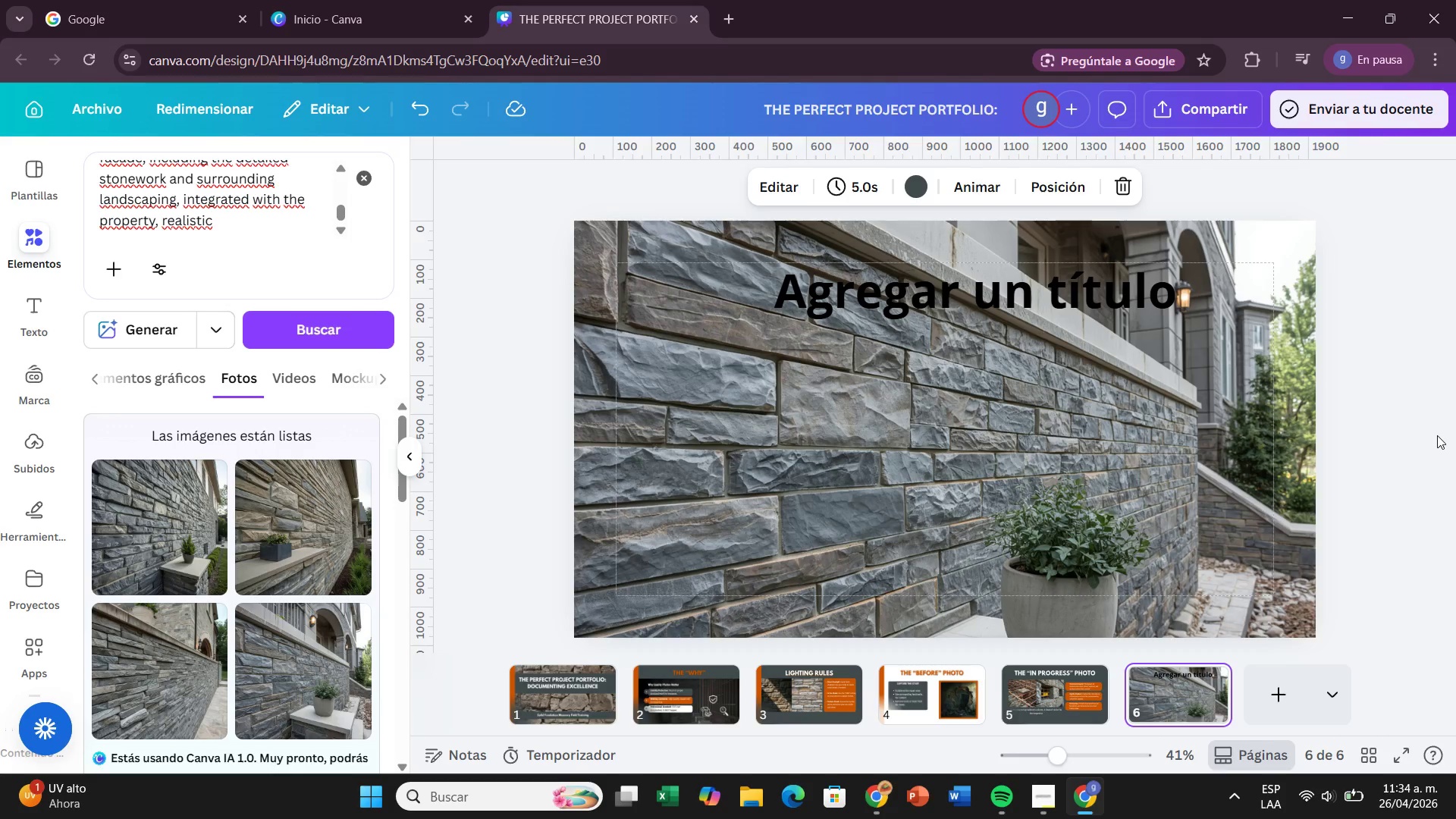 
left_click([1437, 435])
 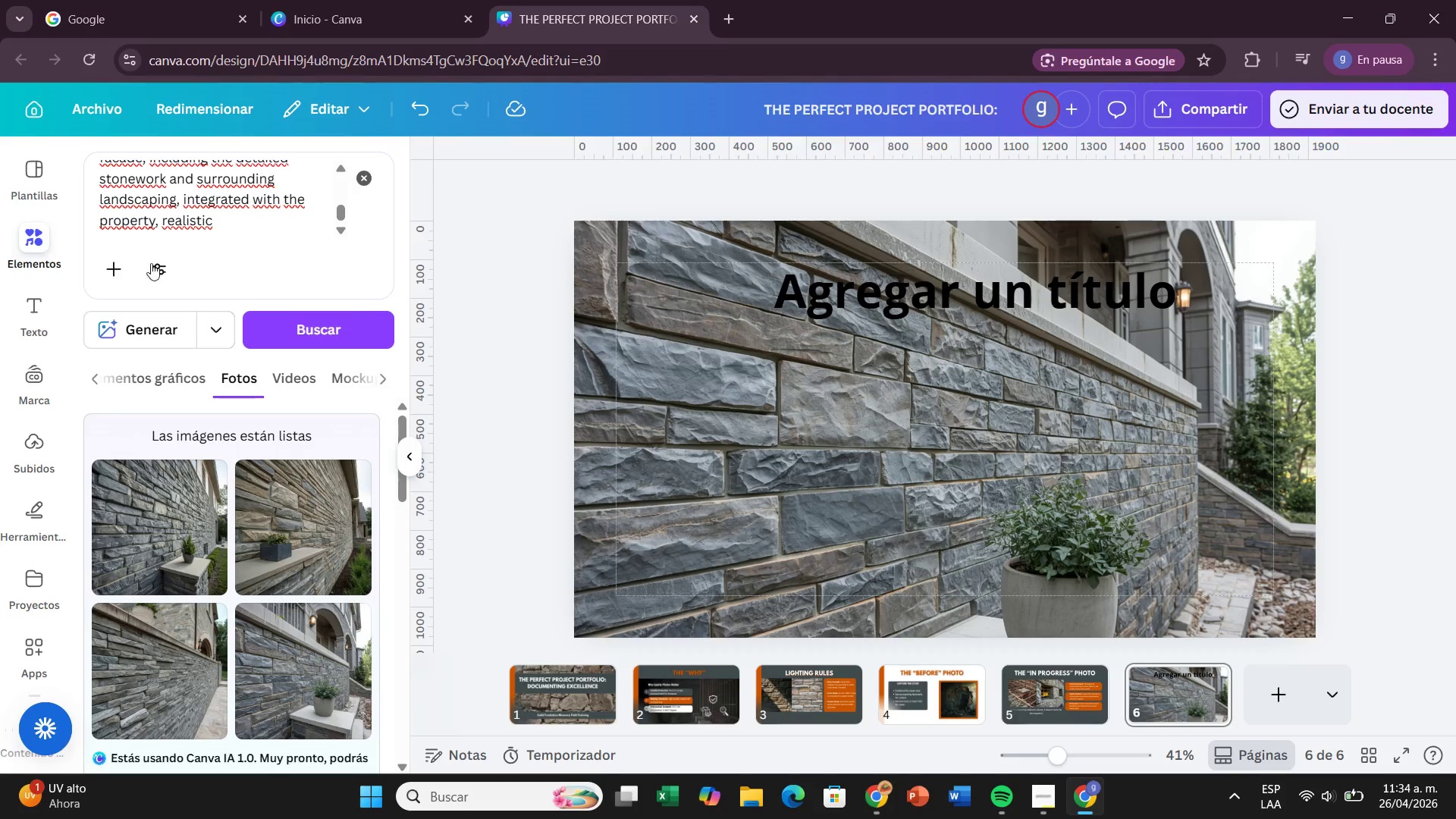 
left_click([364, 189])
 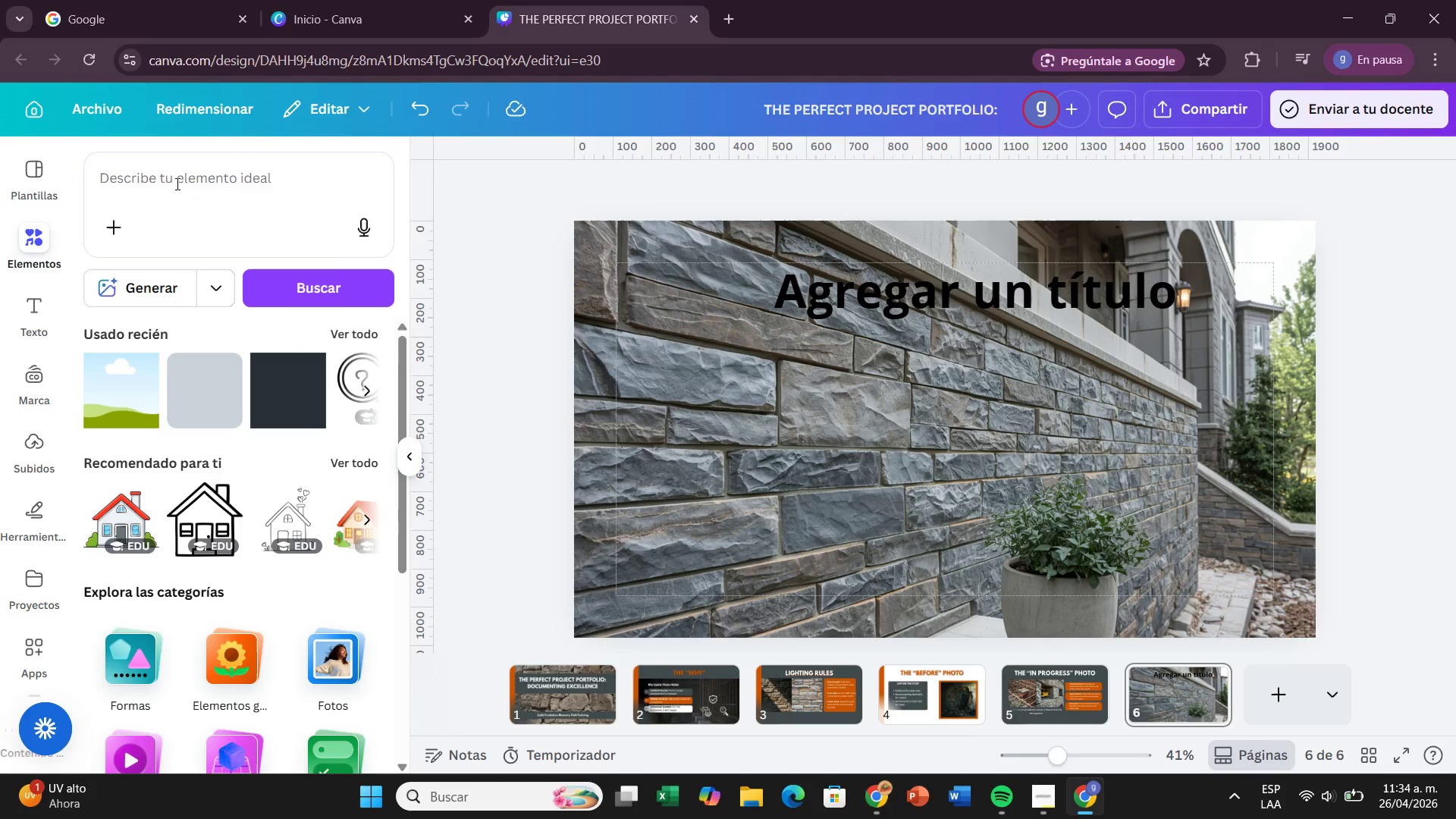 
key(Control+Z)
 